 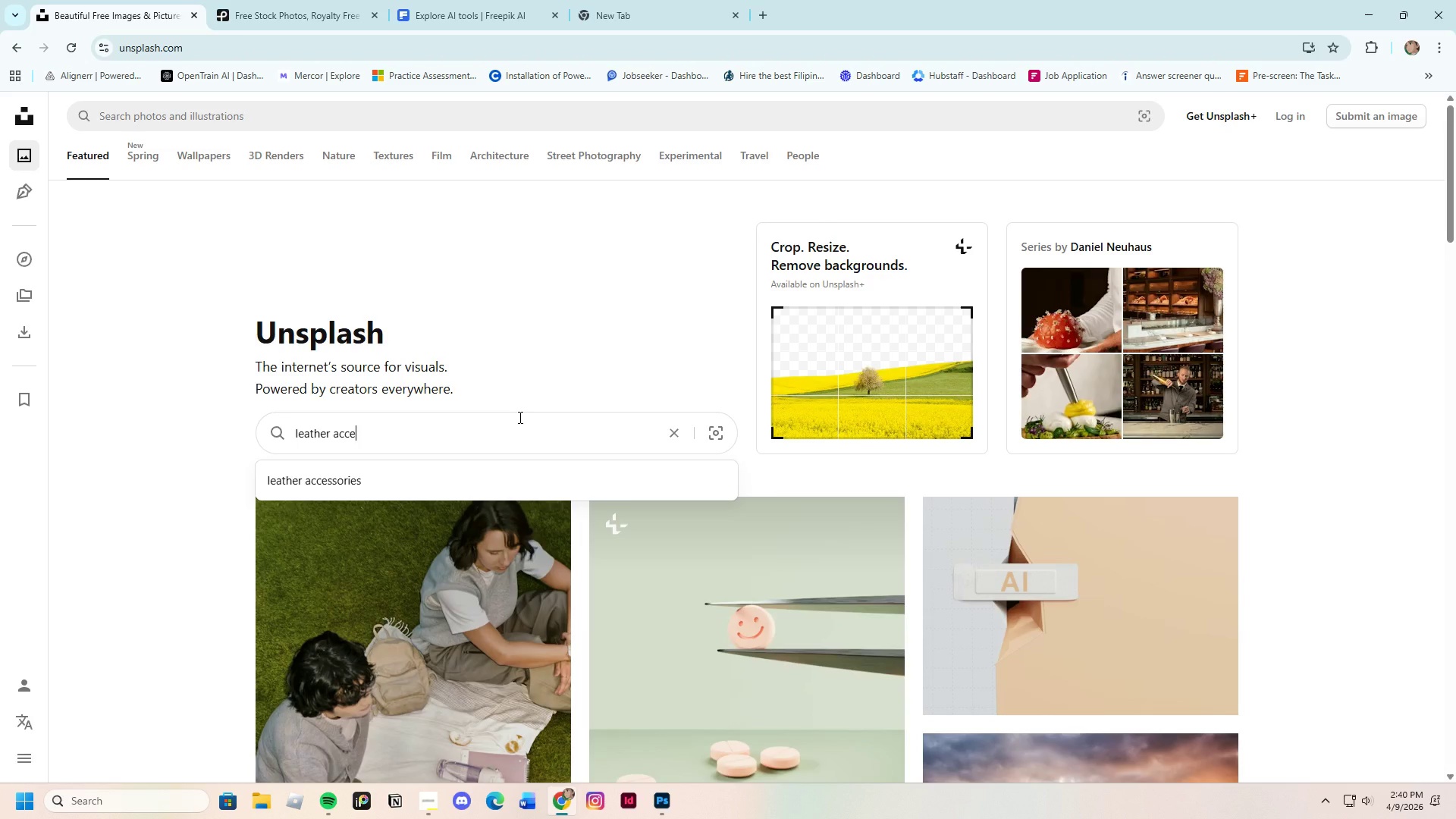 
type(ssories)
 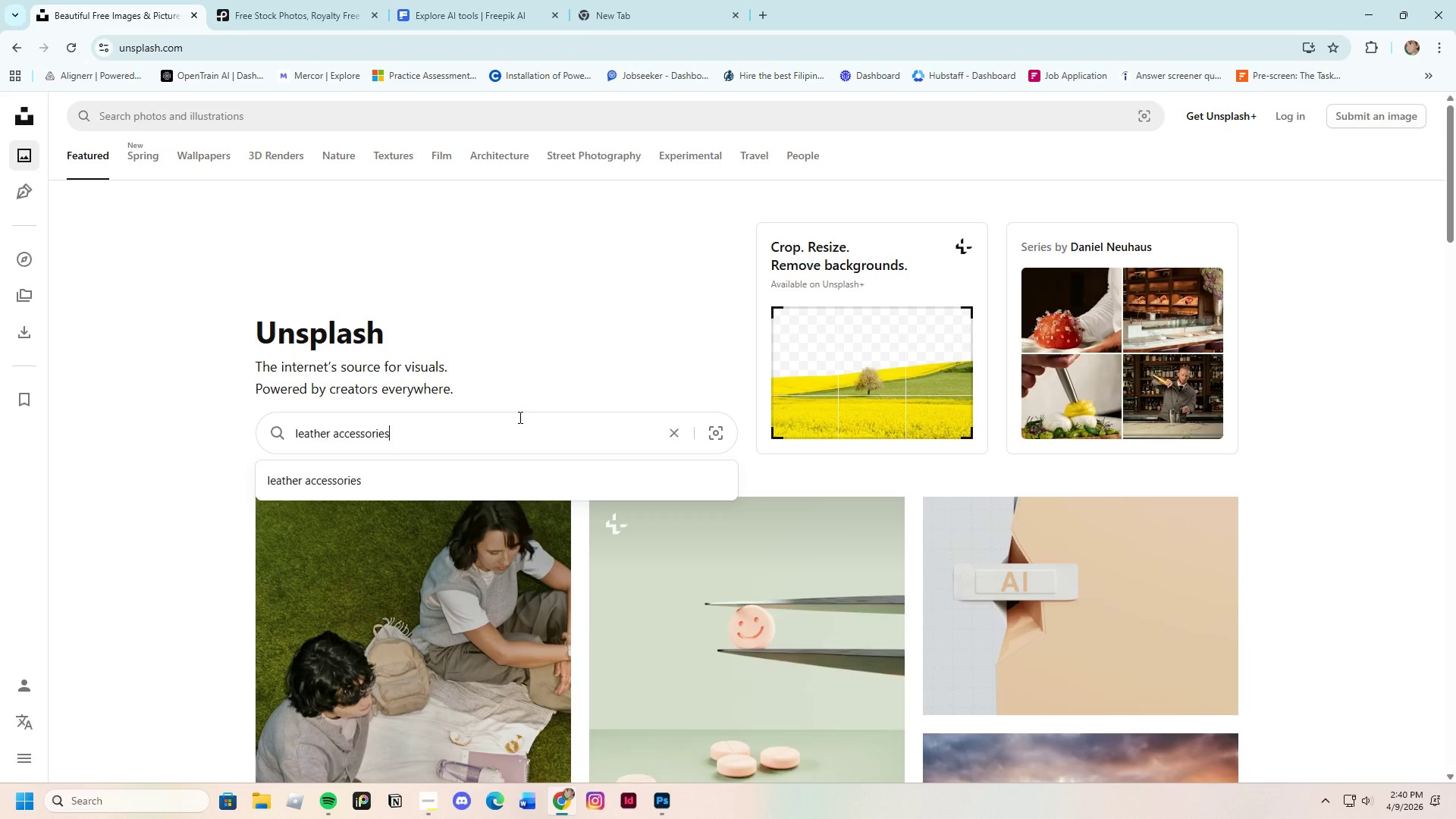 
key(Enter)
 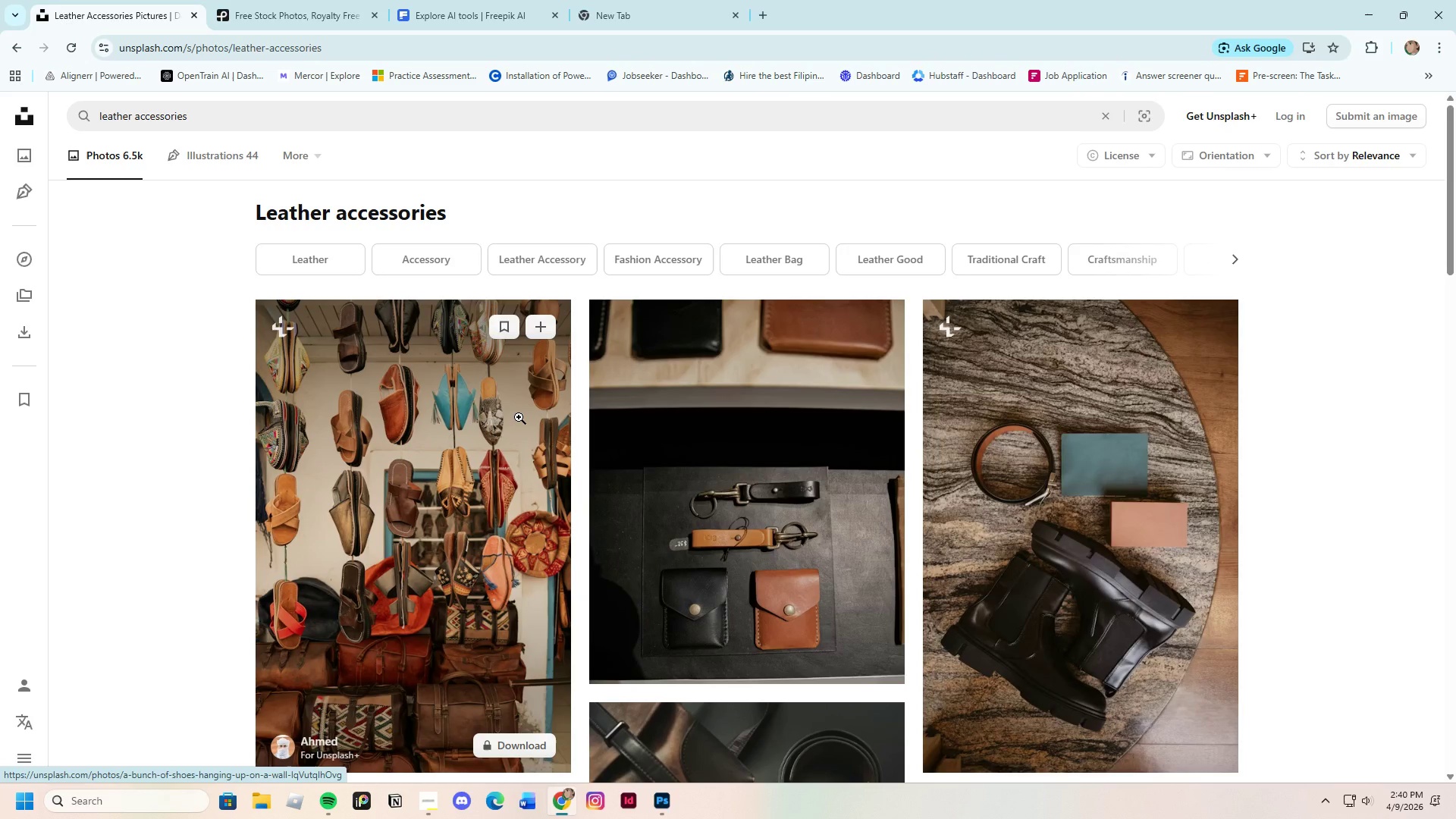 
wait(16.61)
 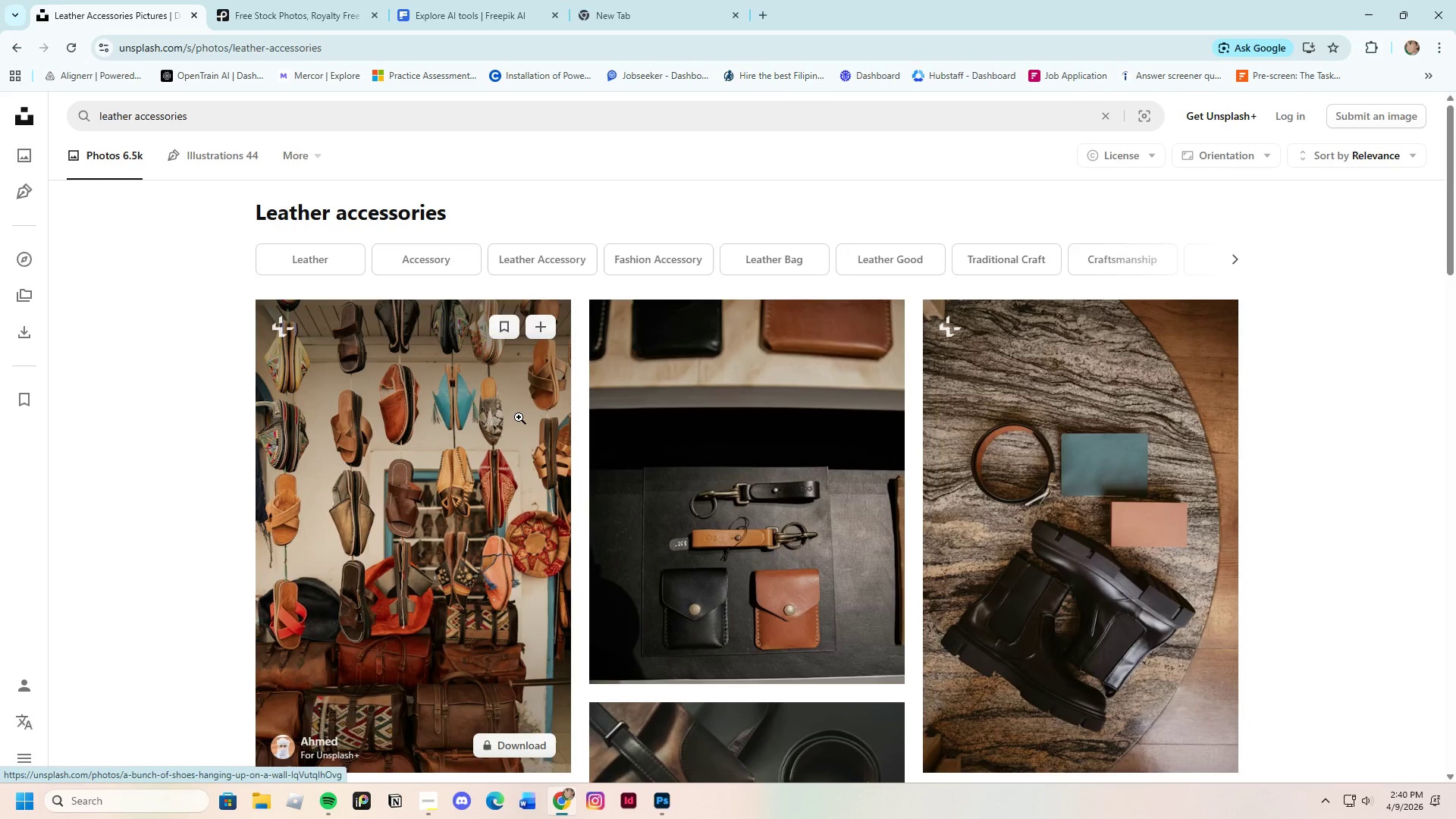 
scroll: coordinate [967, 617], scroll_direction: down, amount: 5.0
 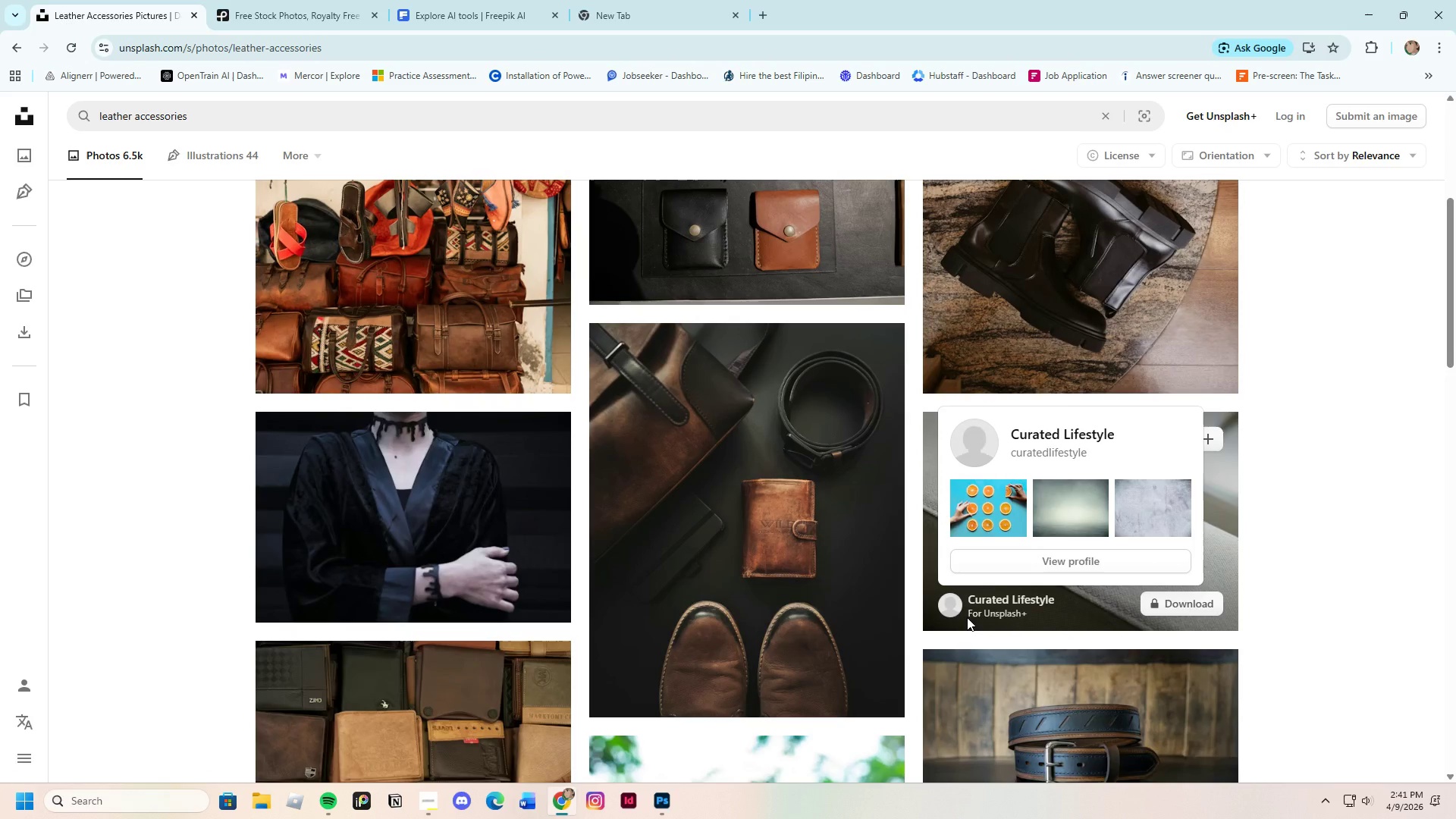 
wait(10.36)
 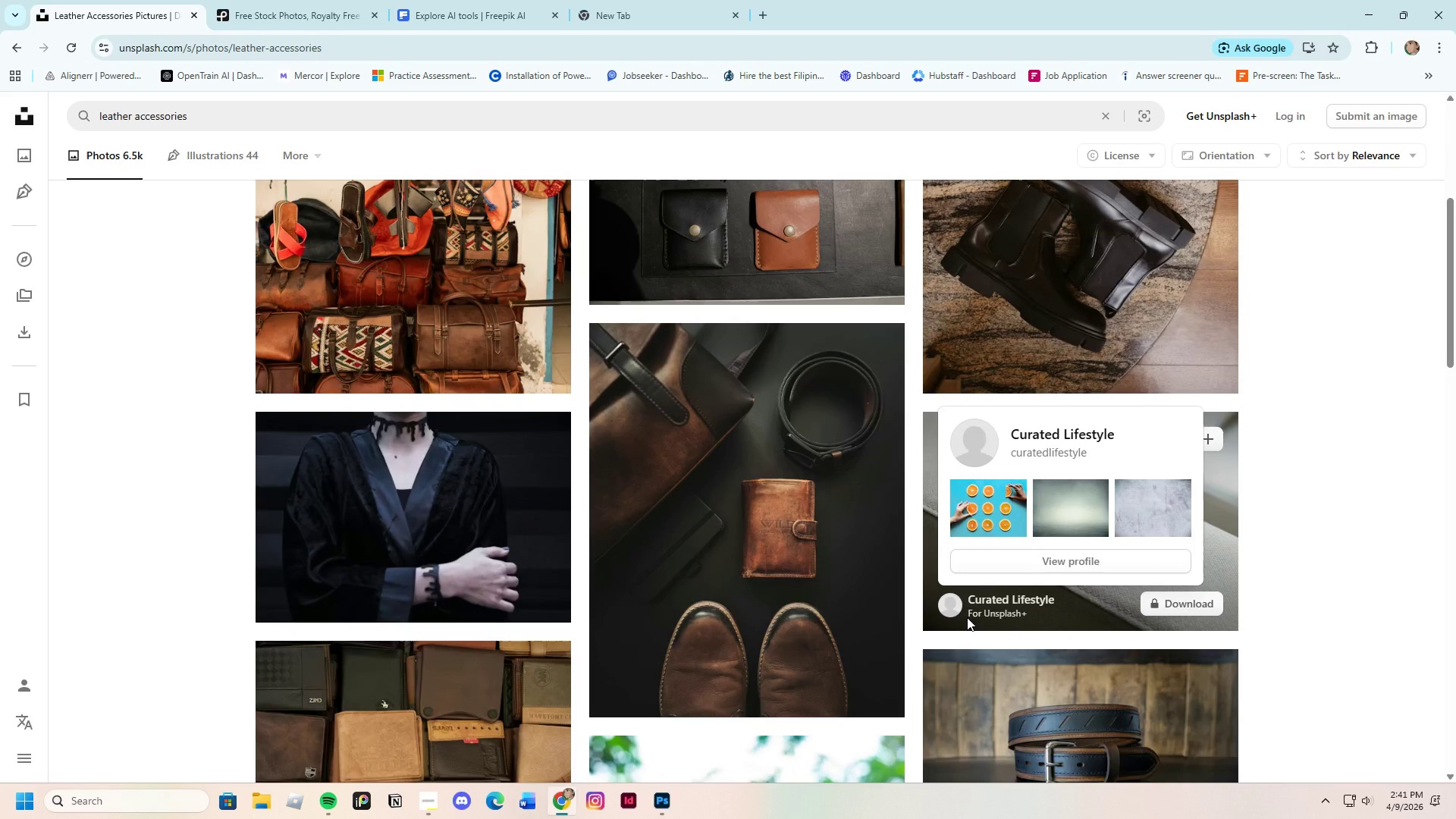 
scroll: coordinate [922, 533], scroll_direction: down, amount: 5.0
 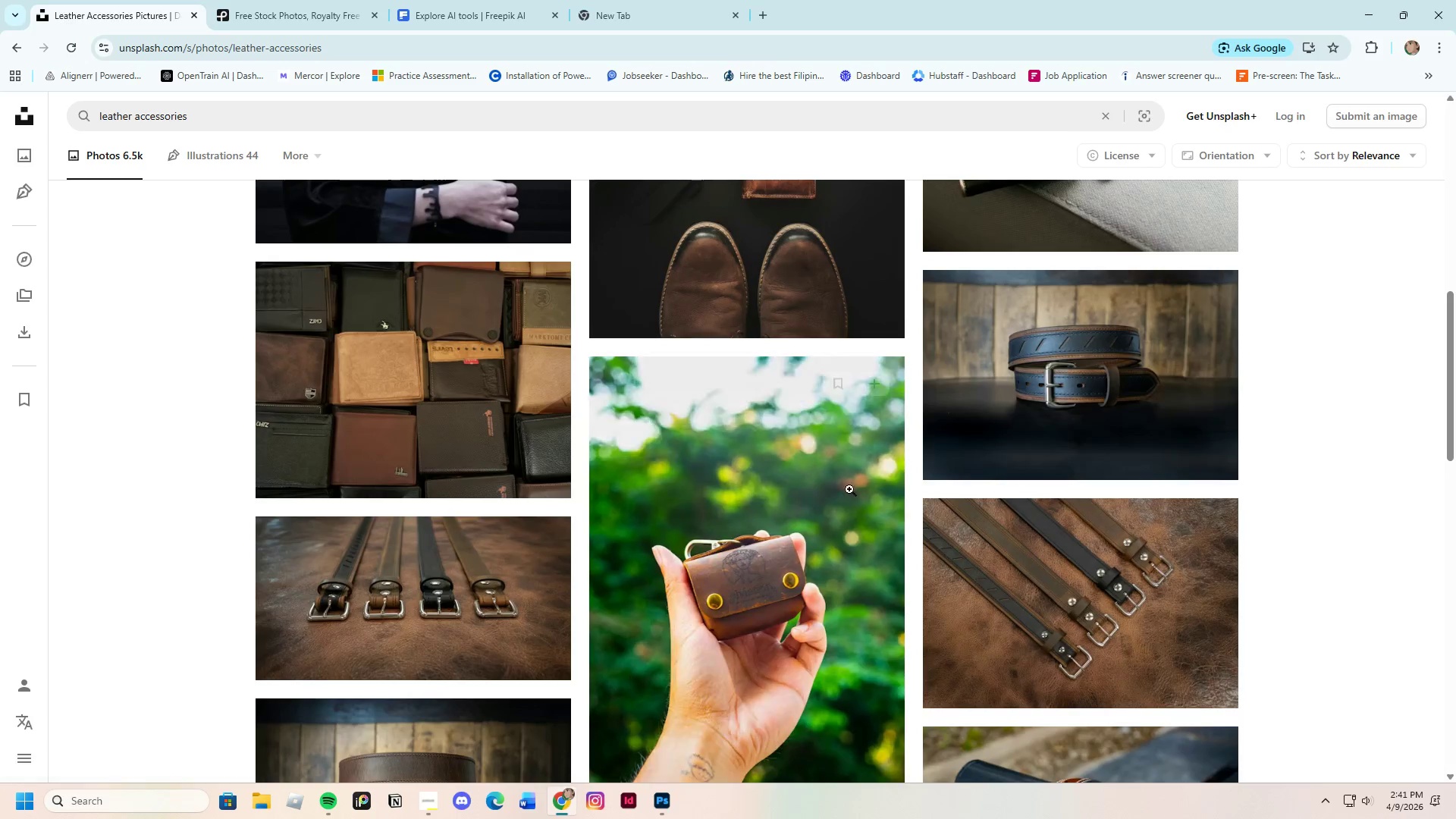 
scroll: coordinate [700, 435], scroll_direction: up, amount: 5.0
 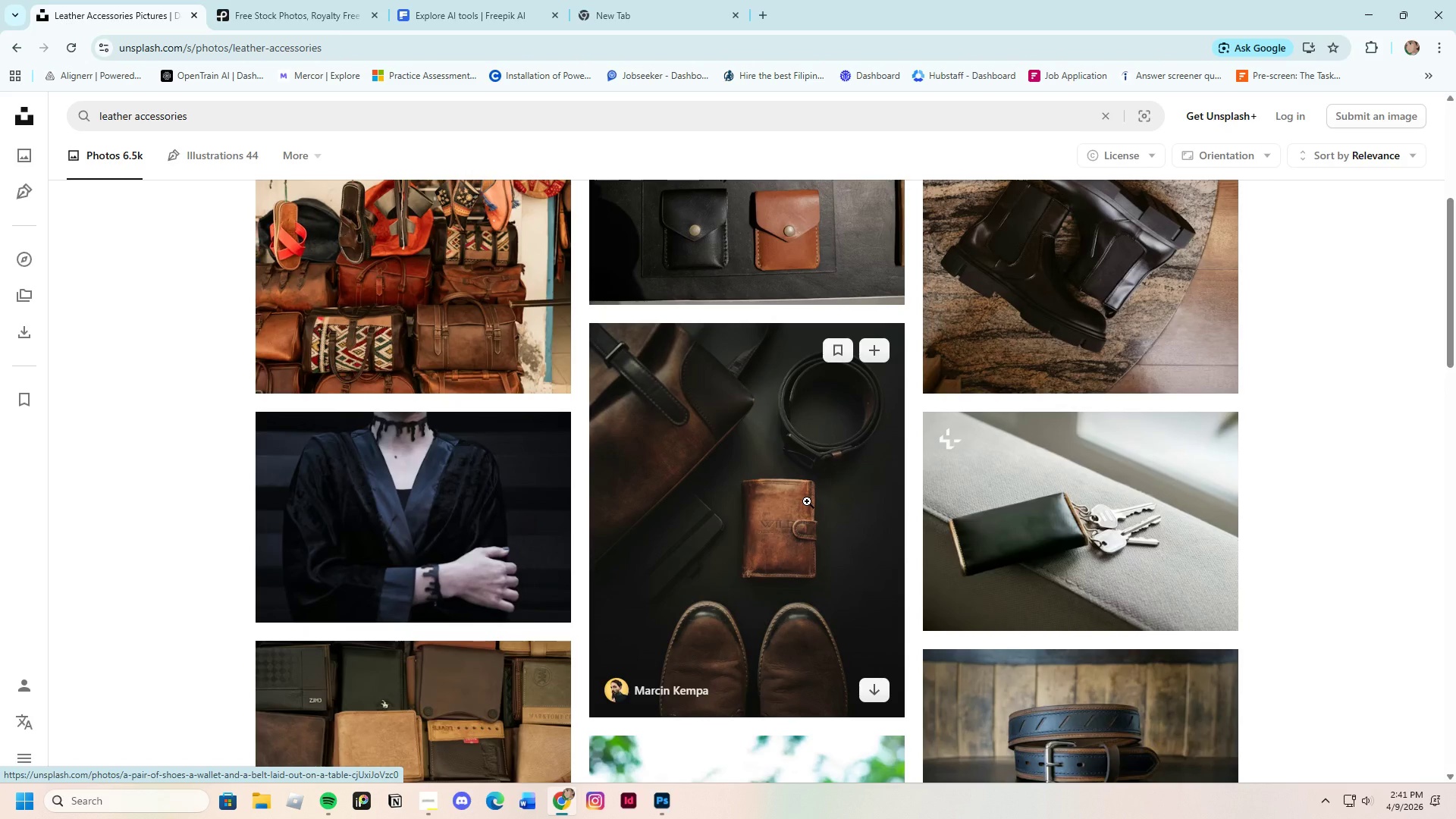 
left_click([807, 501])
 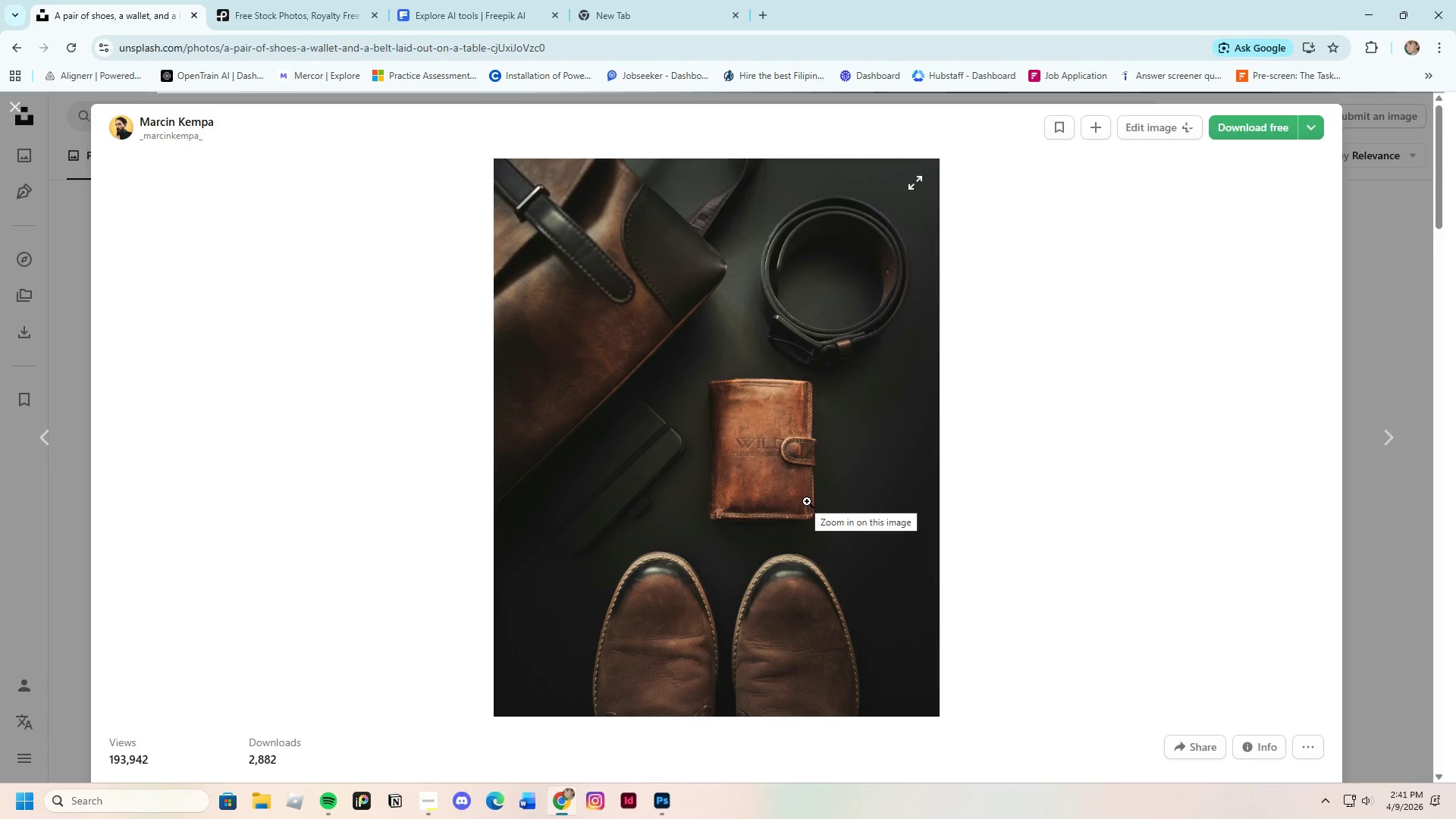 
left_click([807, 501])
 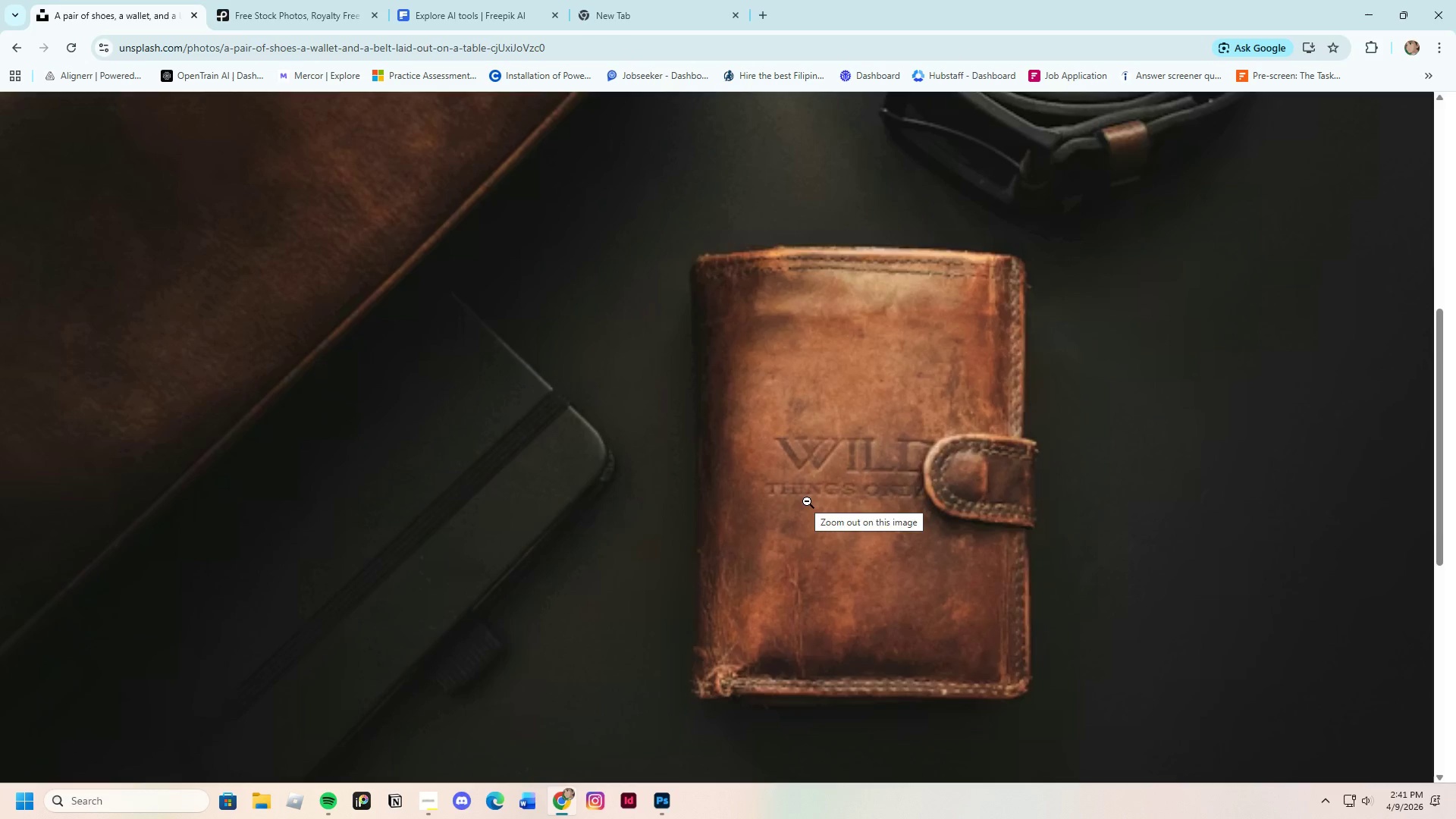 
left_click([807, 501])
 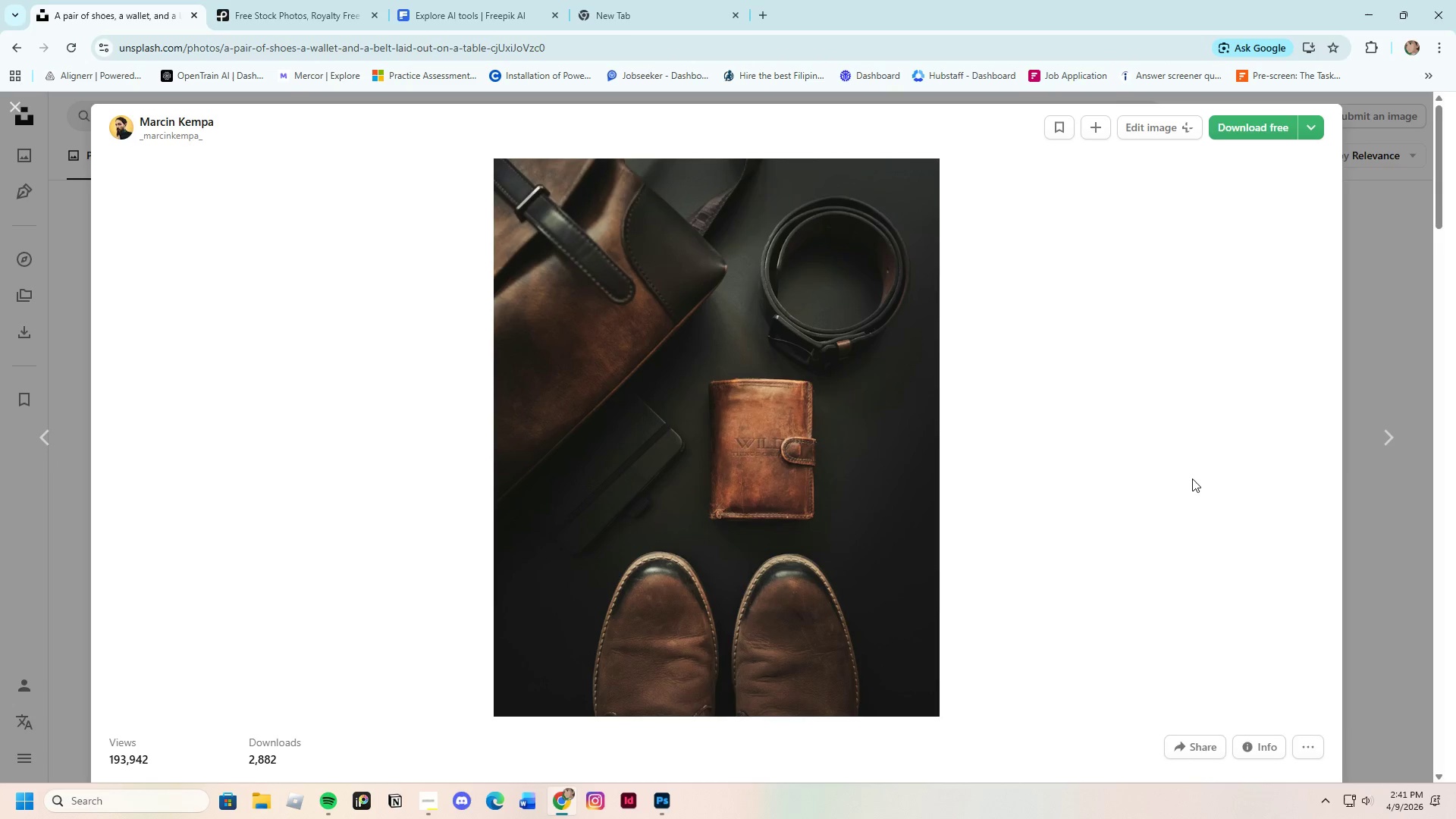 
left_click([1401, 438])
 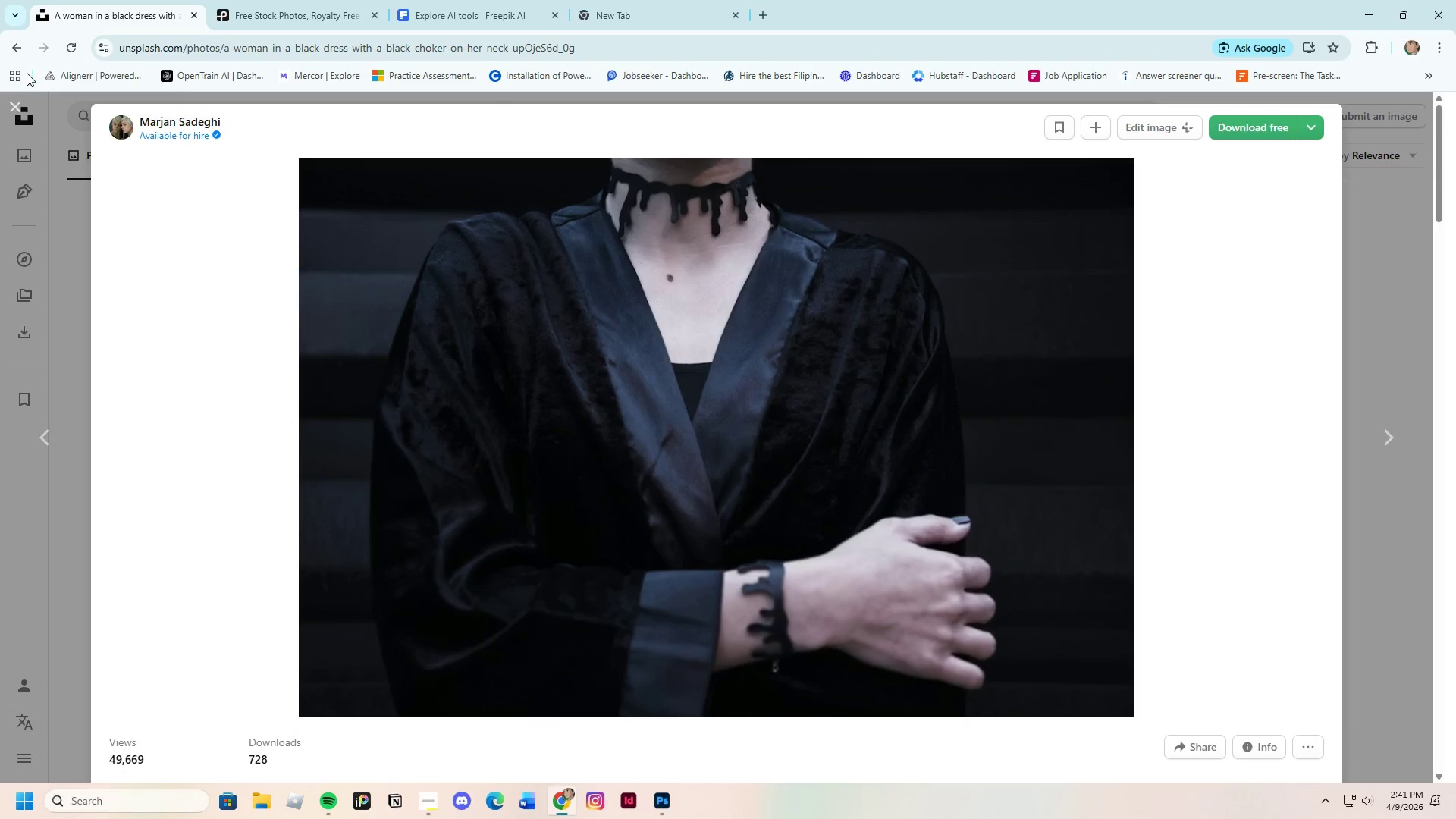 
left_click([21, 100])
 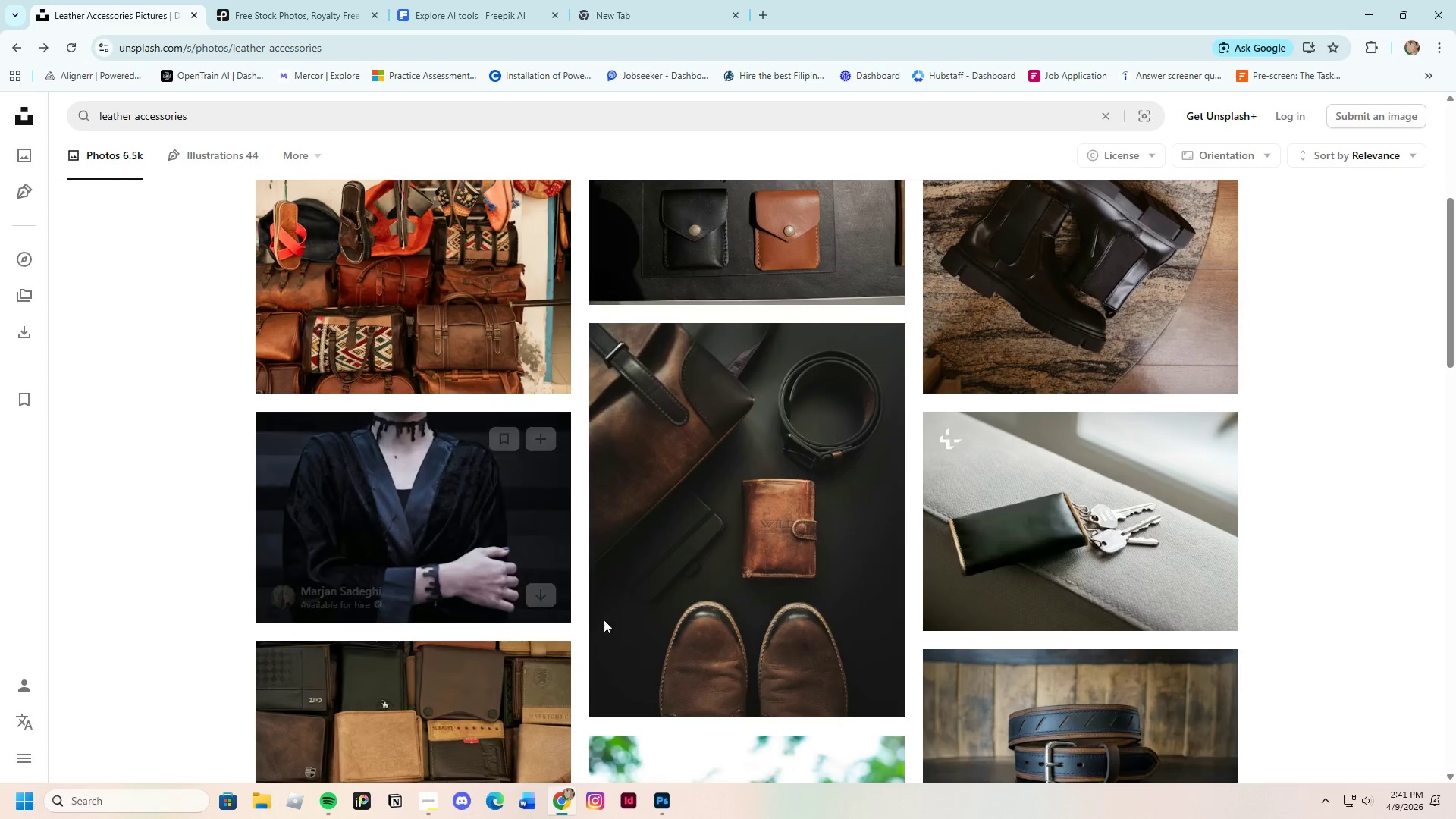 
mouse_move([647, 658])
 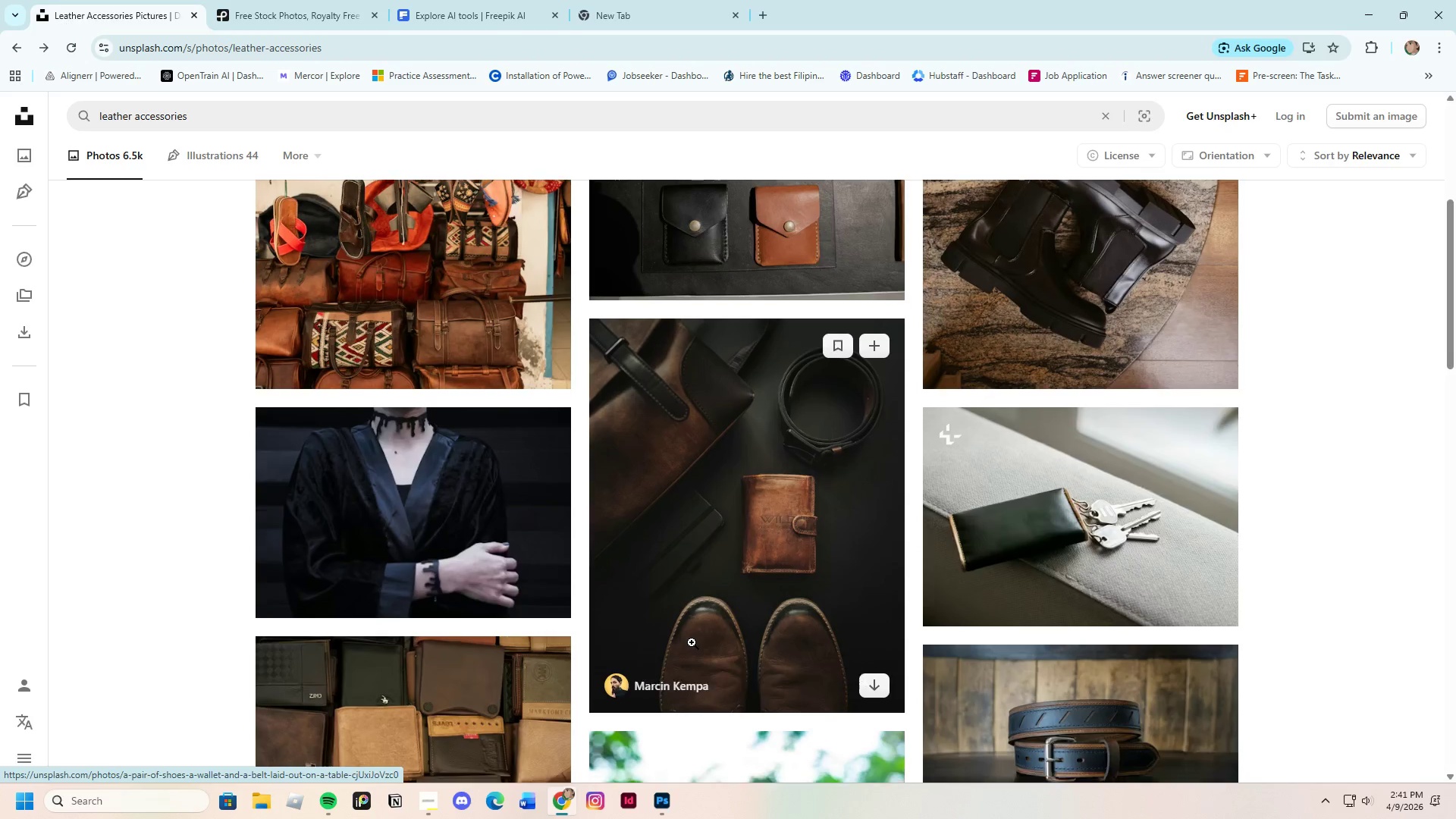 
scroll: coordinate [692, 642], scroll_direction: down, amount: 6.0
 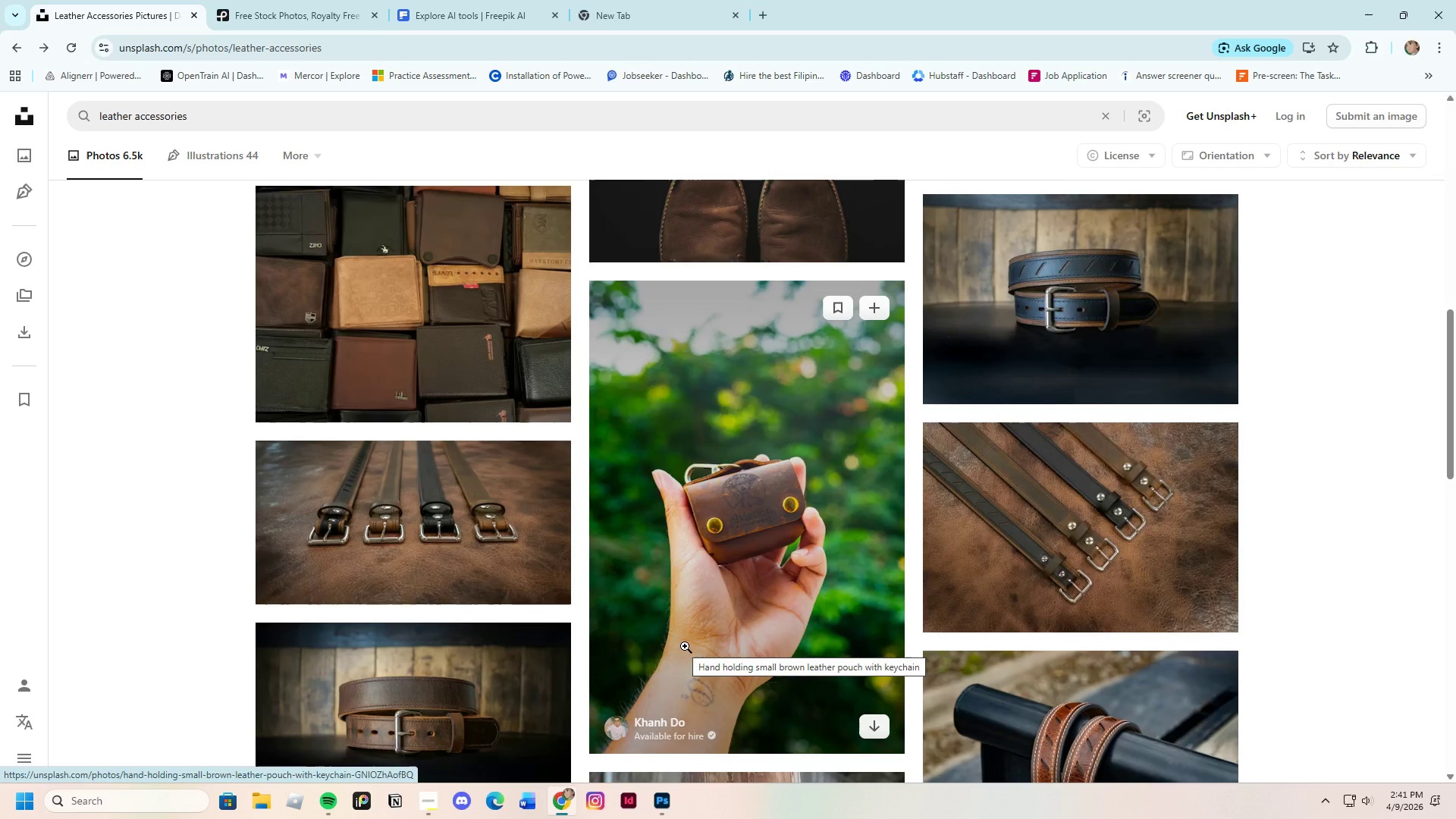 
wait(14.4)
 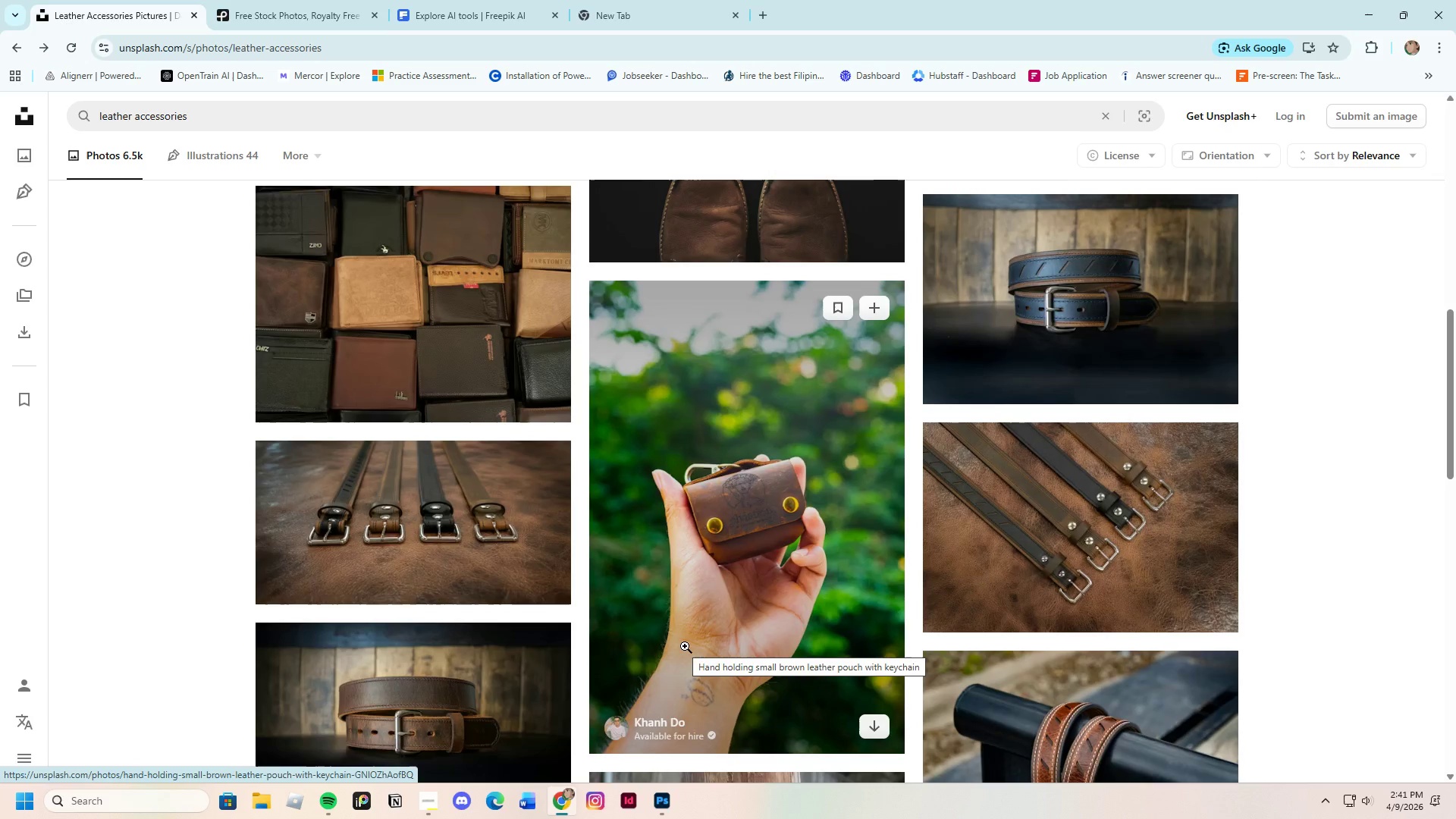 
scroll: coordinate [723, 588], scroll_direction: down, amount: 12.0
 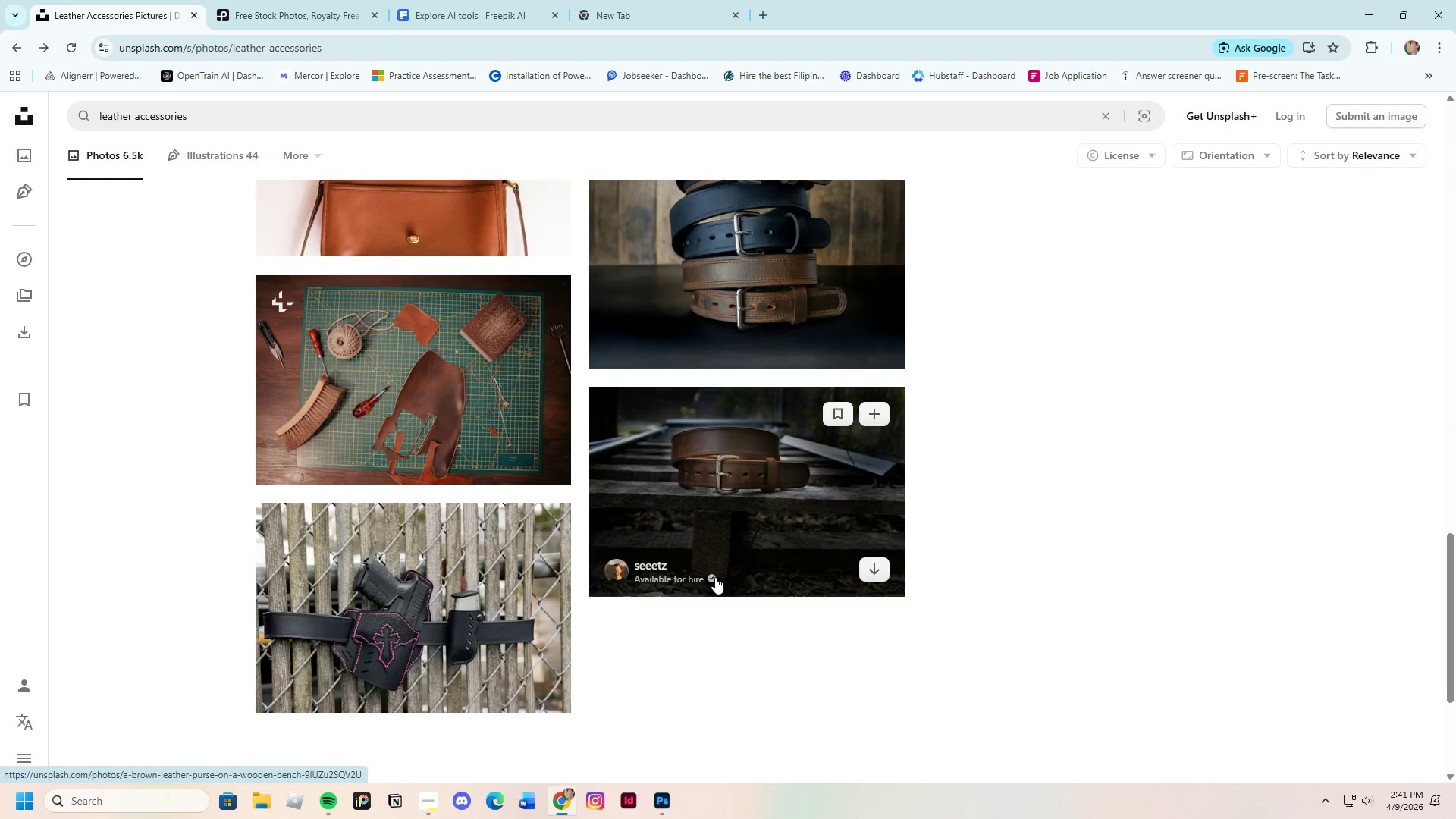 
scroll: coordinate [710, 579], scroll_direction: up, amount: 6.0
 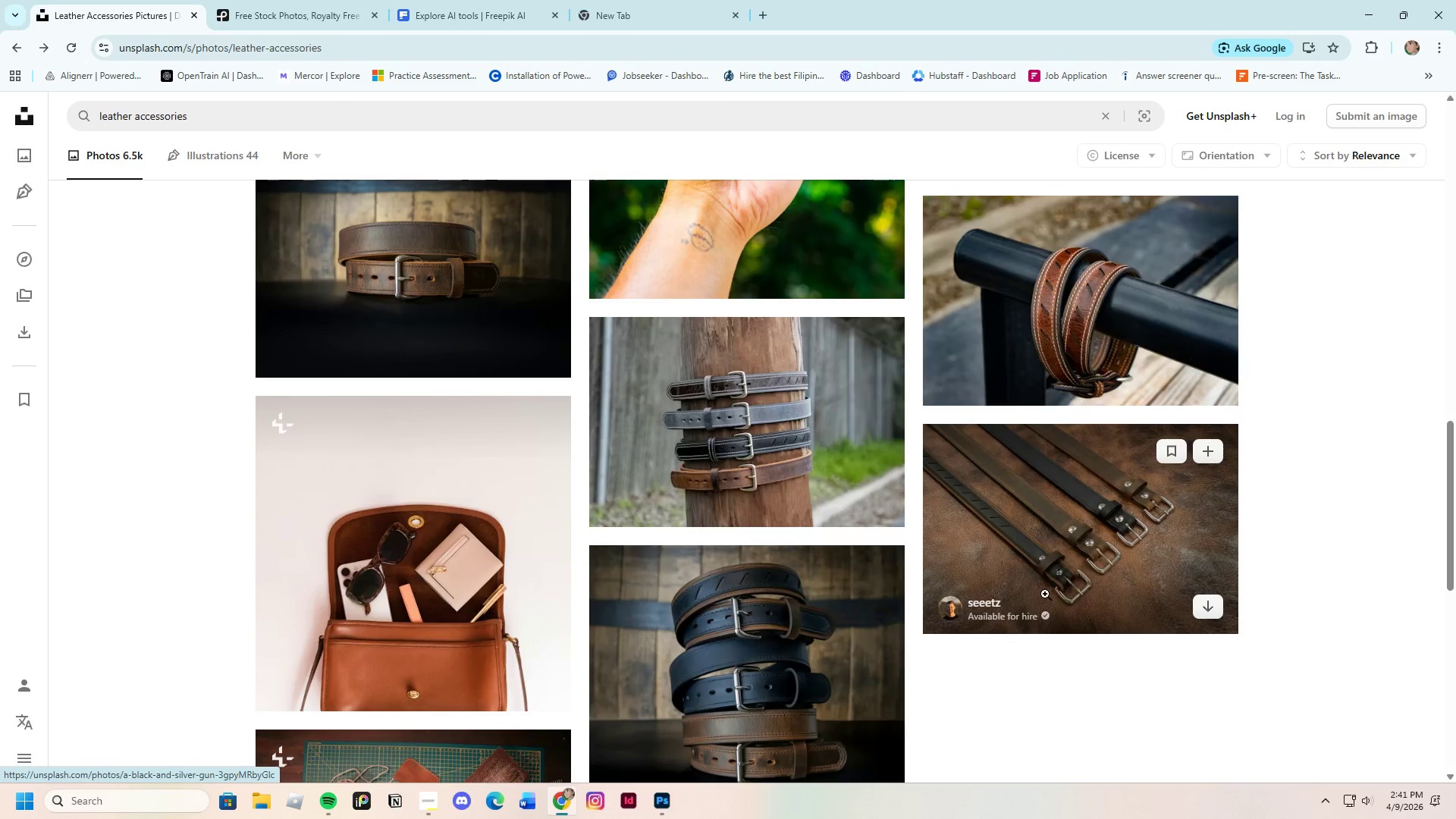 
scroll: coordinate [780, 585], scroll_direction: down, amount: 8.0
 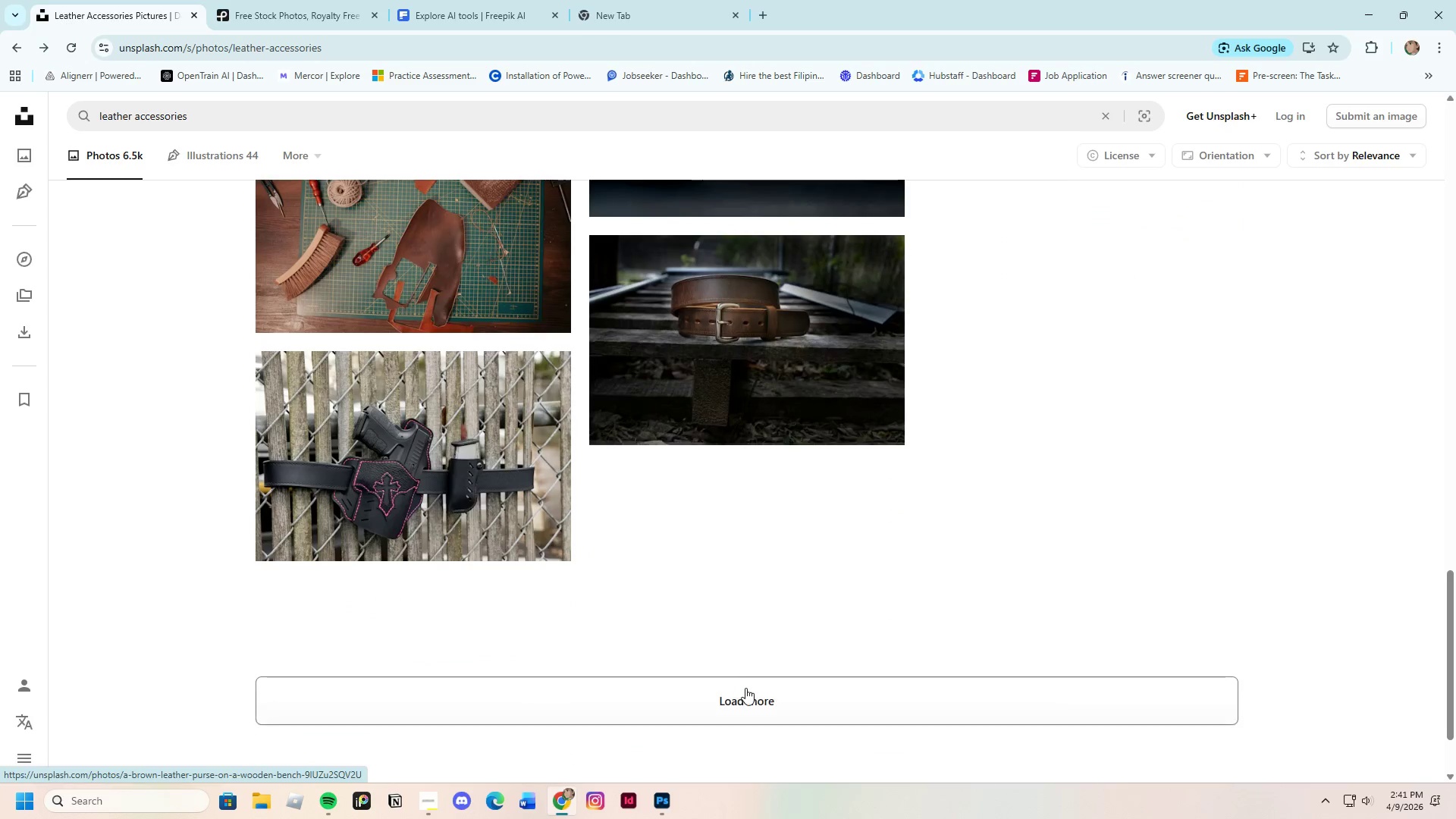 
left_click([745, 689])
 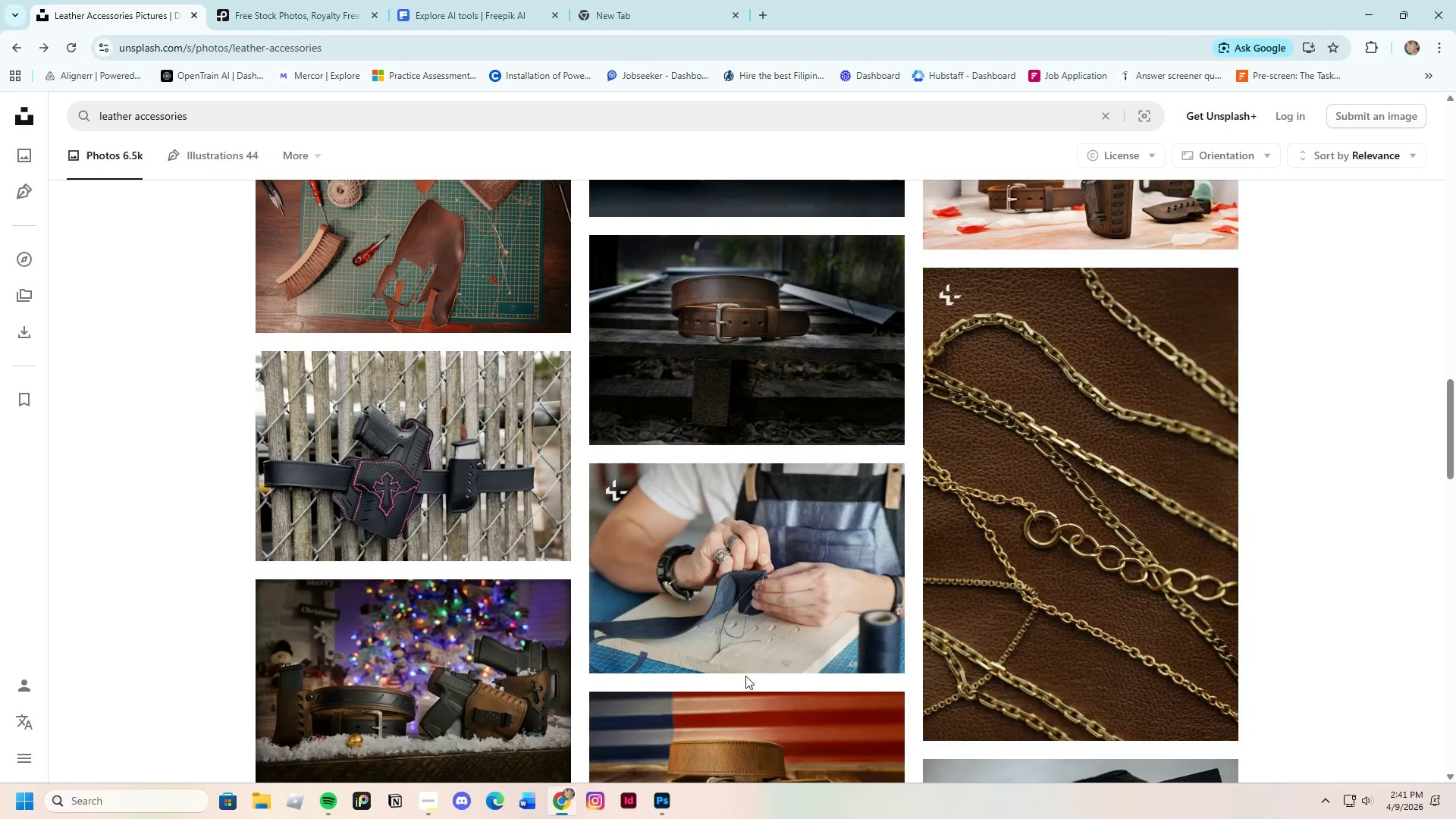 
scroll: coordinate [695, 579], scroll_direction: down, amount: 14.0
 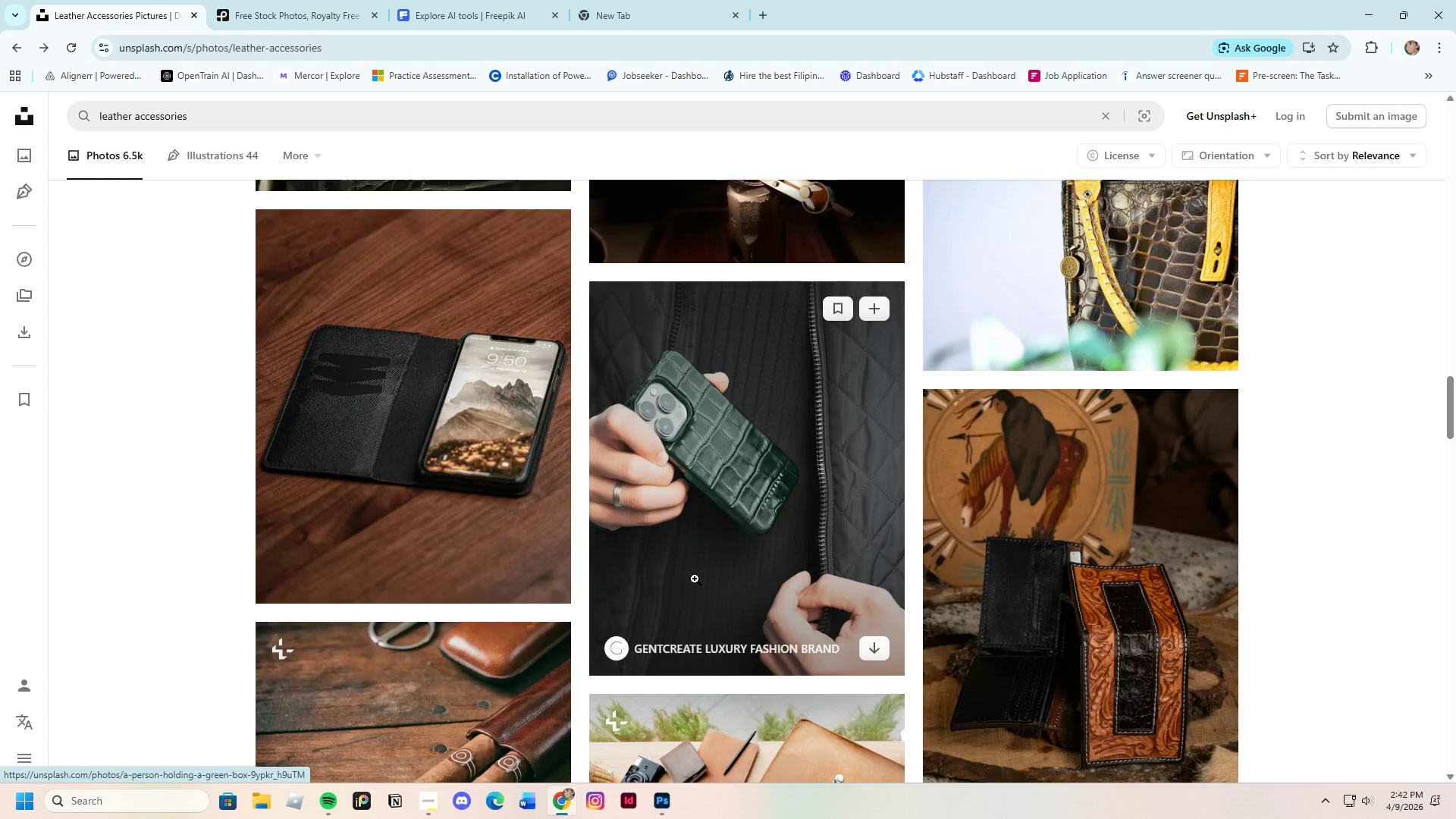 
scroll: coordinate [692, 580], scroll_direction: up, amount: 3.0
 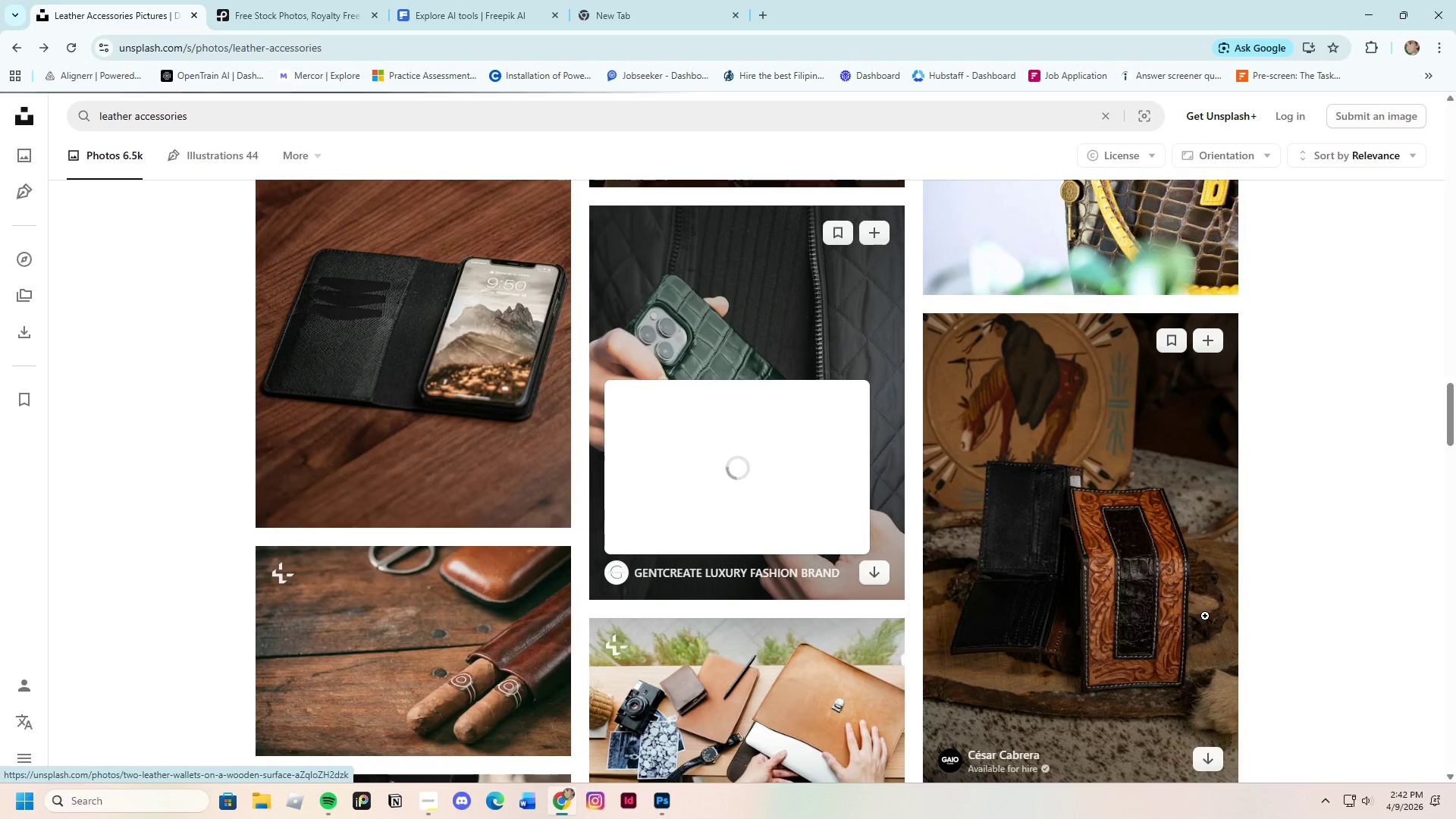 
left_click([1121, 592])
 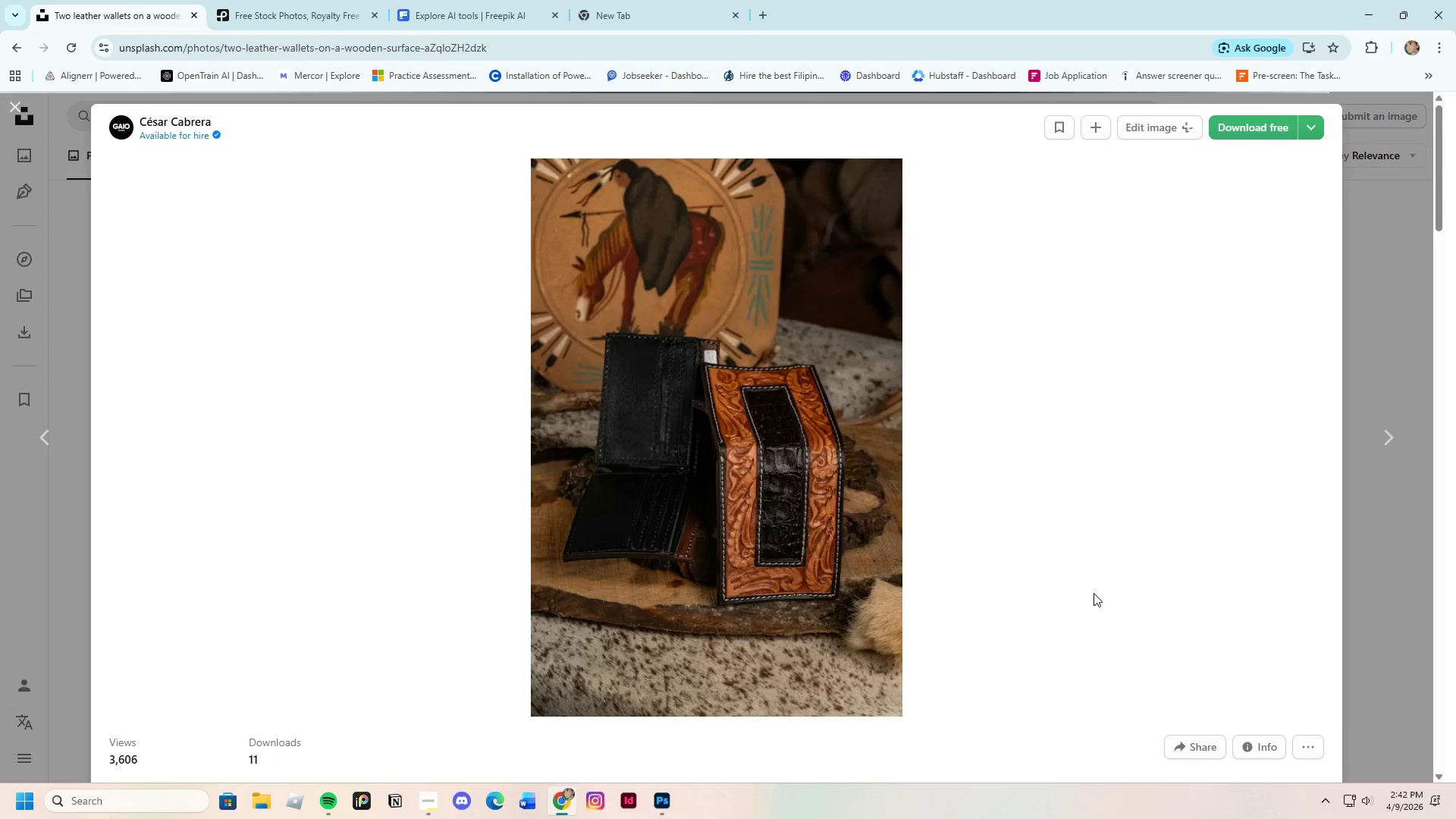 
scroll: coordinate [1053, 607], scroll_direction: down, amount: 18.0
 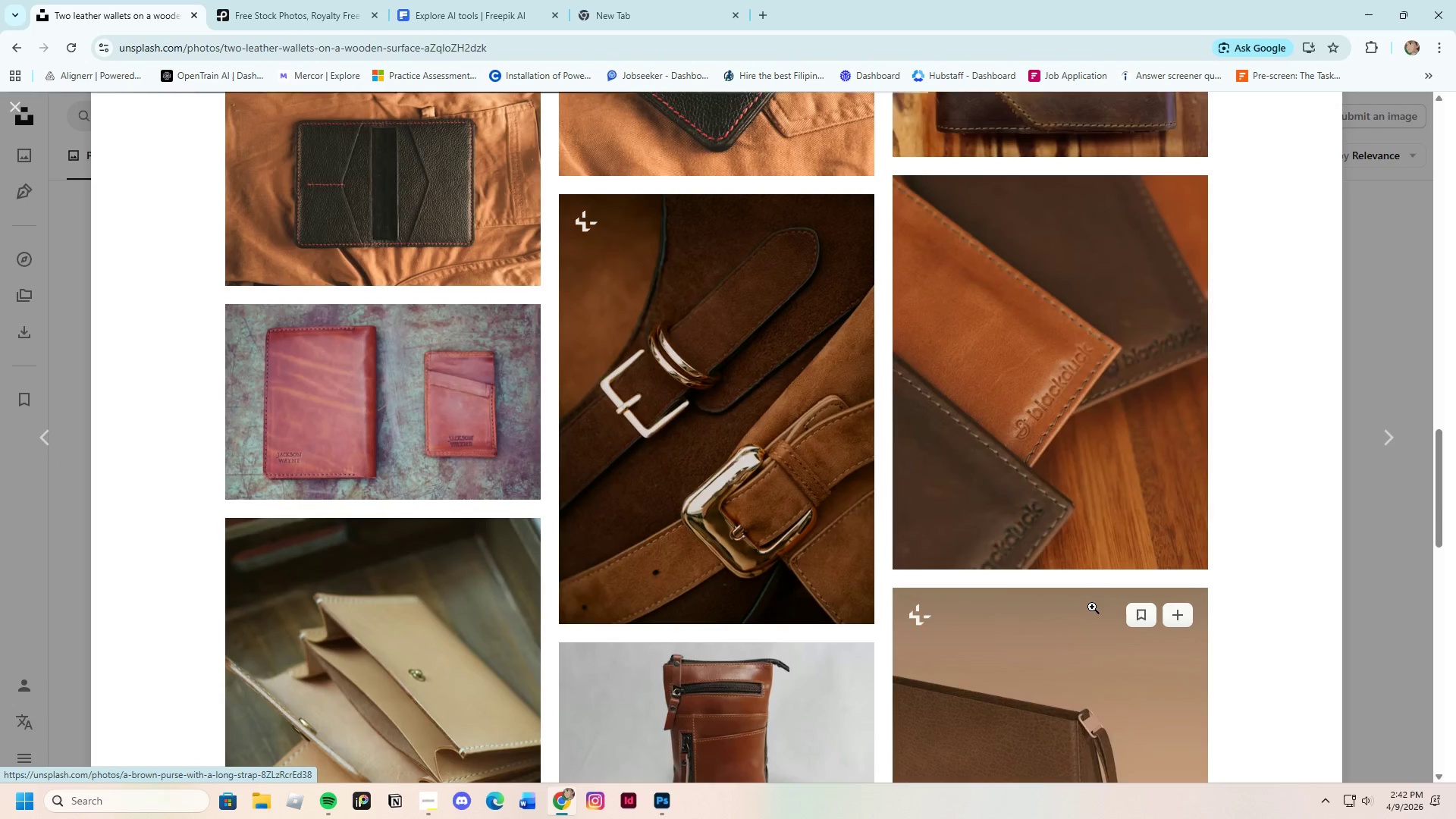 
scroll: coordinate [610, 541], scroll_direction: down, amount: 26.0
 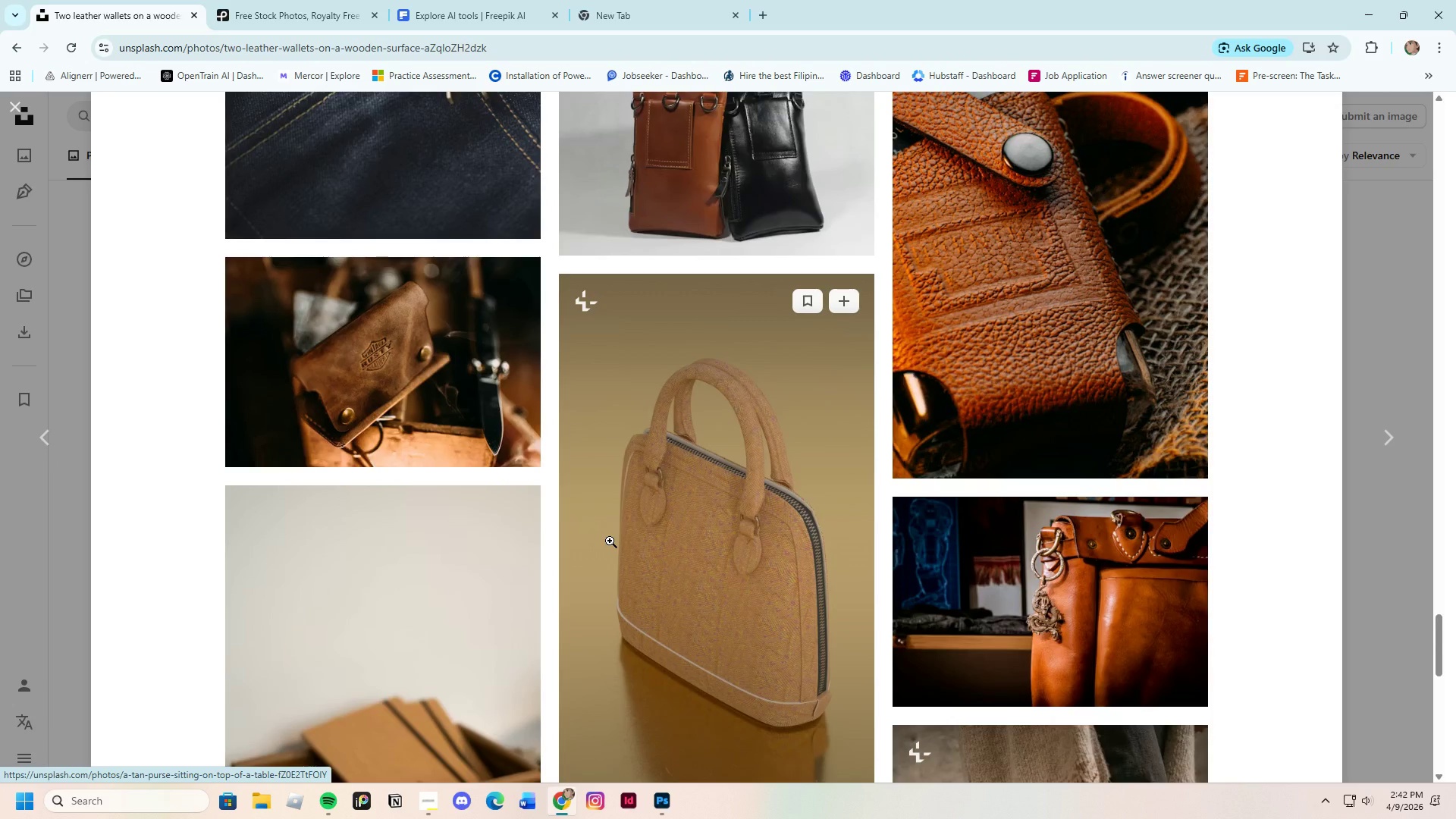 
scroll: coordinate [613, 604], scroll_direction: down, amount: 23.0
 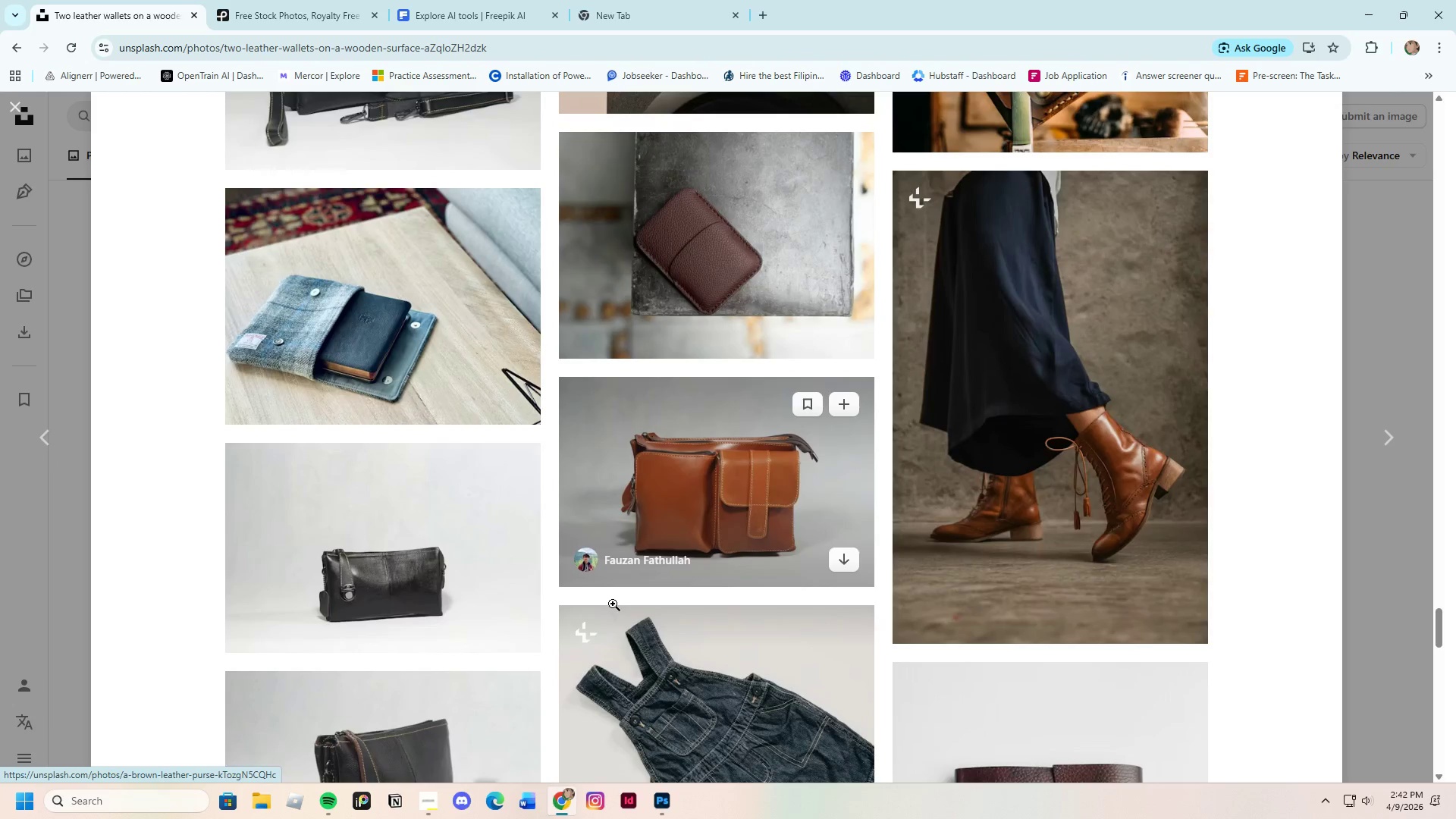 
scroll: coordinate [613, 604], scroll_direction: down, amount: 5.0
 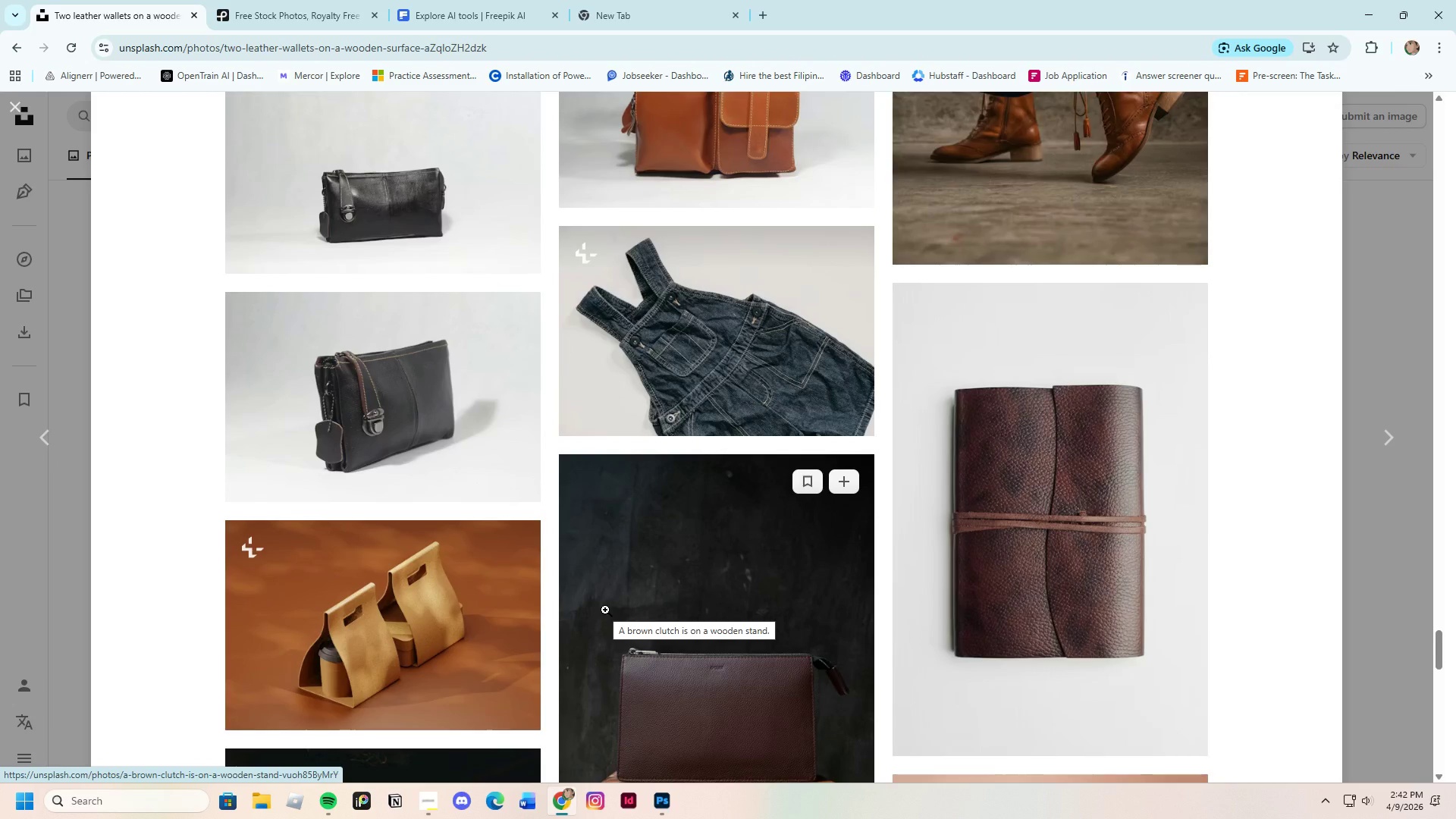 
wait(9.33)
 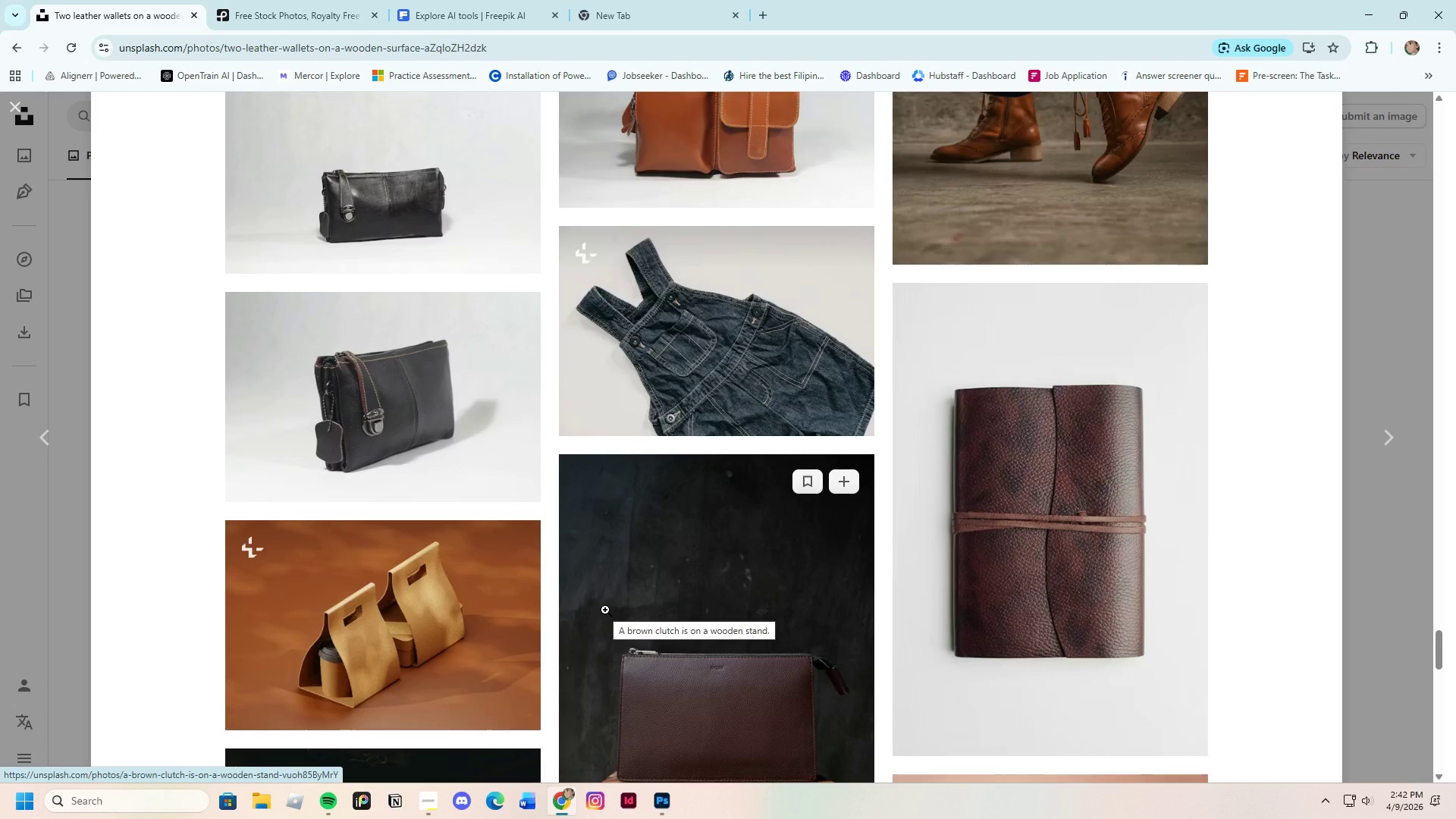 
scroll: coordinate [713, 500], scroll_direction: down, amount: 11.0
 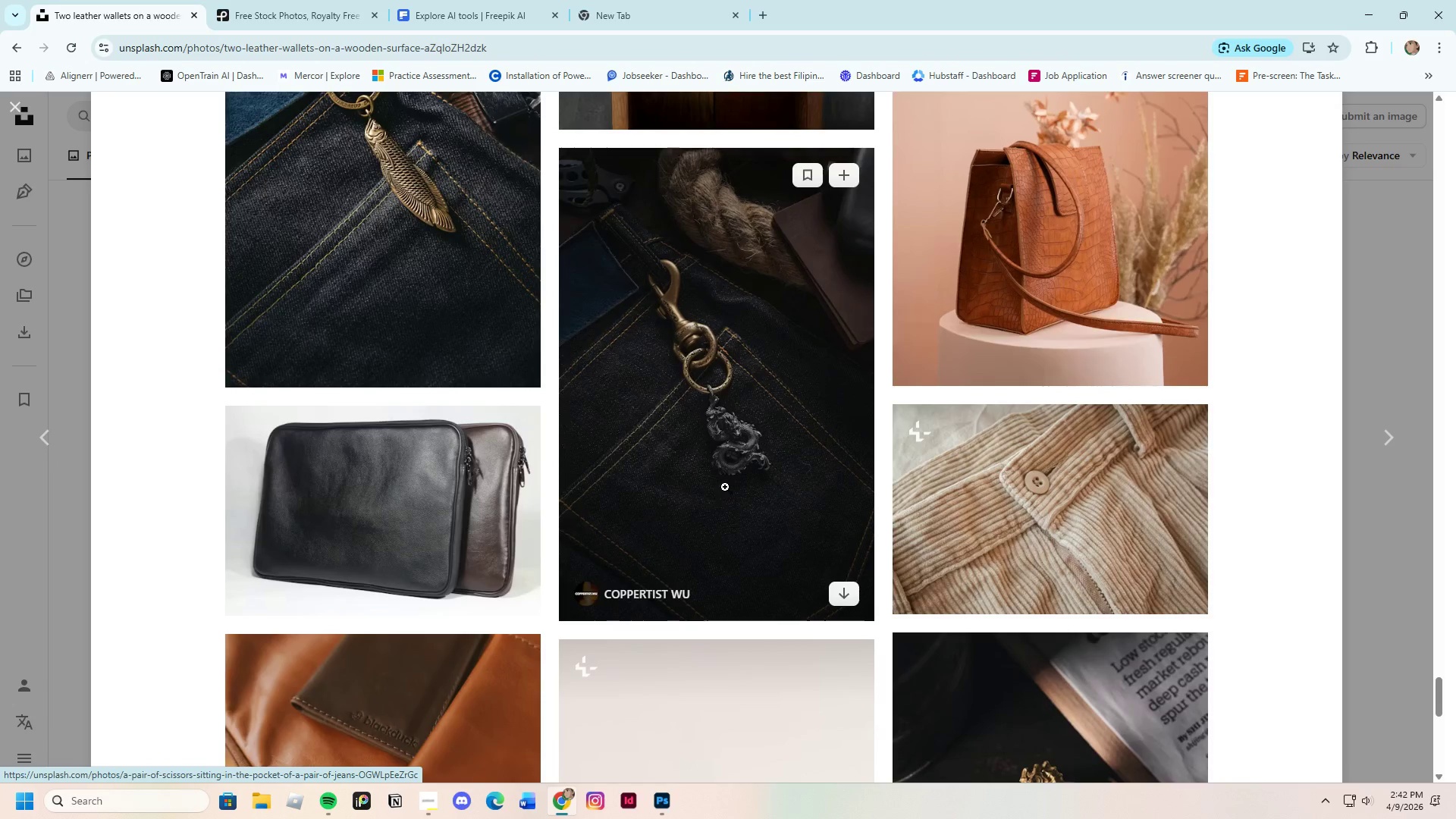 
scroll: coordinate [731, 468], scroll_direction: up, amount: 4.0
 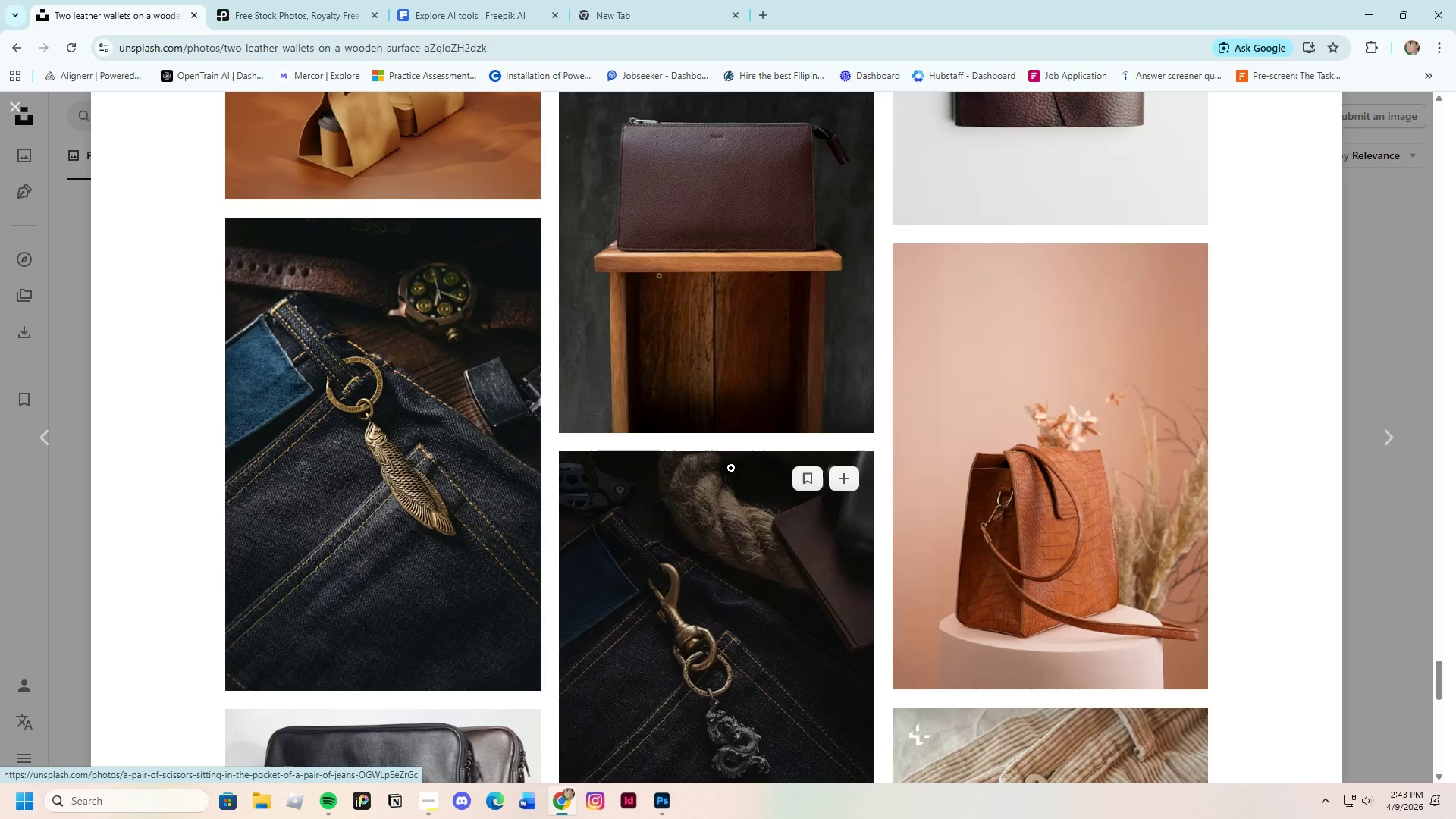 
wait(30.21)
 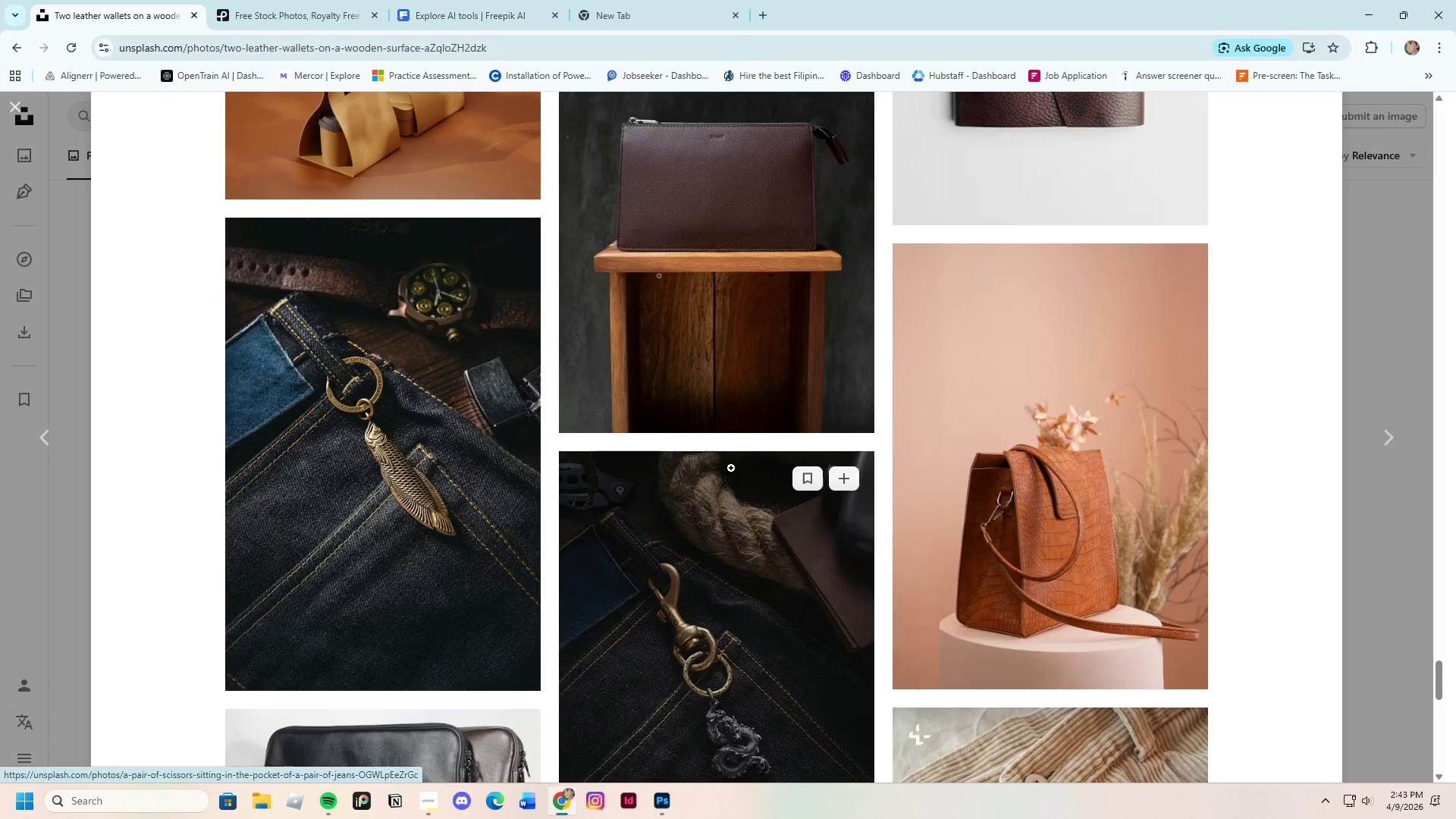 
scroll: coordinate [357, 685], scroll_direction: down, amount: 22.0
 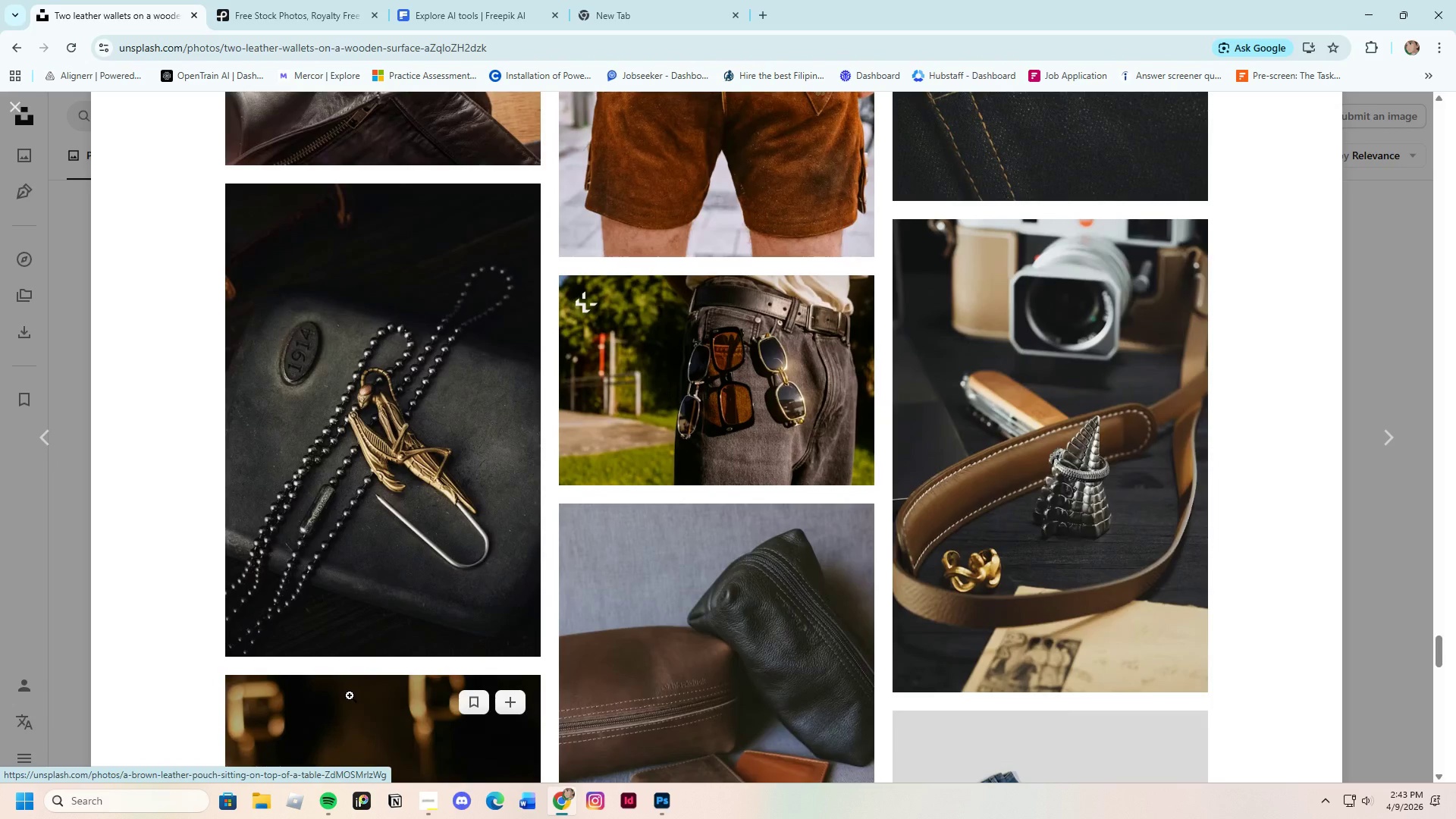 
scroll: coordinate [531, 623], scroll_direction: down, amount: 19.0
 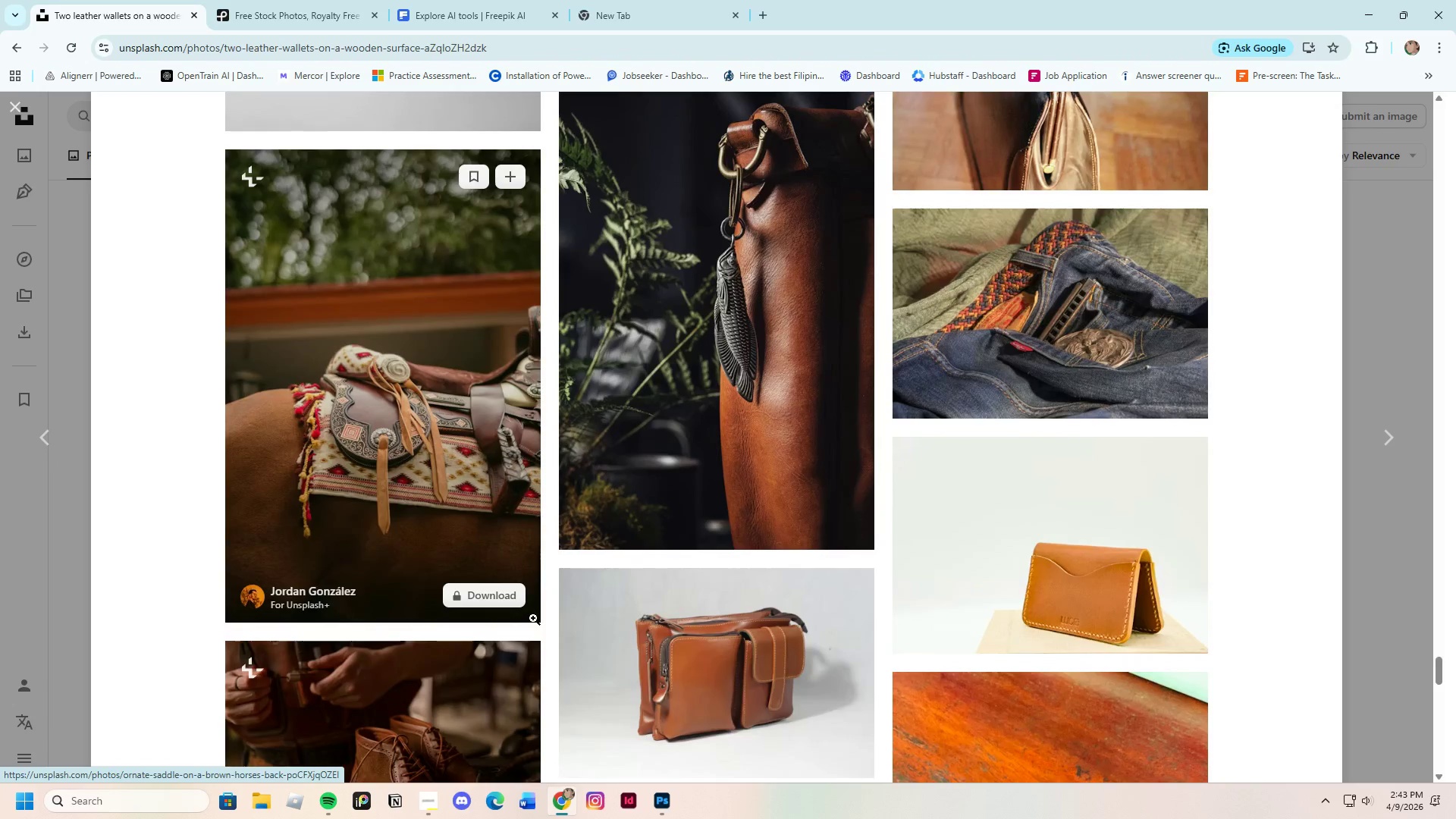 
scroll: coordinate [490, 689], scroll_direction: down, amount: 21.0
 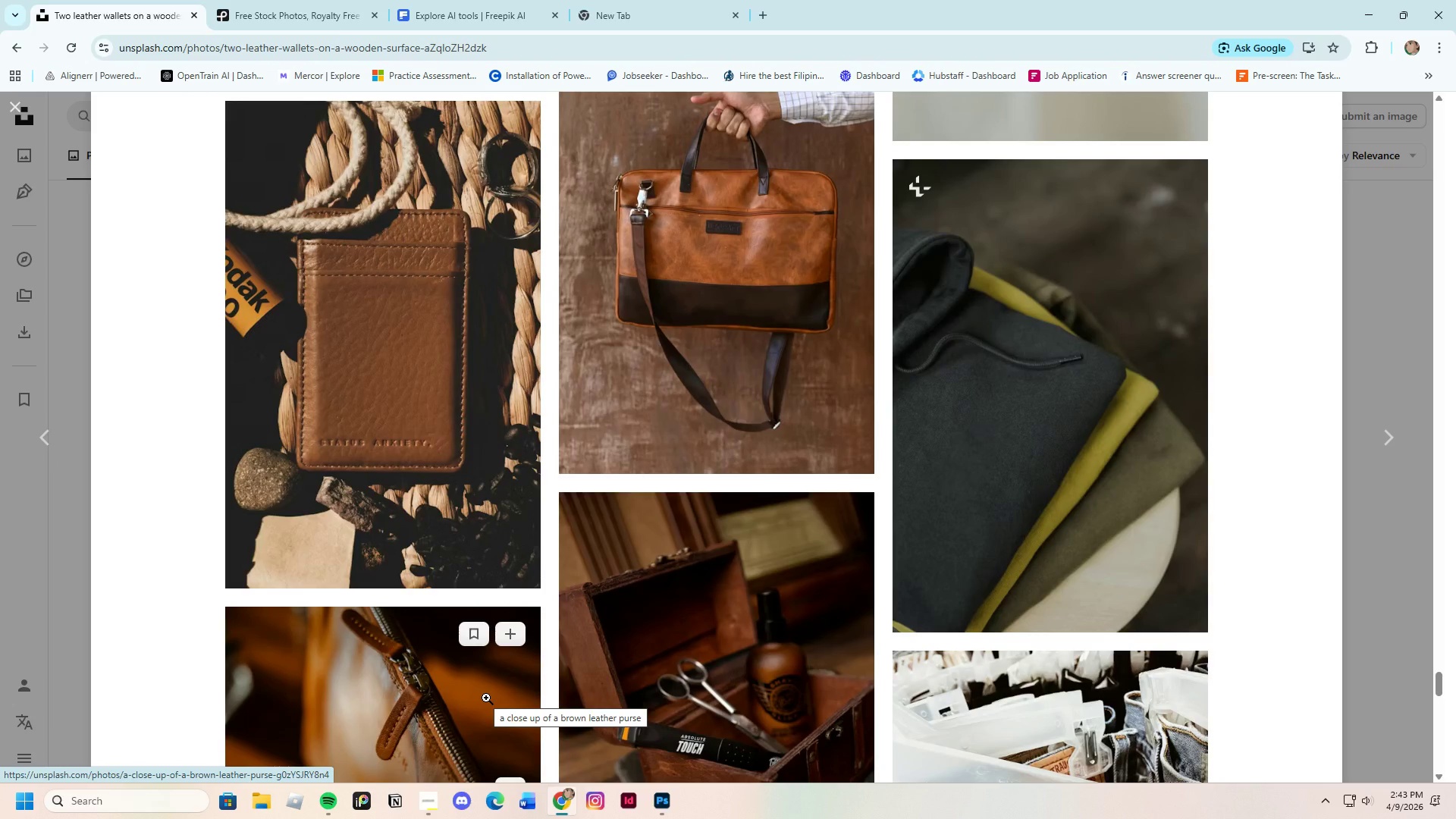 
scroll: coordinate [487, 698], scroll_direction: down, amount: 19.0
 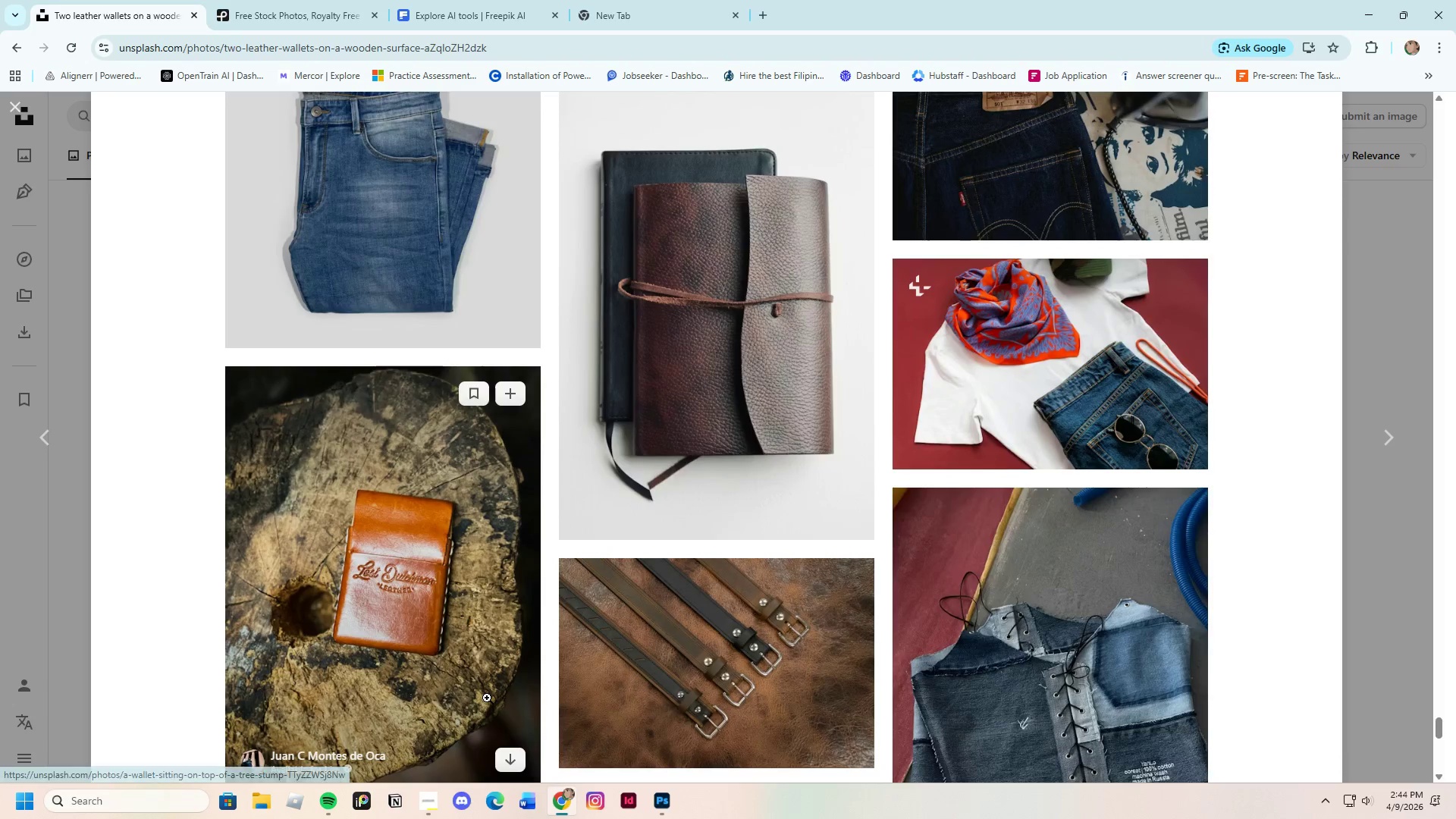 
scroll: coordinate [488, 698], scroll_direction: down, amount: 19.0
 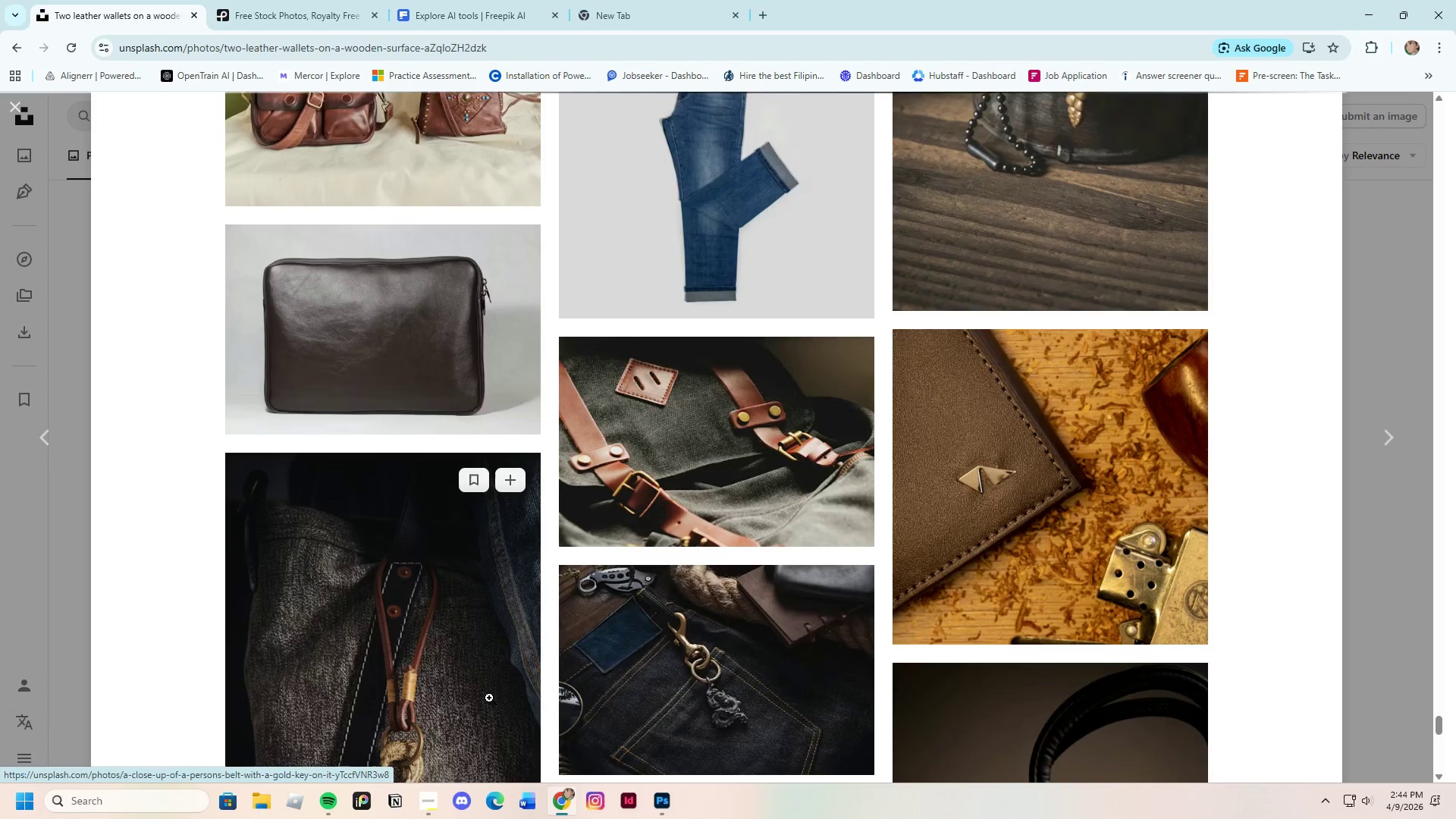 
scroll: coordinate [490, 658], scroll_direction: down, amount: 22.0
 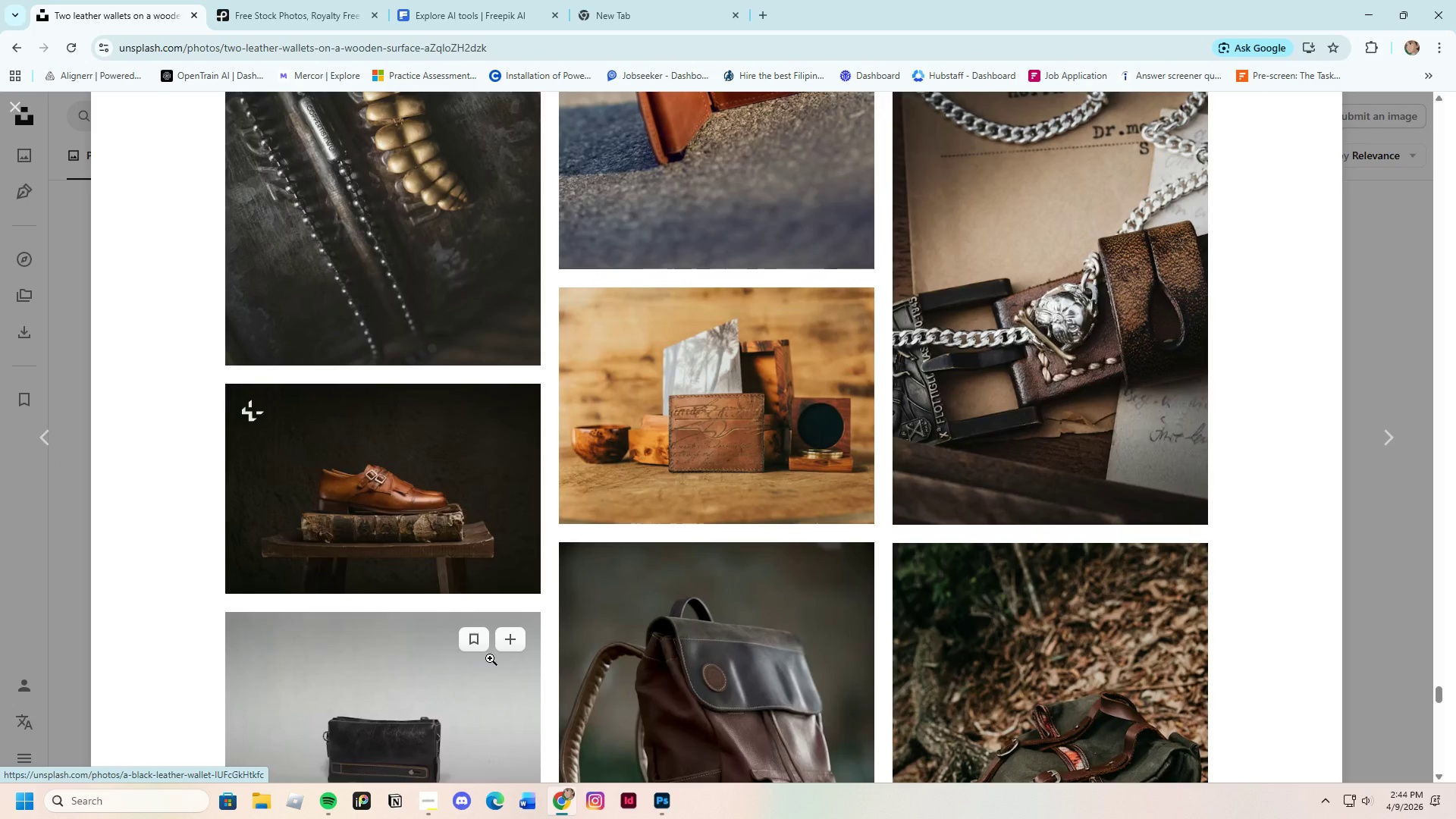 
scroll: coordinate [891, 722], scroll_direction: down, amount: 23.0
 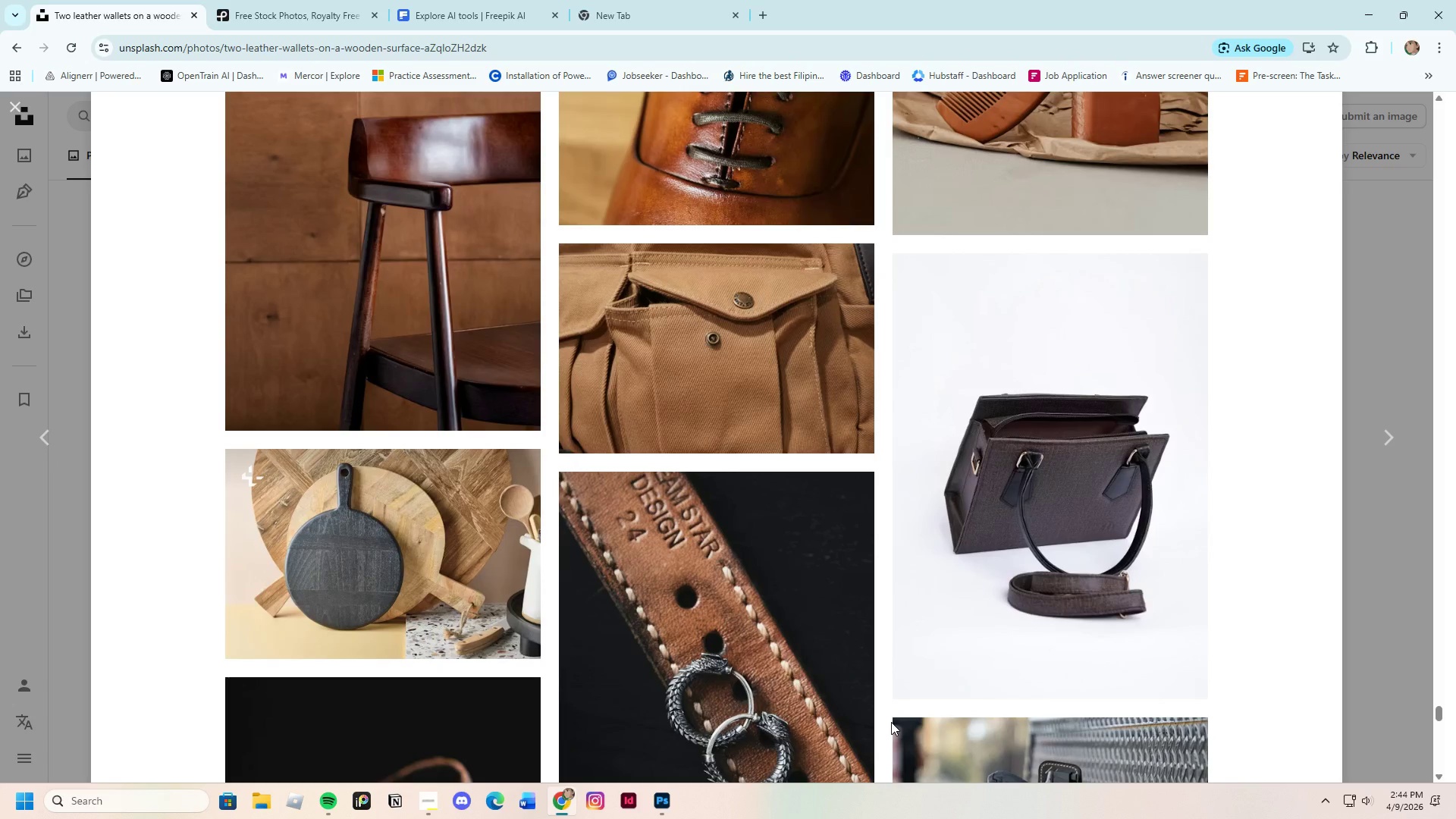 
scroll: coordinate [685, 641], scroll_direction: down, amount: 11.0
 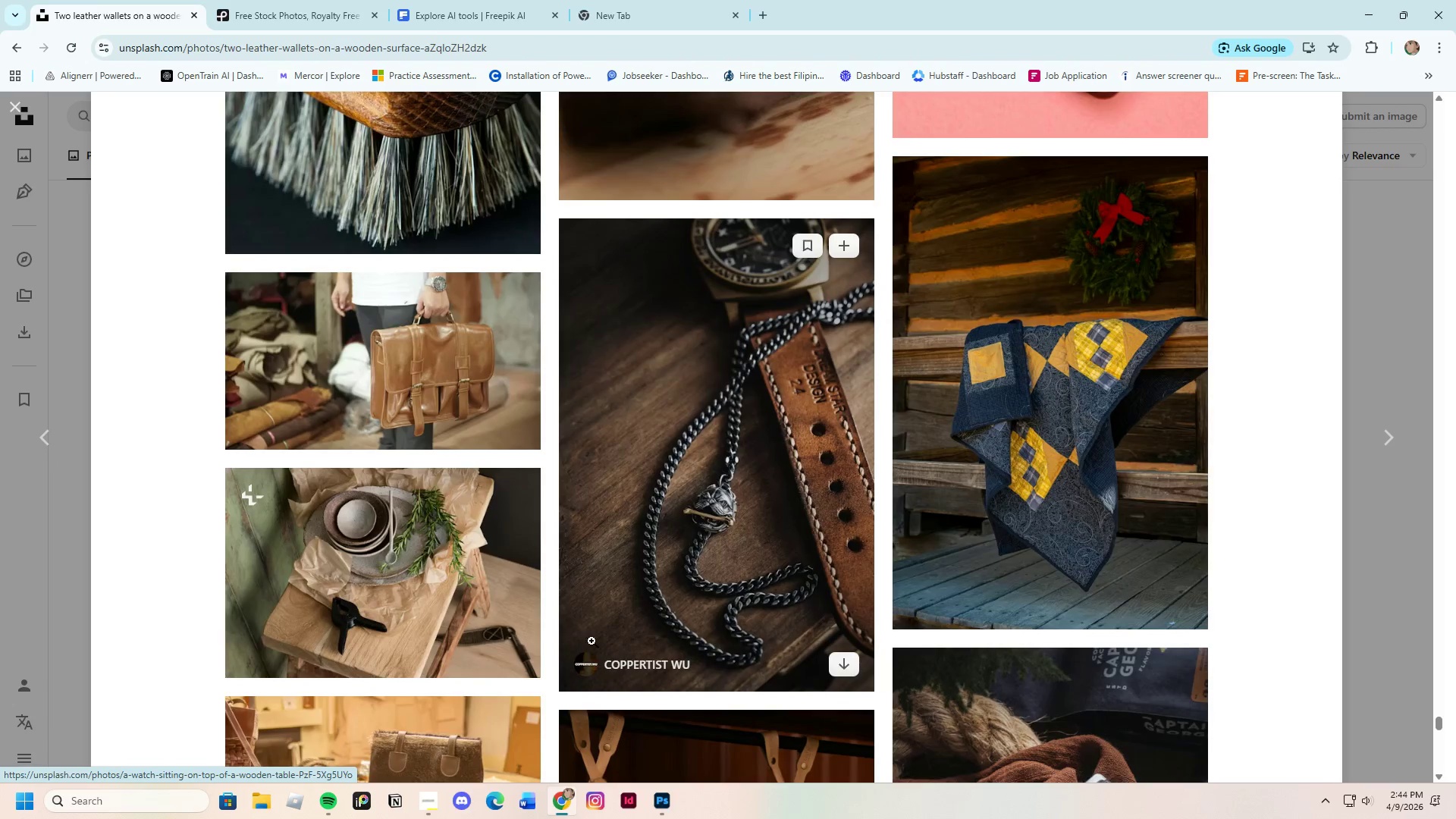 
mouse_move([538, 618])
 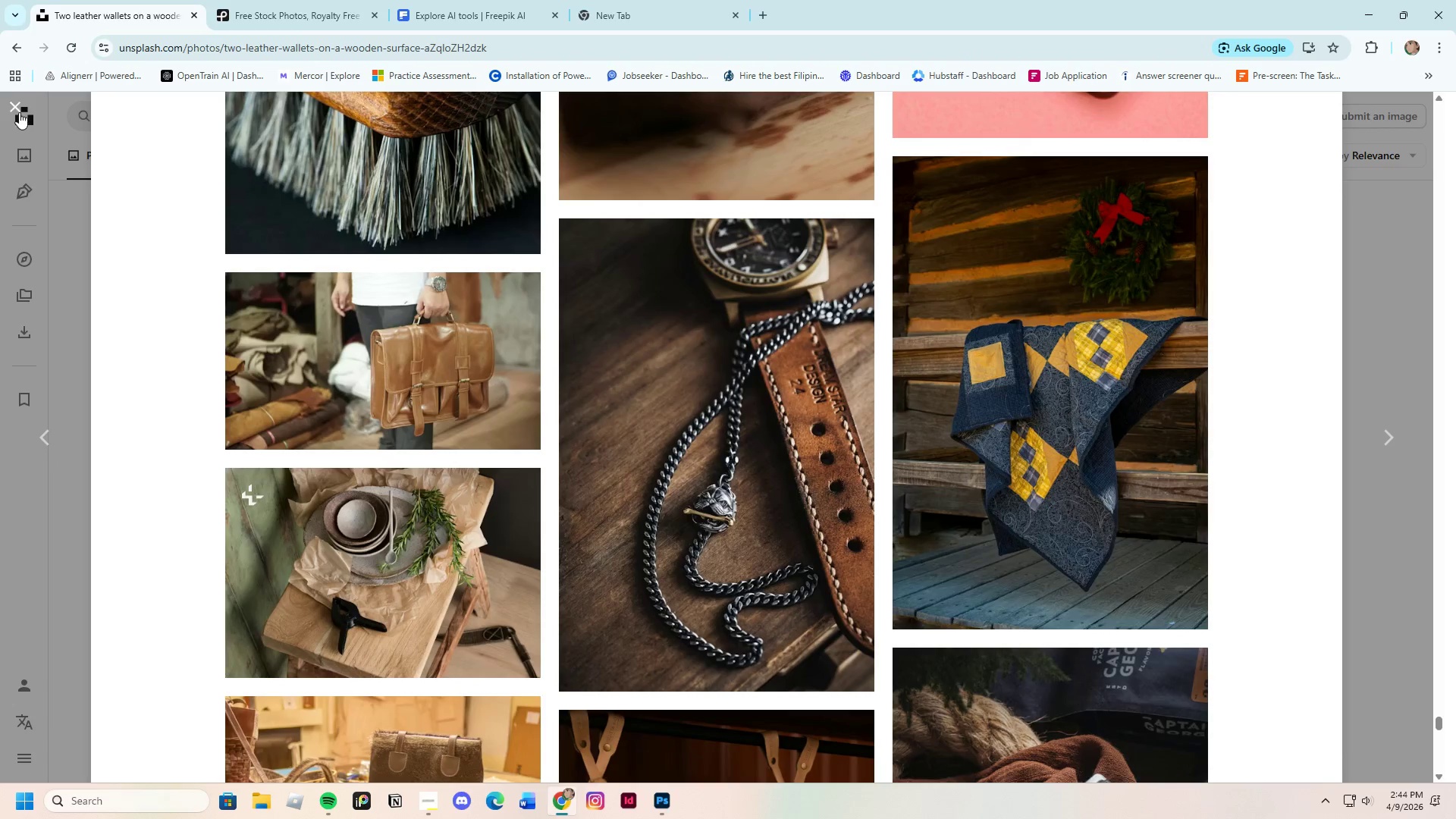 
left_click([12, 102])
 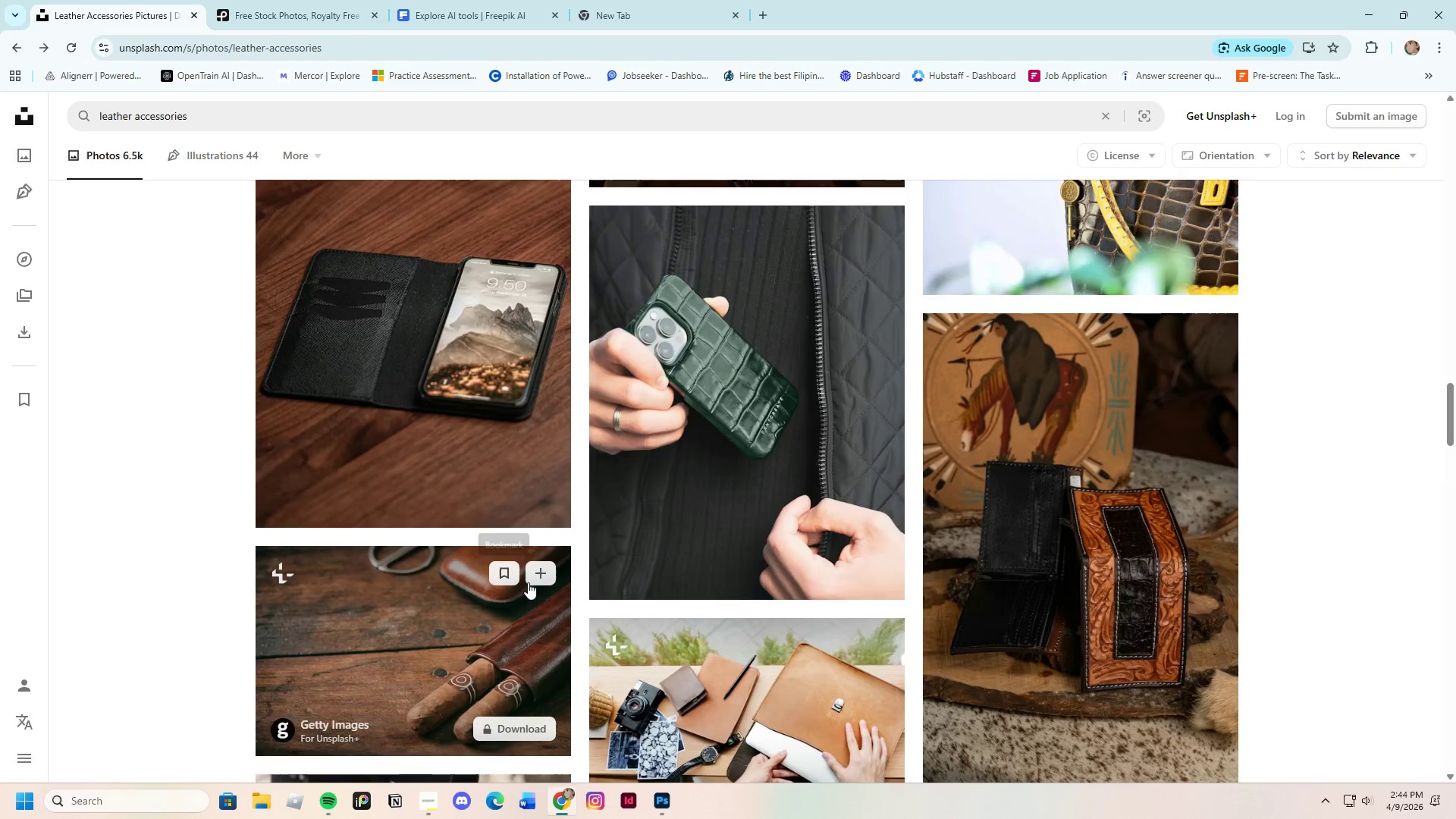 
scroll: coordinate [540, 594], scroll_direction: down, amount: 14.0
 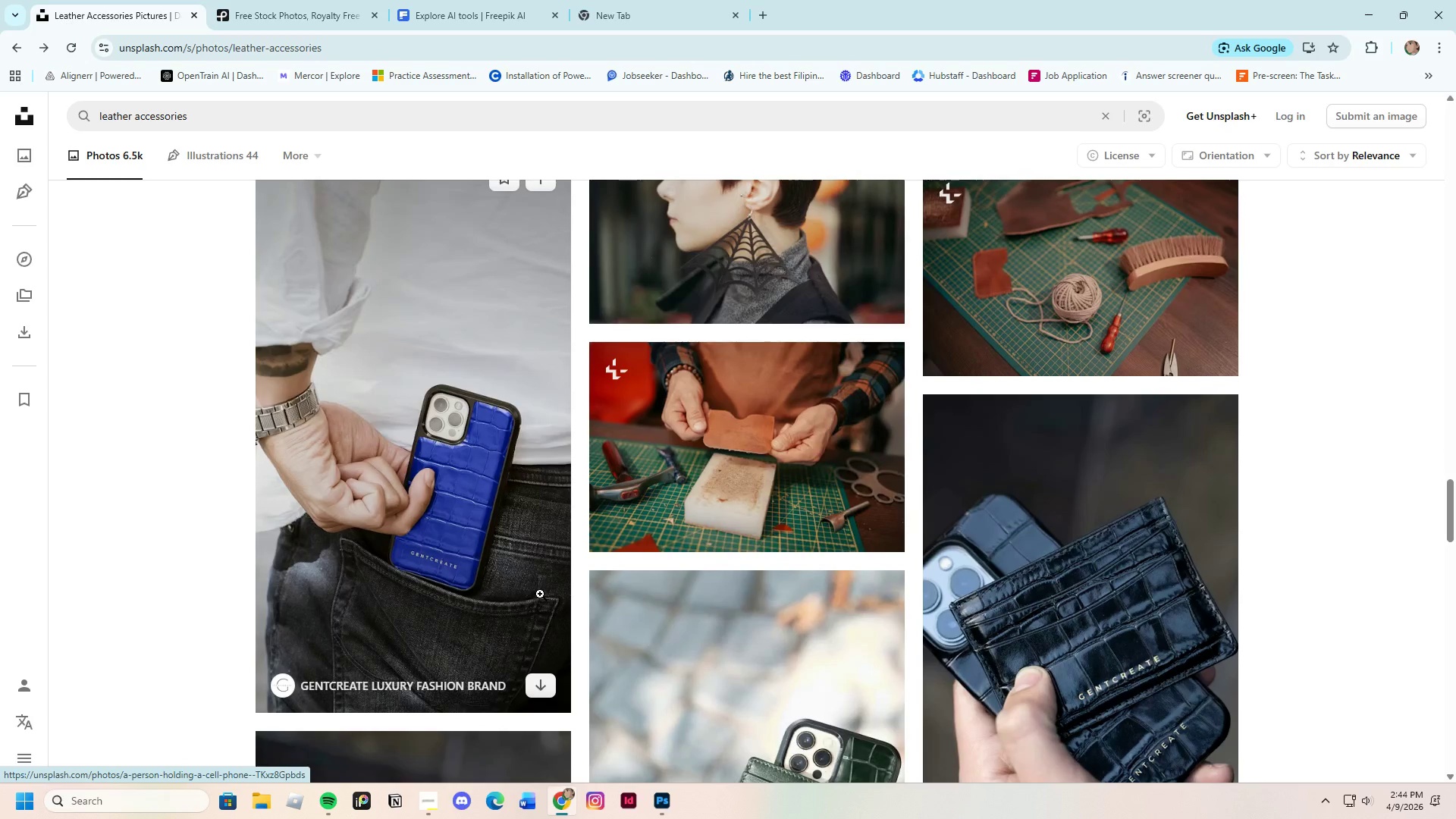 
scroll: coordinate [540, 594], scroll_direction: up, amount: 2.0
 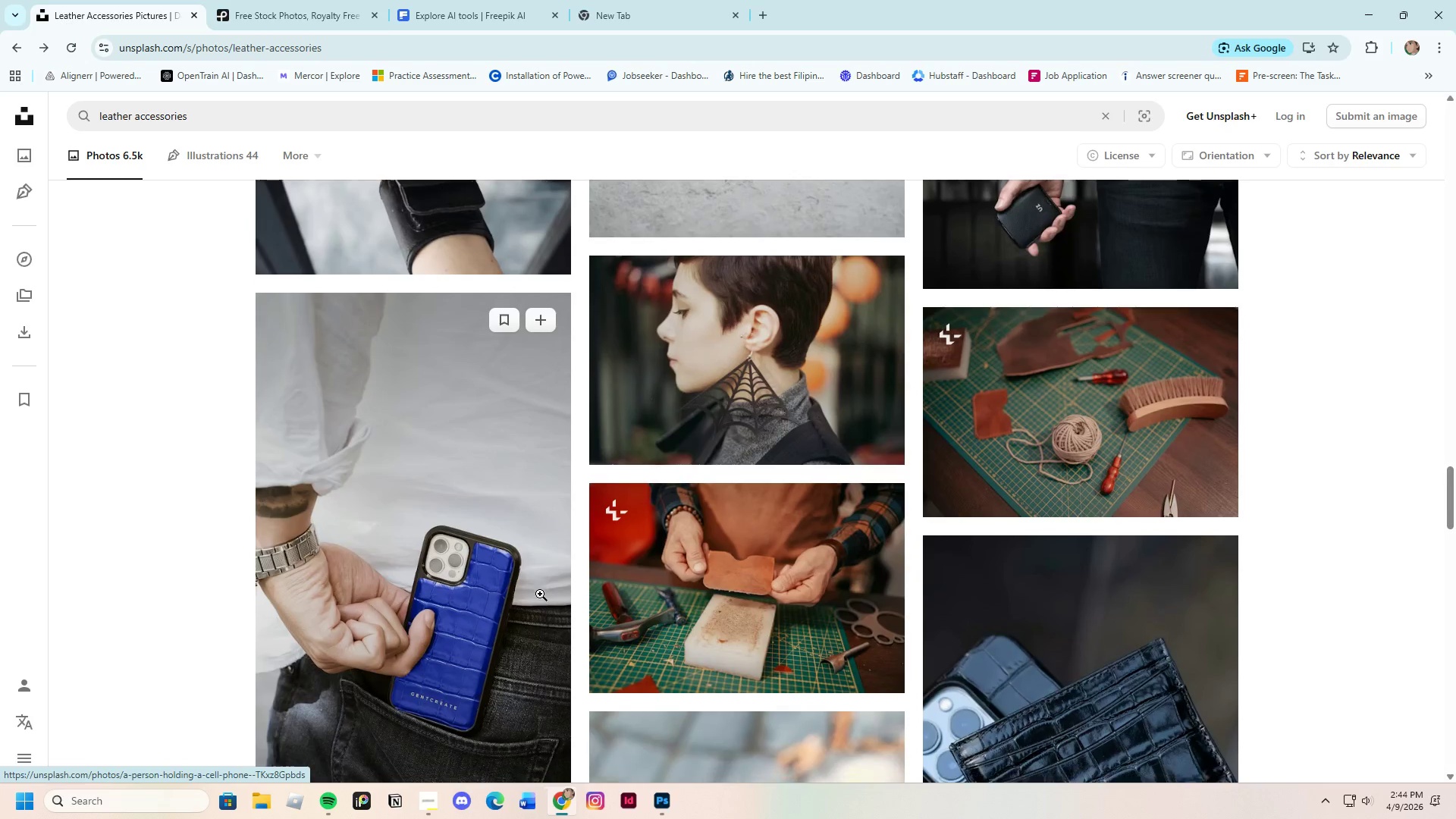 
scroll: coordinate [540, 594], scroll_direction: down, amount: 6.0
 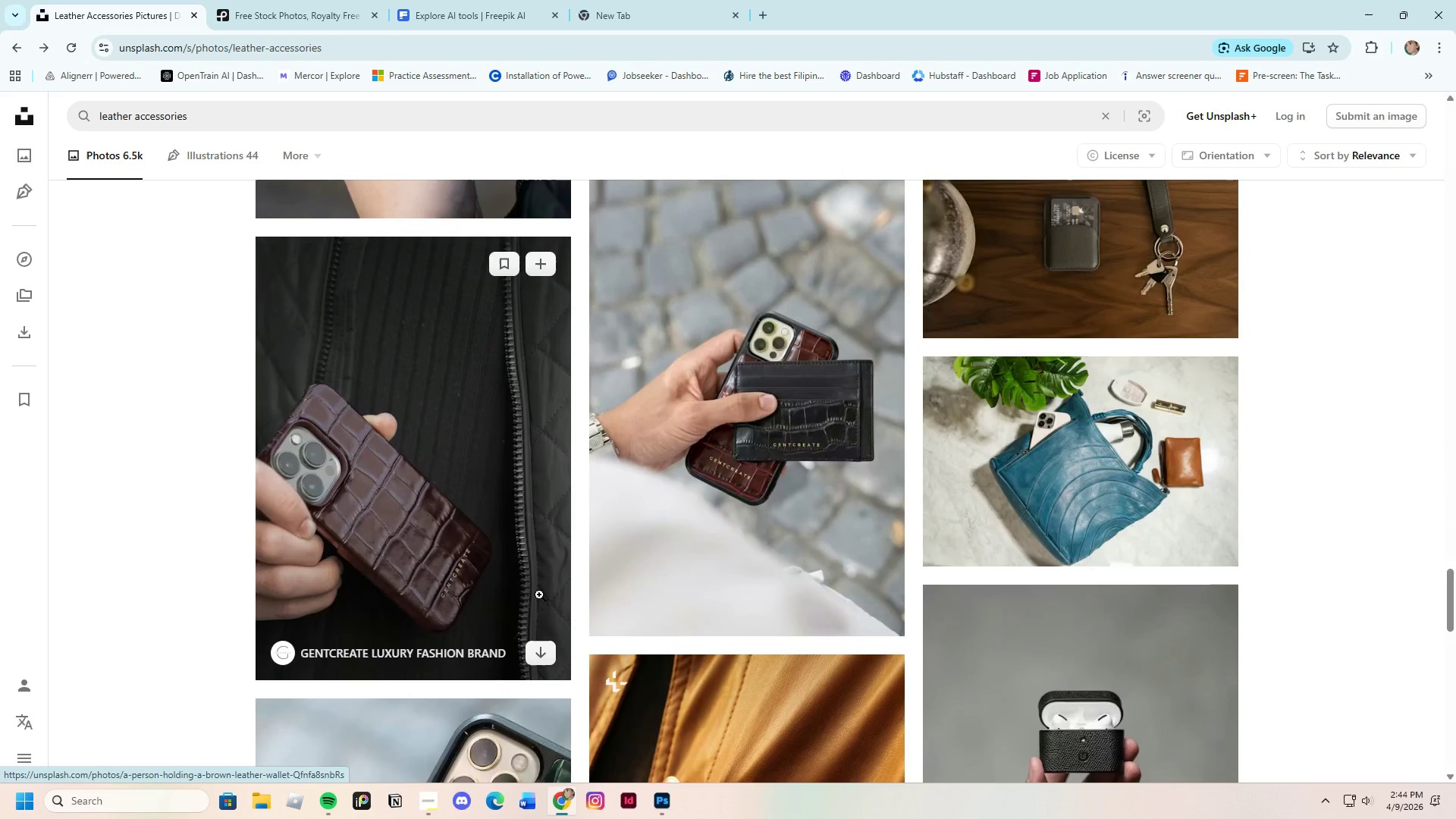 
scroll: coordinate [537, 595], scroll_direction: none, amount: 0.0
 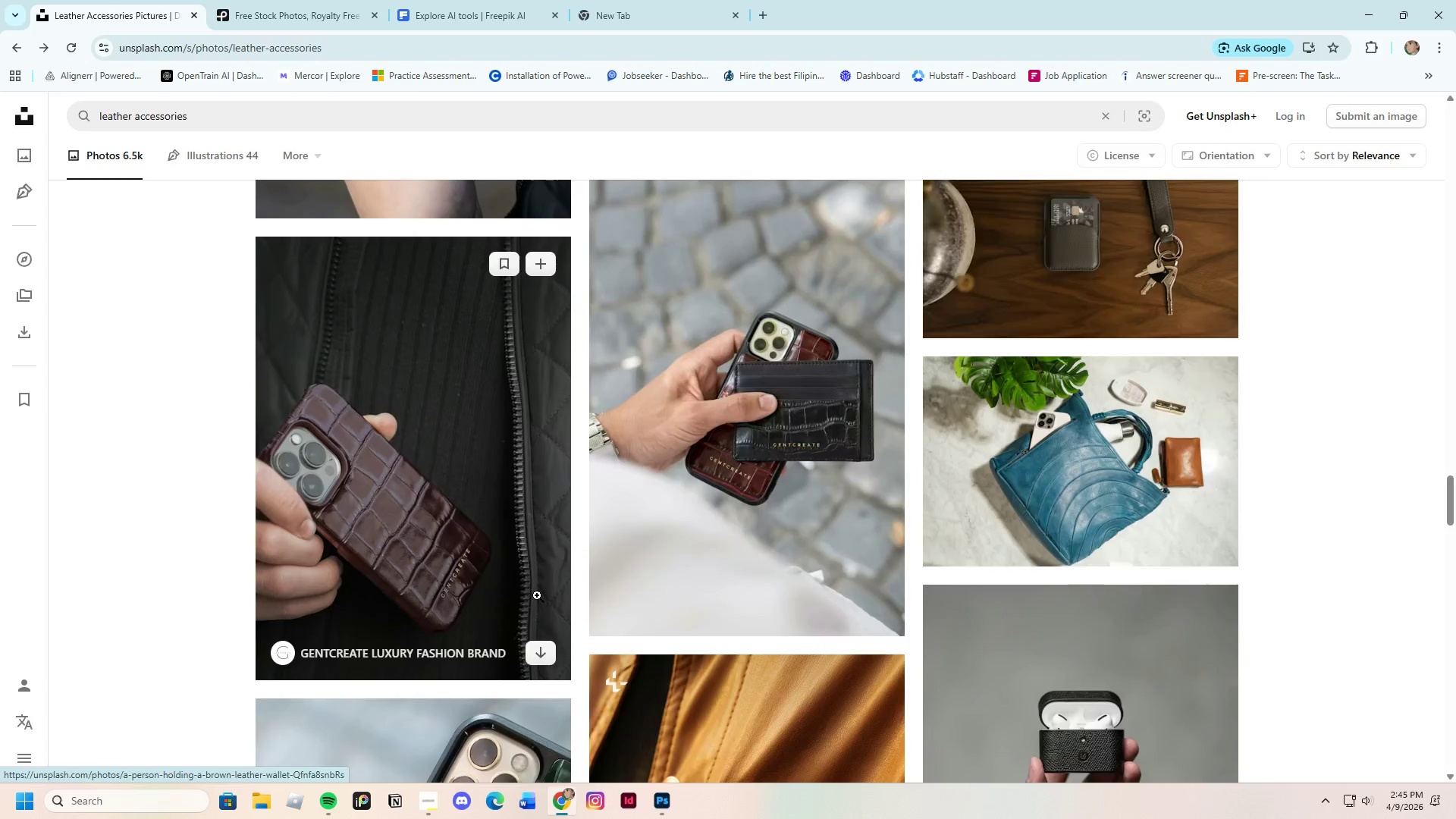 
scroll: coordinate [536, 596], scroll_direction: down, amount: 22.0
 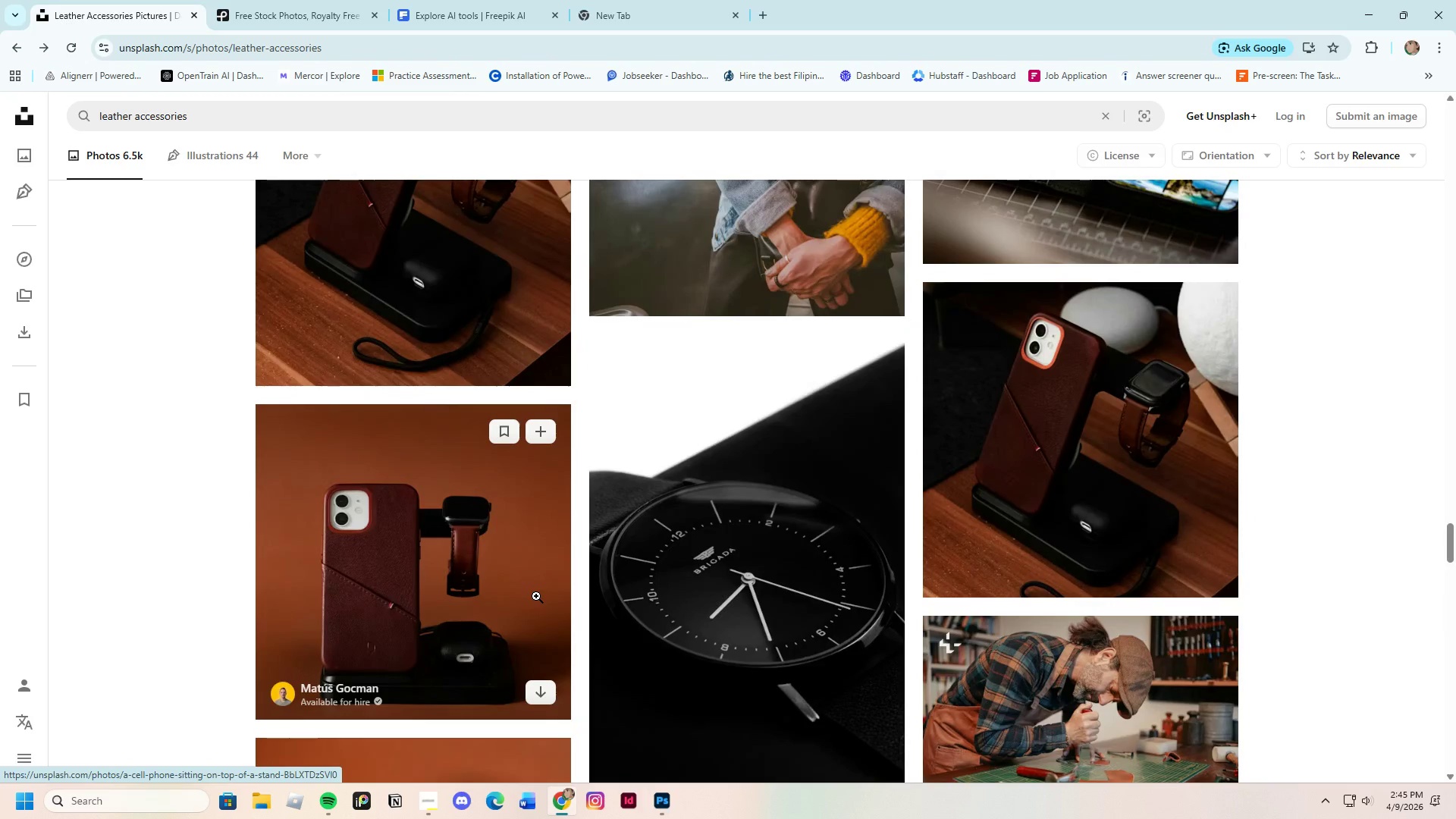 
scroll: coordinate [536, 596], scroll_direction: down, amount: 17.0
 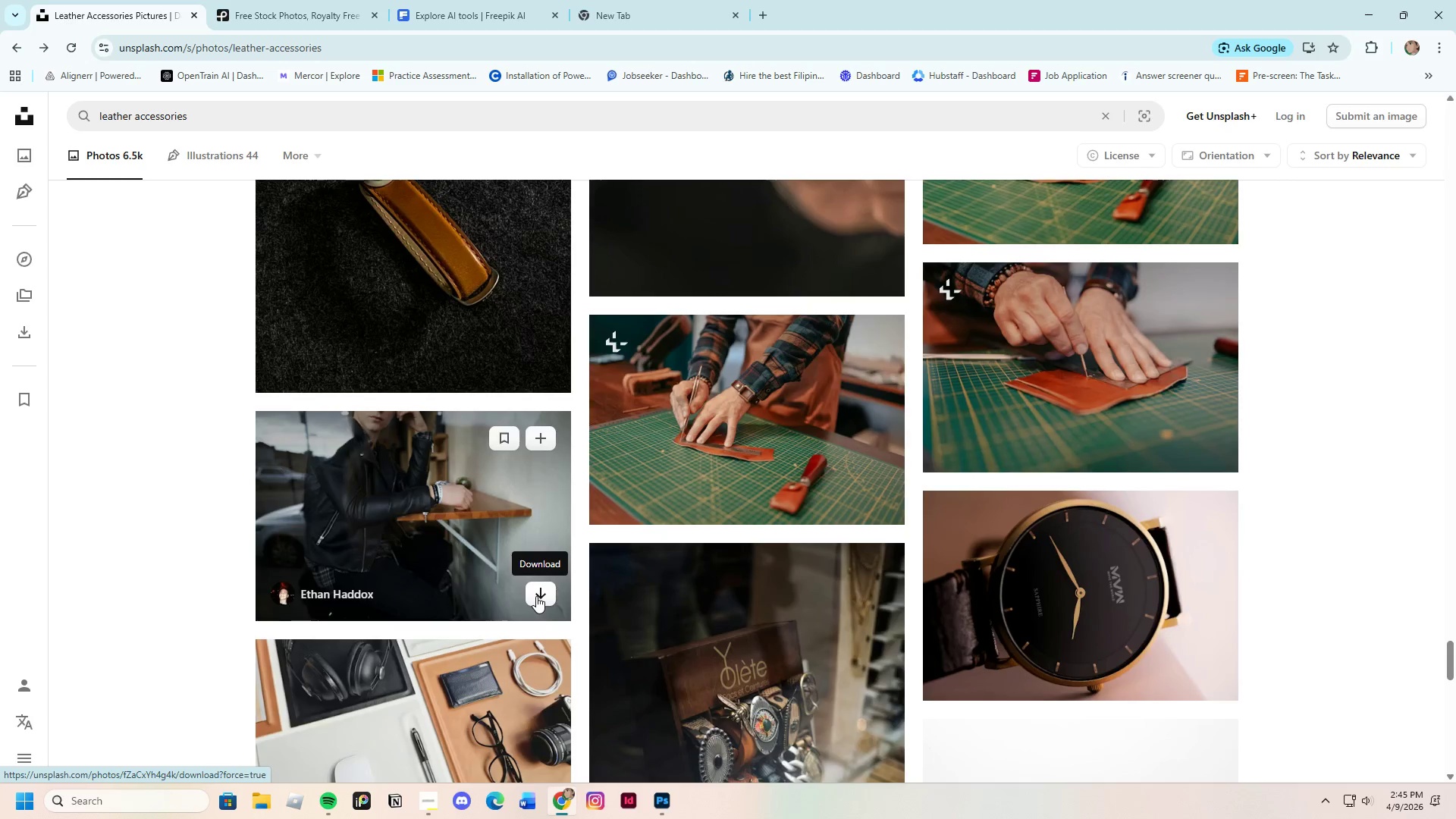 
scroll: coordinate [811, 672], scroll_direction: down, amount: 17.0
 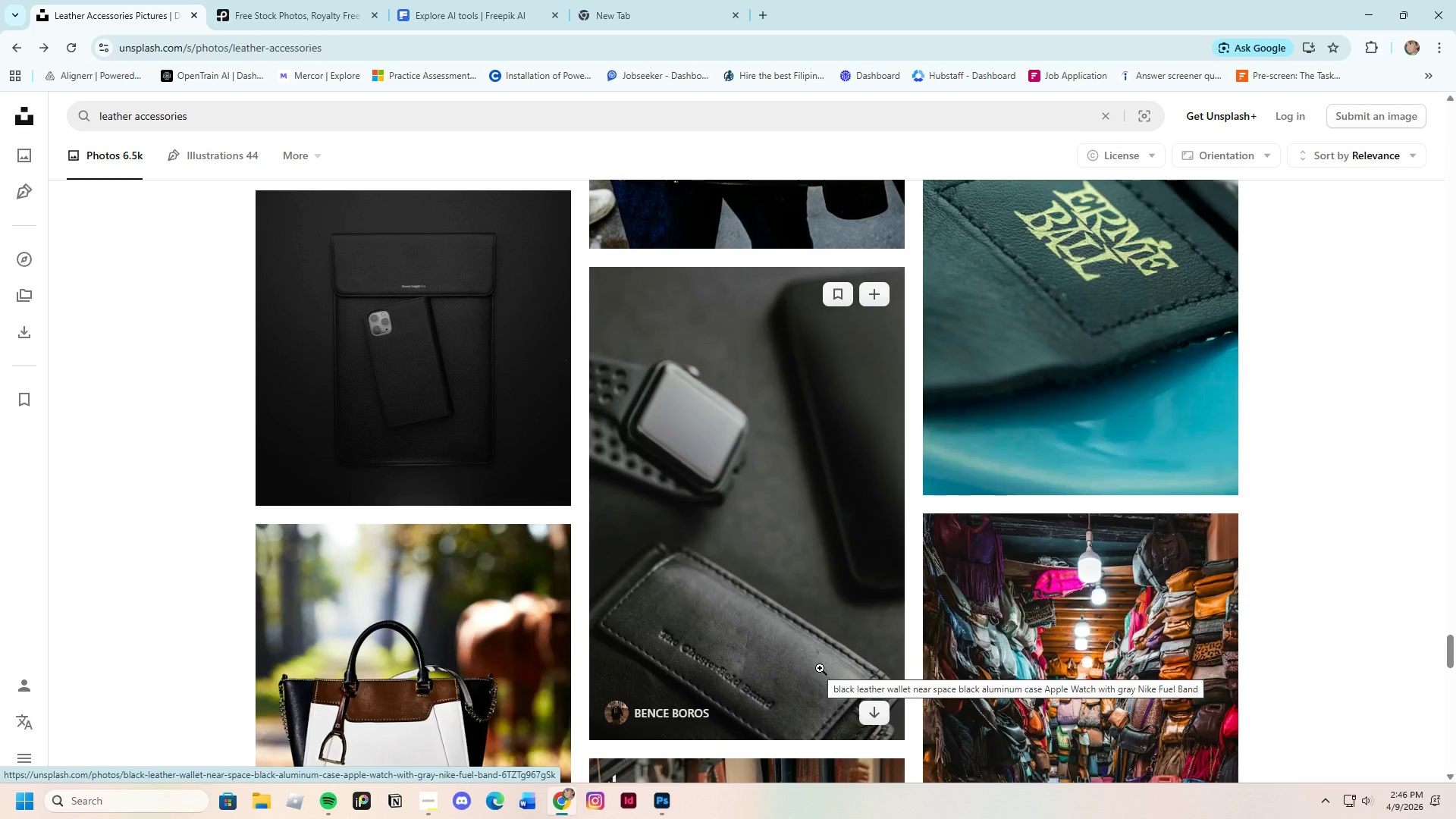 
wait(30.55)
 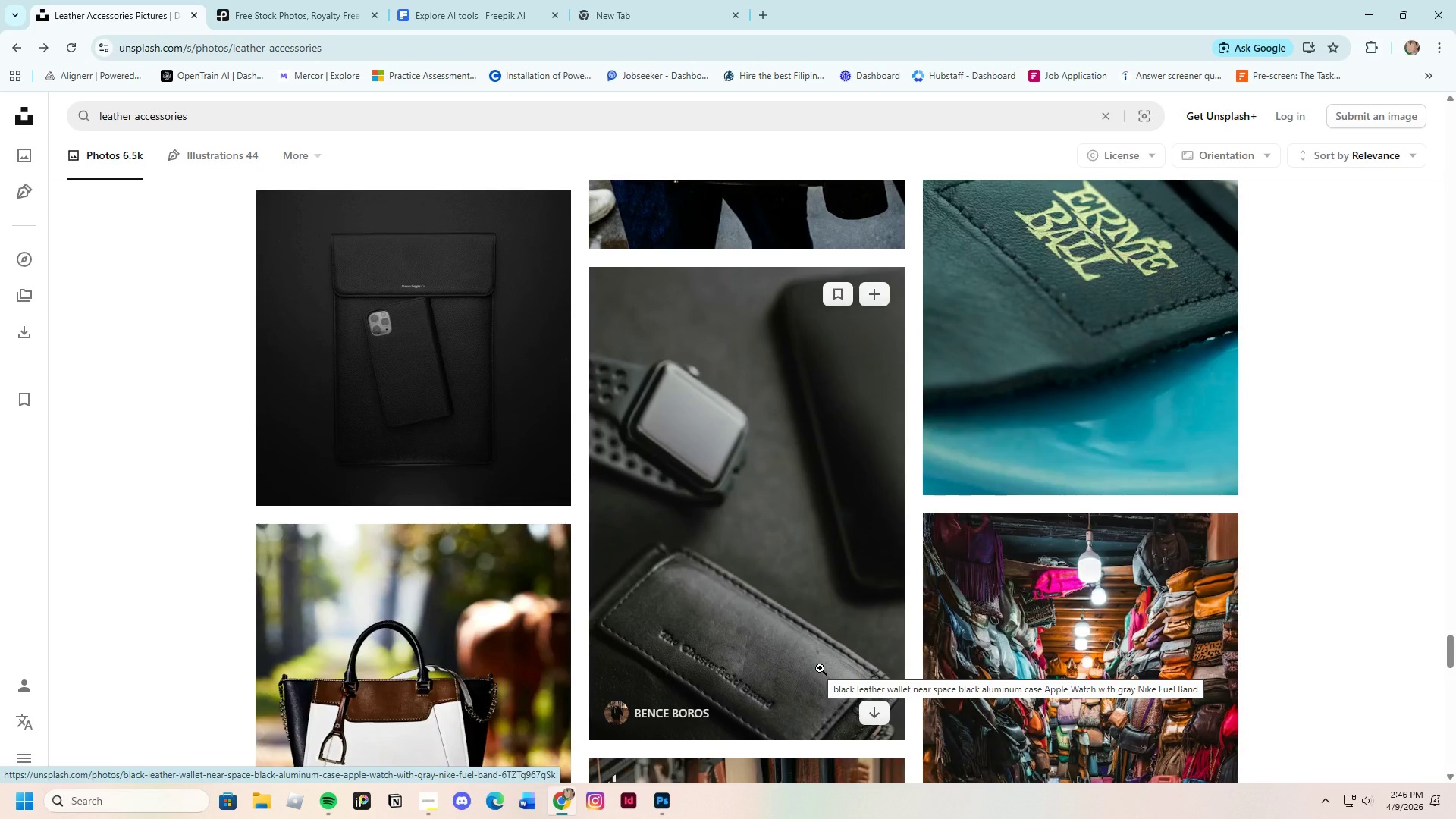 
scroll: coordinate [916, 717], scroll_direction: down, amount: 13.0
 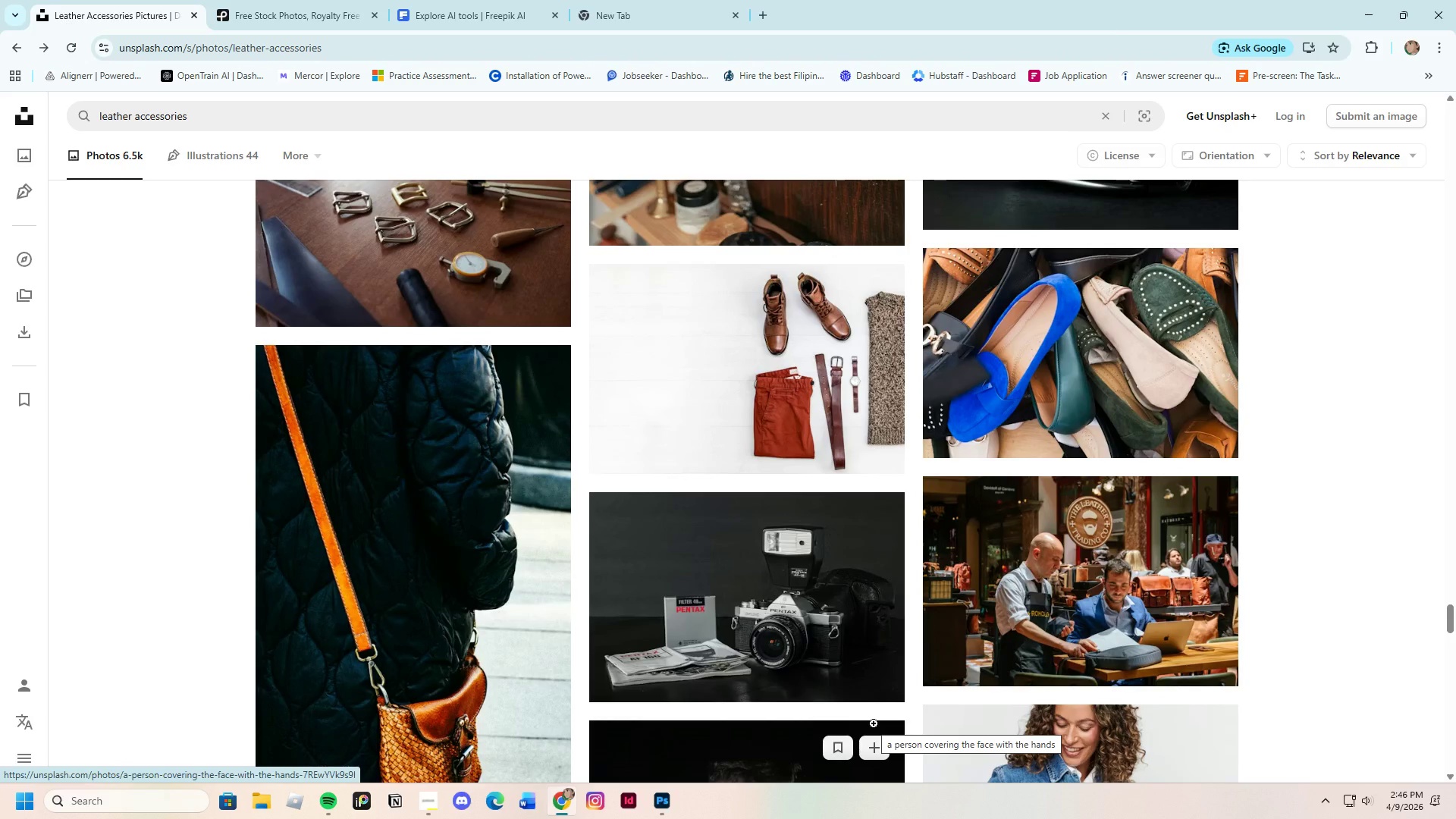 
wait(22.43)
 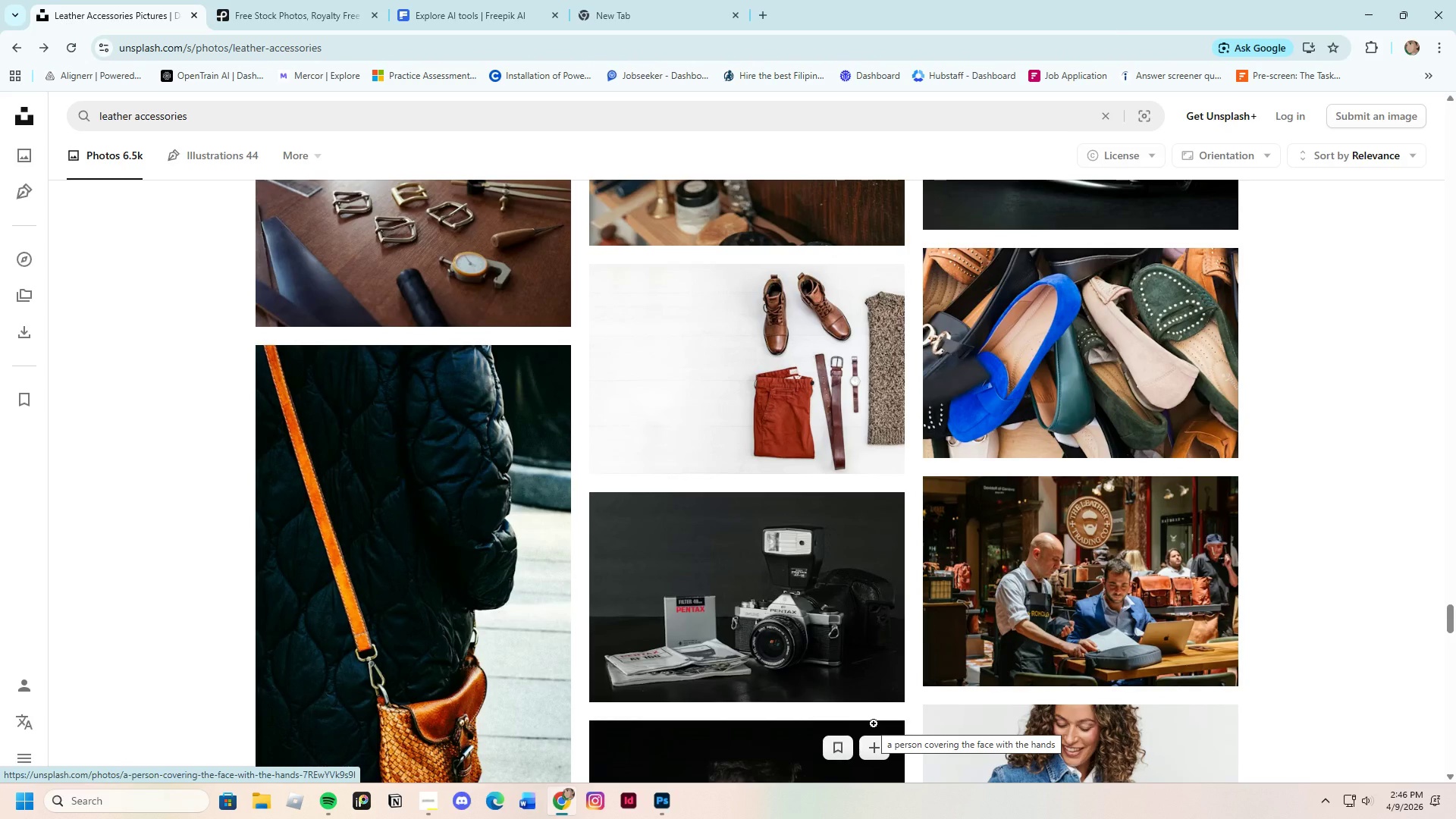 
scroll: coordinate [636, 700], scroll_direction: down, amount: 23.0
 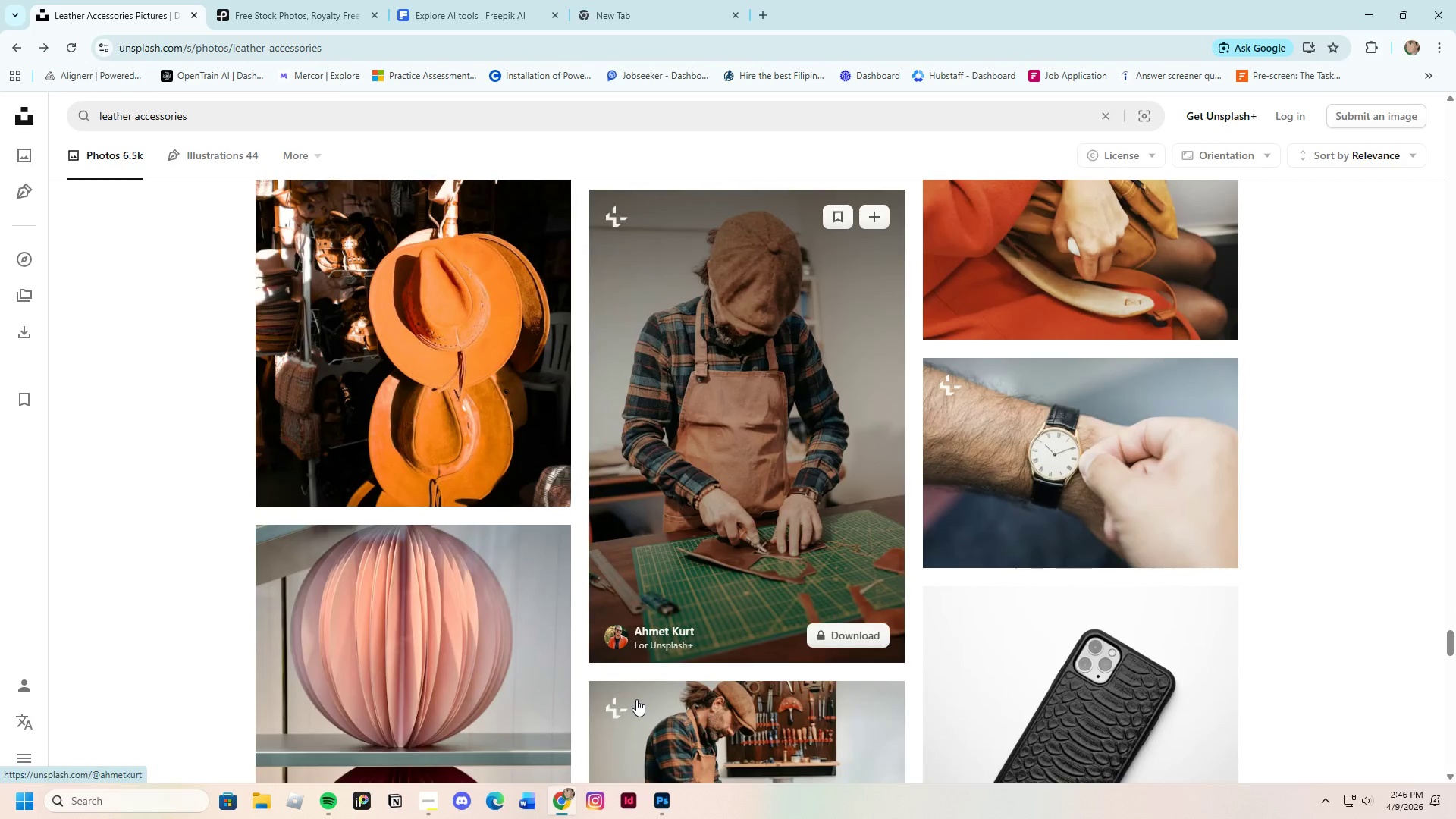 
scroll: coordinate [523, 695], scroll_direction: down, amount: 7.0
 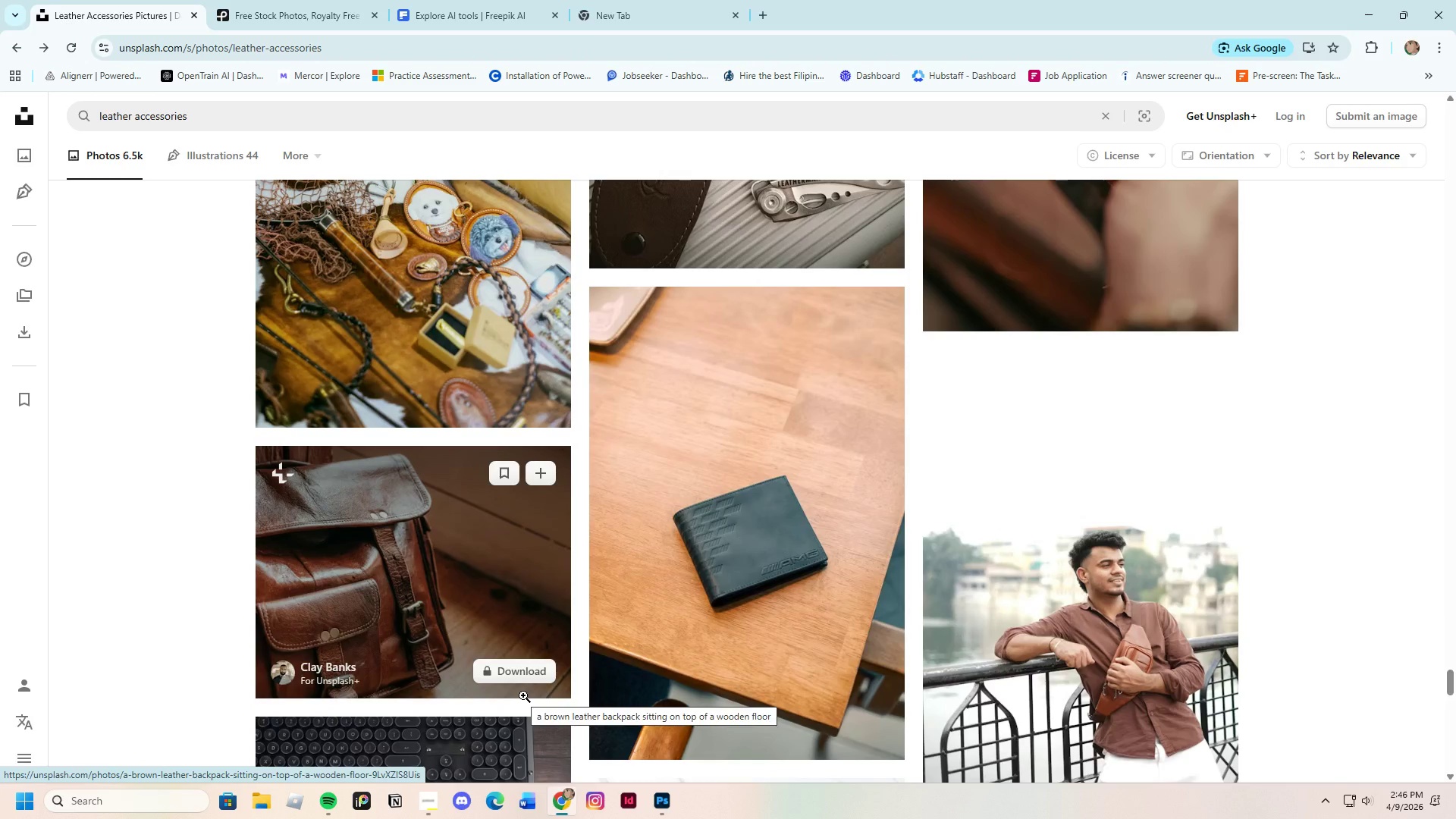 
wait(10.14)
 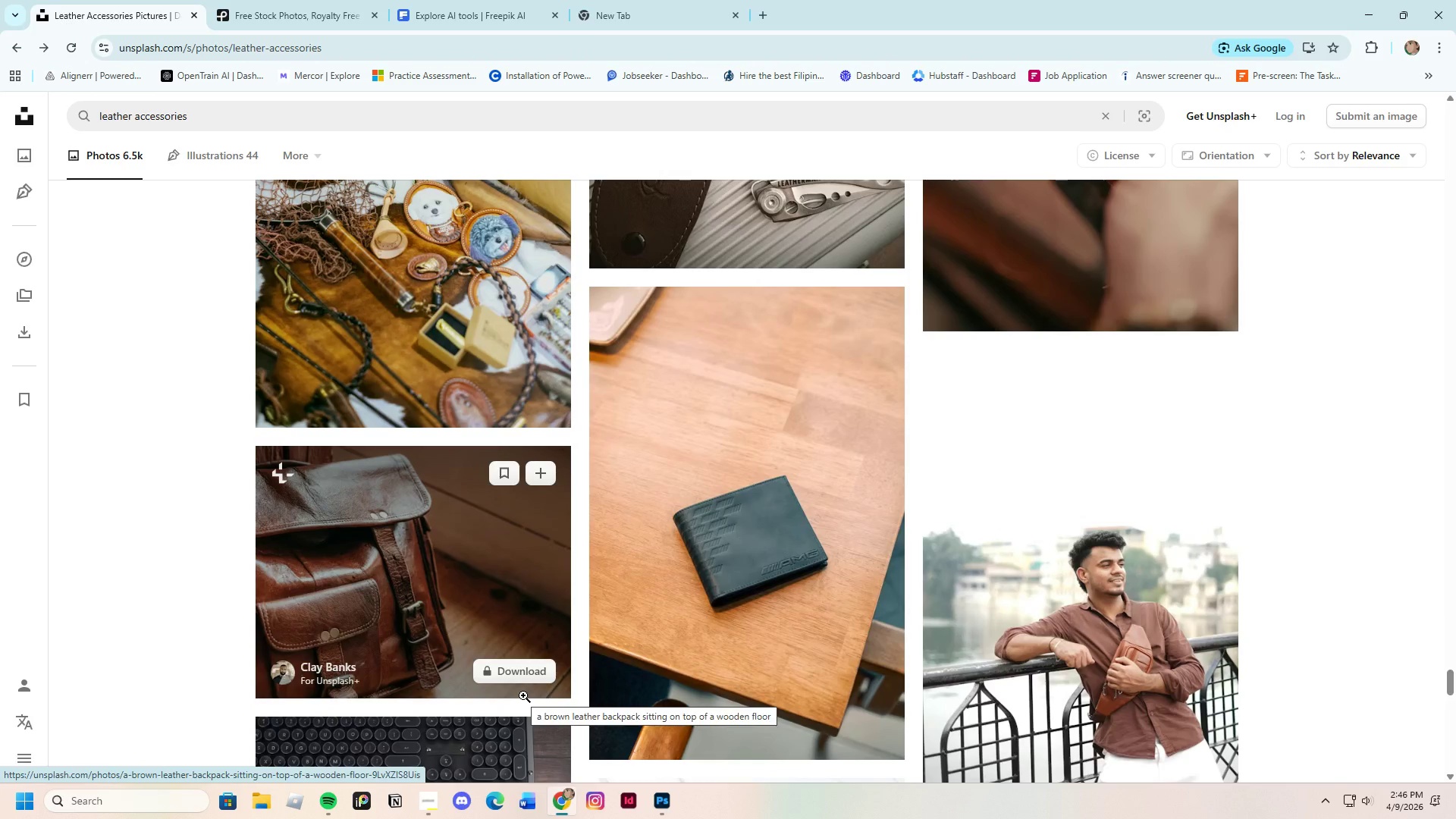 
scroll: coordinate [504, 710], scroll_direction: down, amount: 18.0
 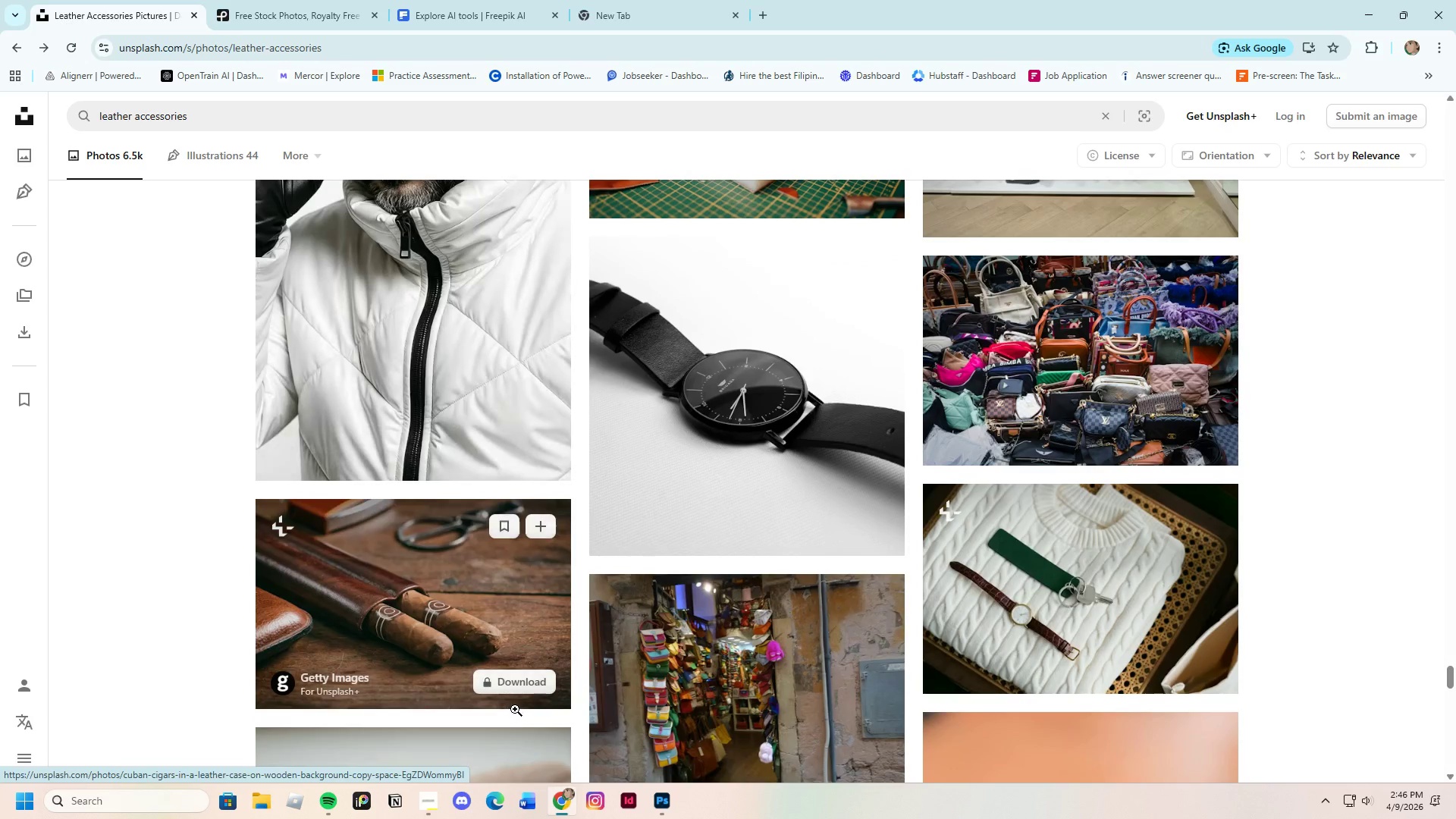 
mouse_move([522, 693])
 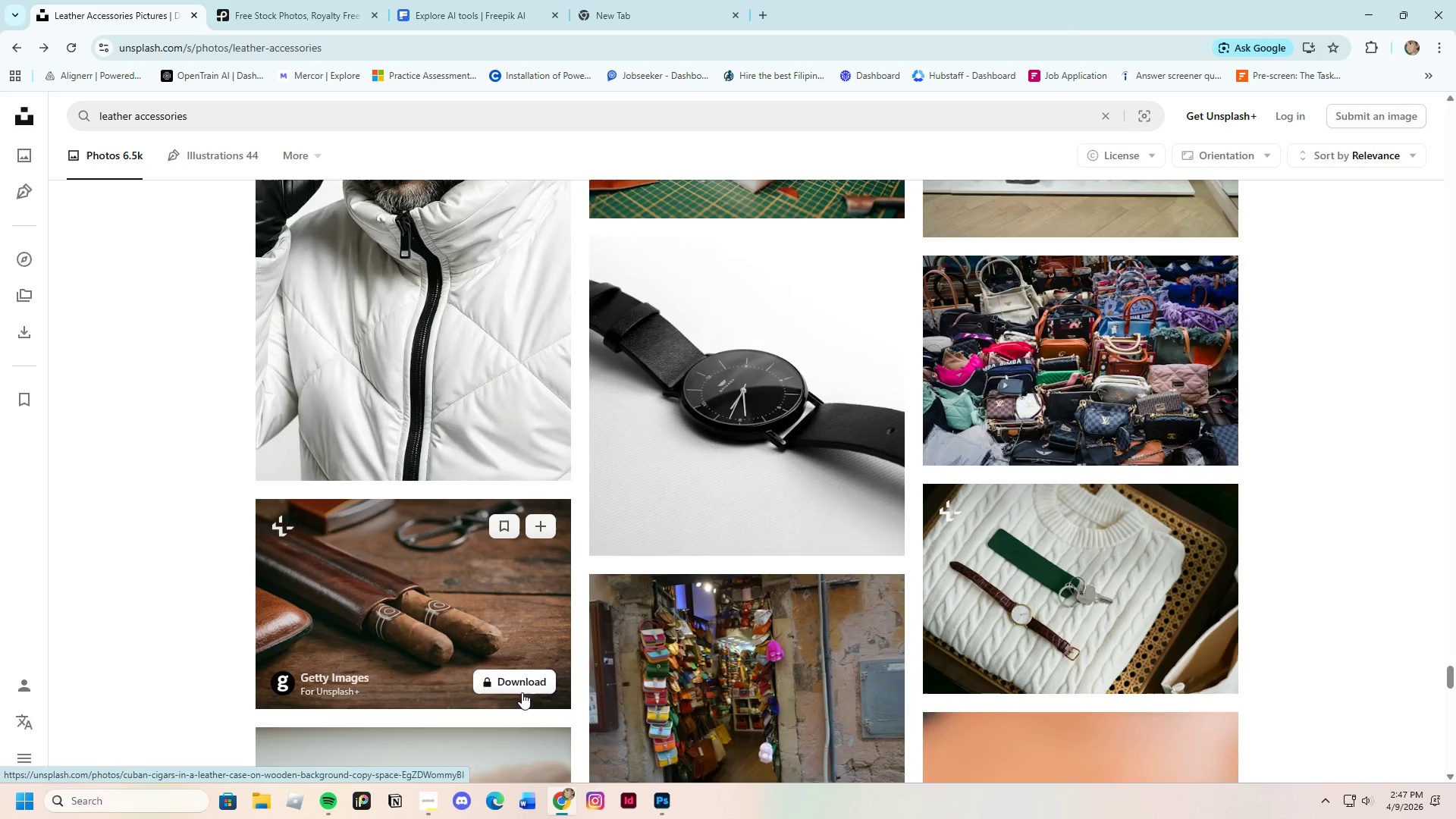 
scroll: coordinate [530, 705], scroll_direction: down, amount: 13.0
 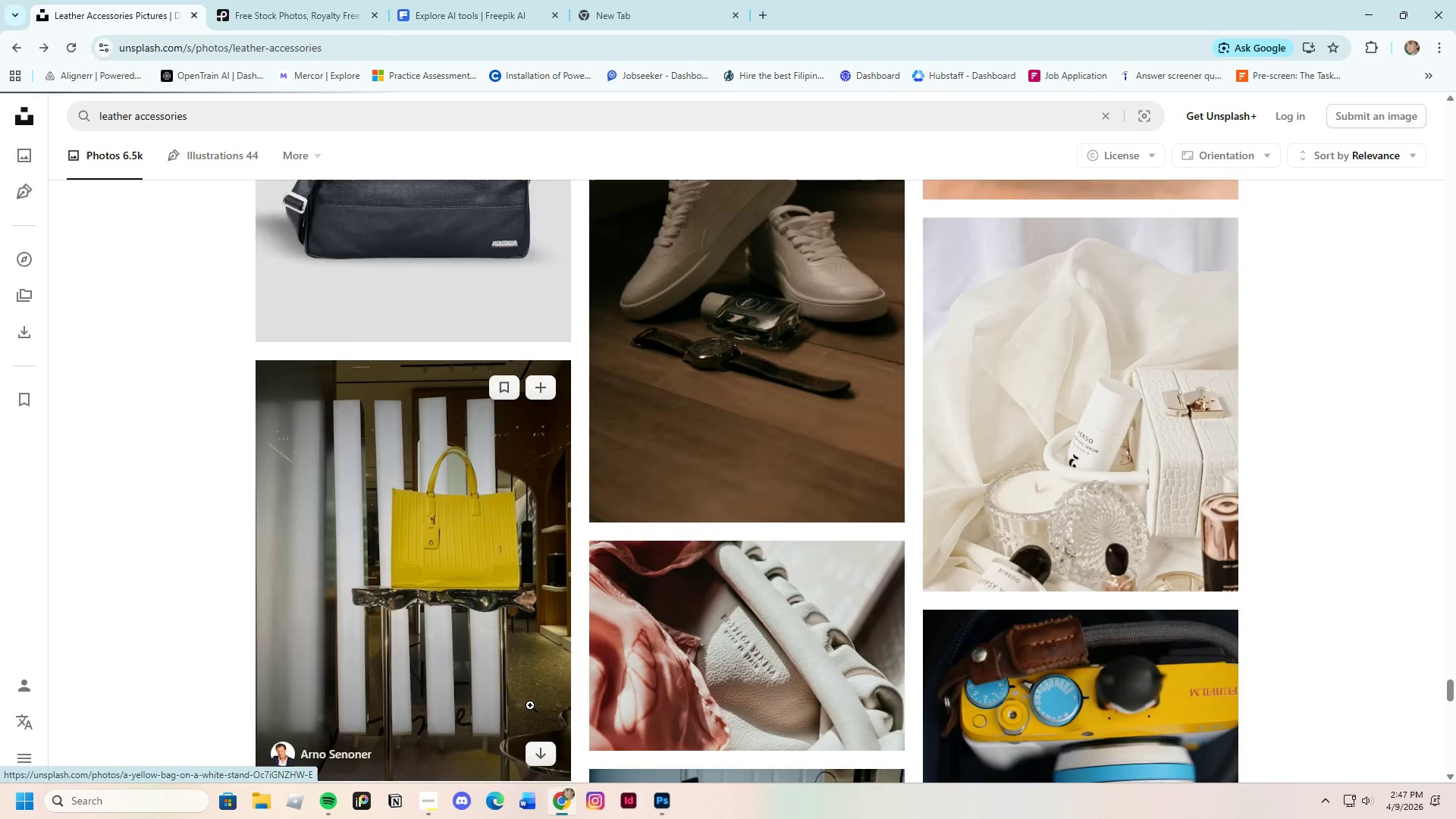 
scroll: coordinate [530, 705], scroll_direction: up, amount: 3.0
 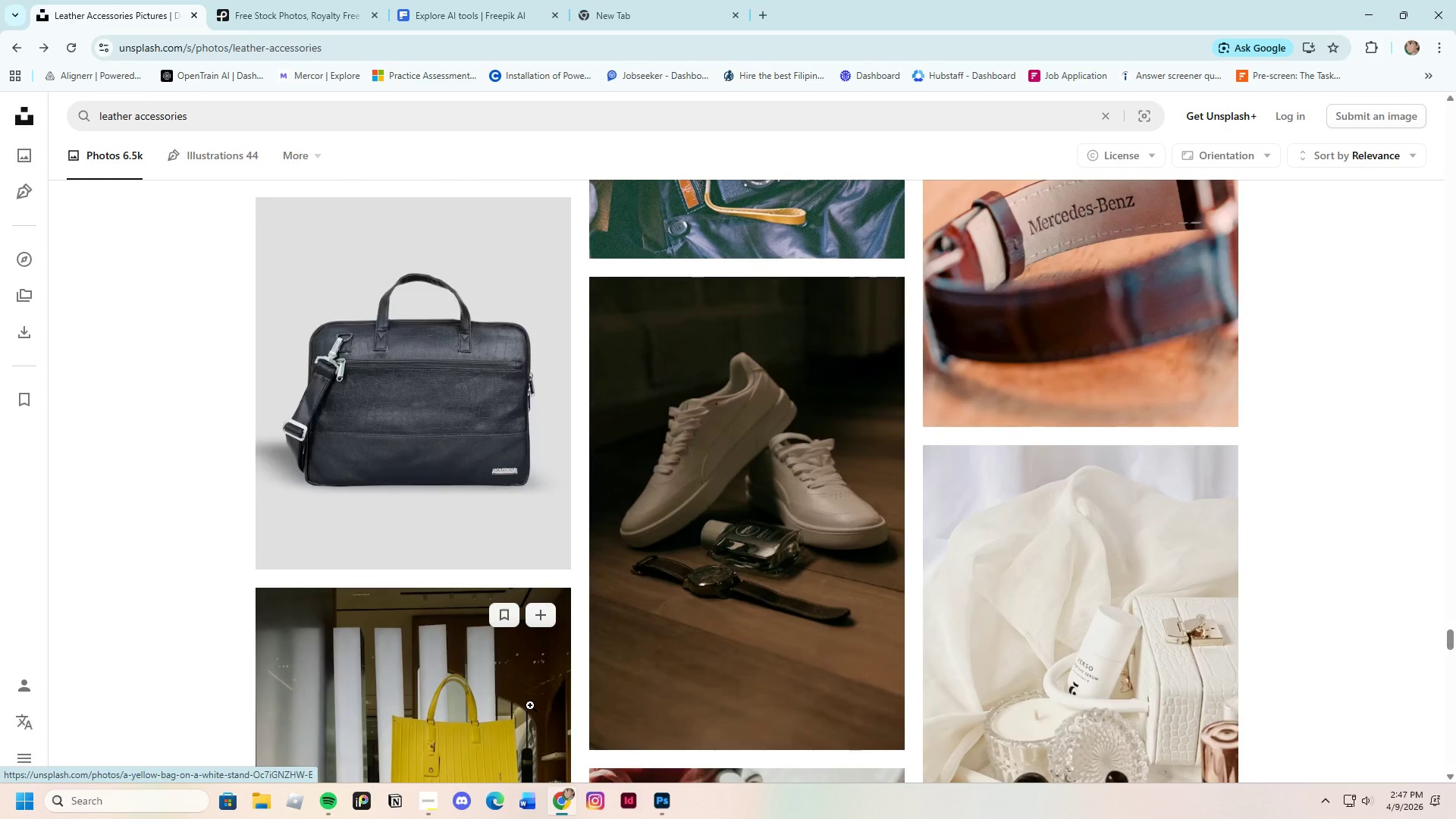 
scroll: coordinate [519, 695], scroll_direction: down, amount: 11.0
 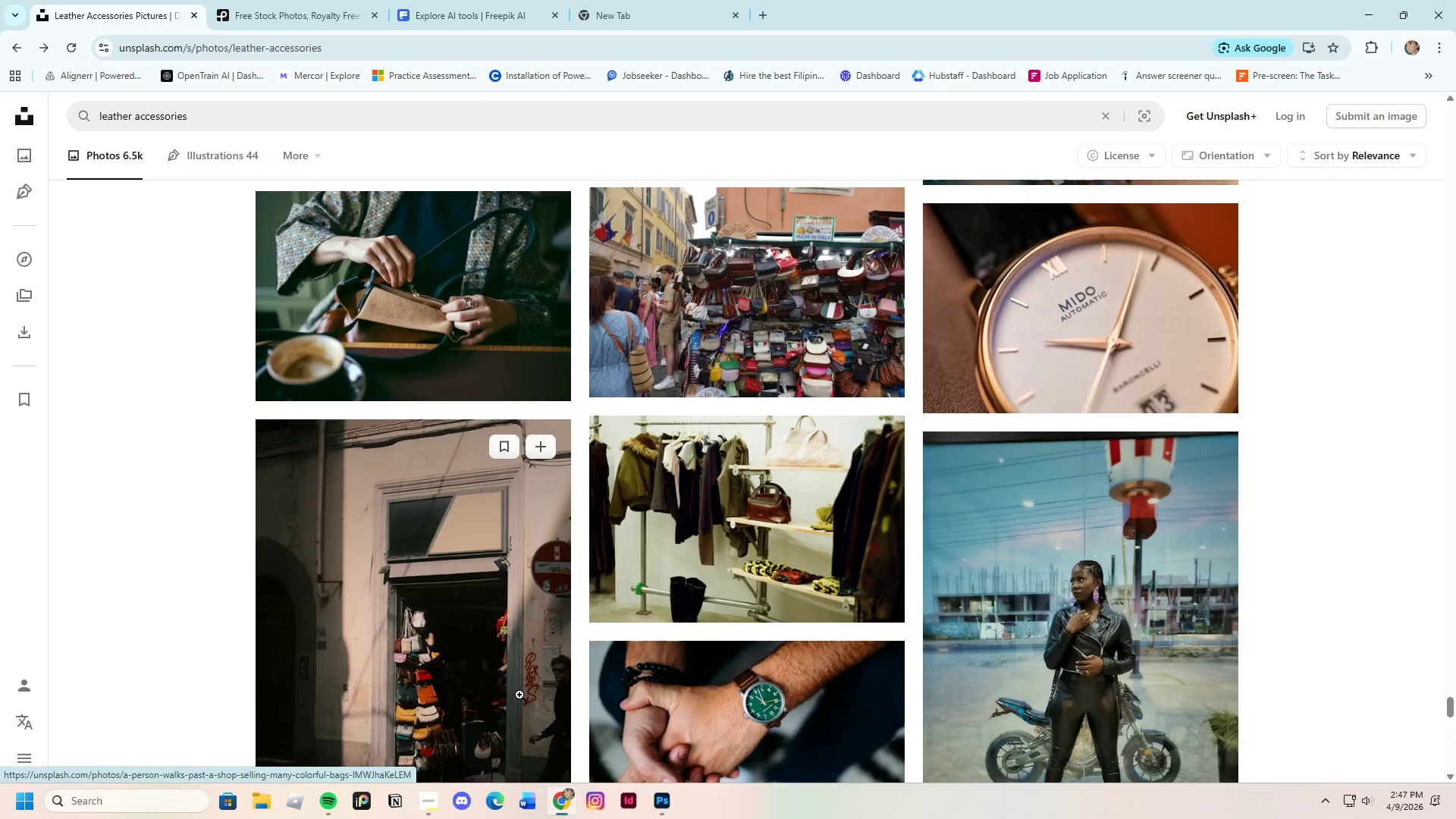 
mouse_move([711, 729])
 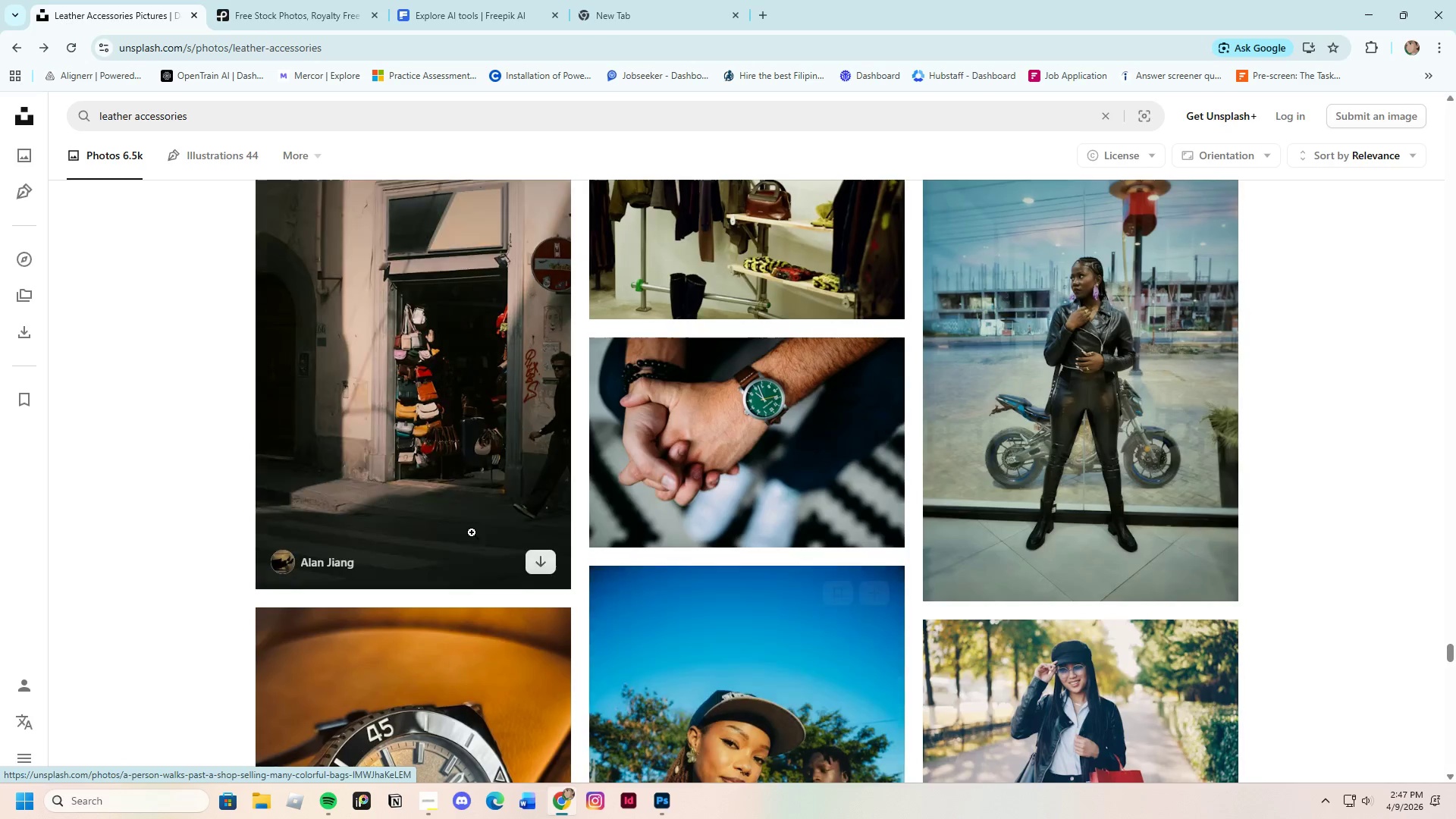 
scroll: coordinate [605, 579], scroll_direction: down, amount: 15.0
 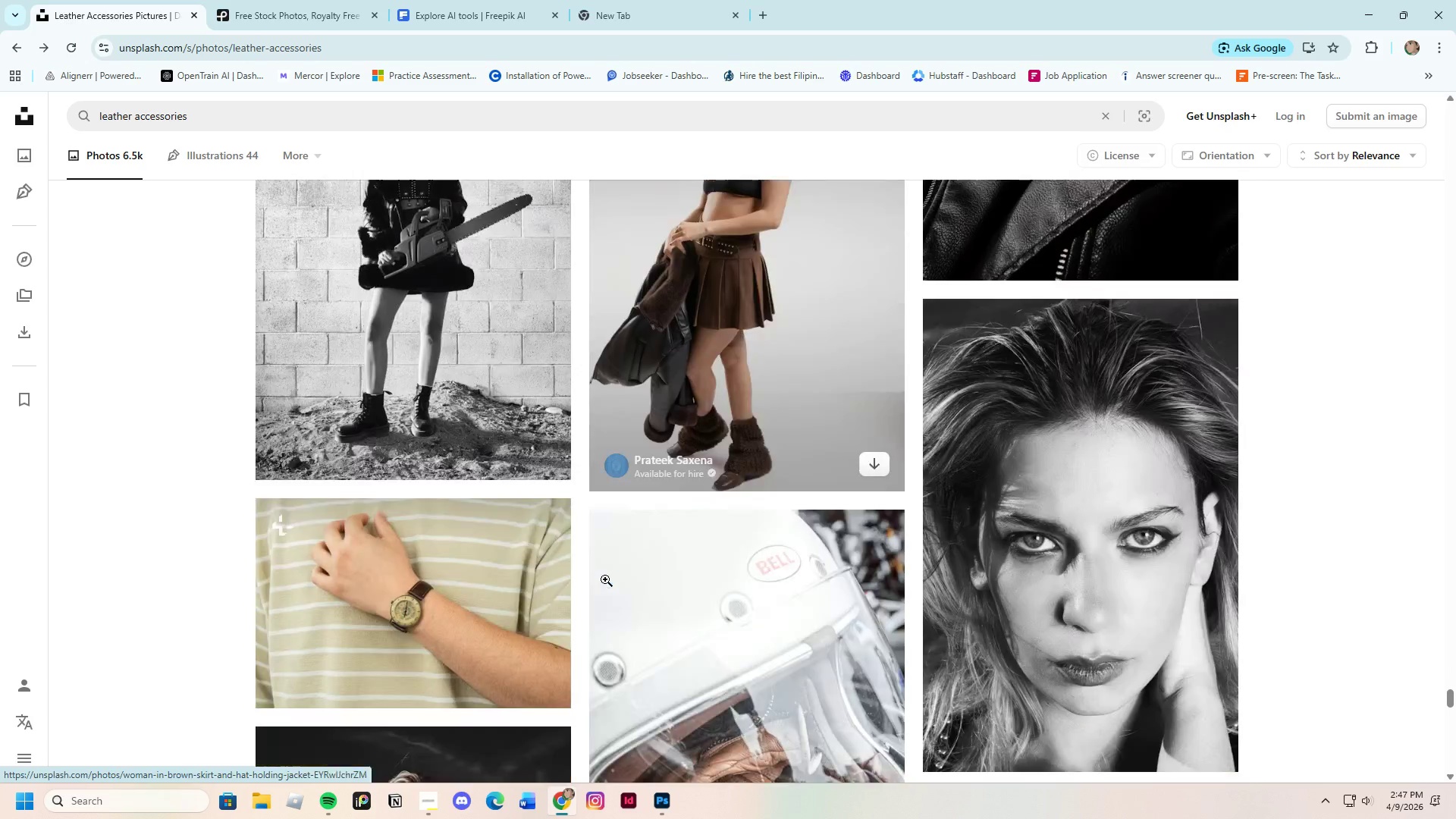 
scroll: coordinate [588, 584], scroll_direction: up, amount: 3.0
 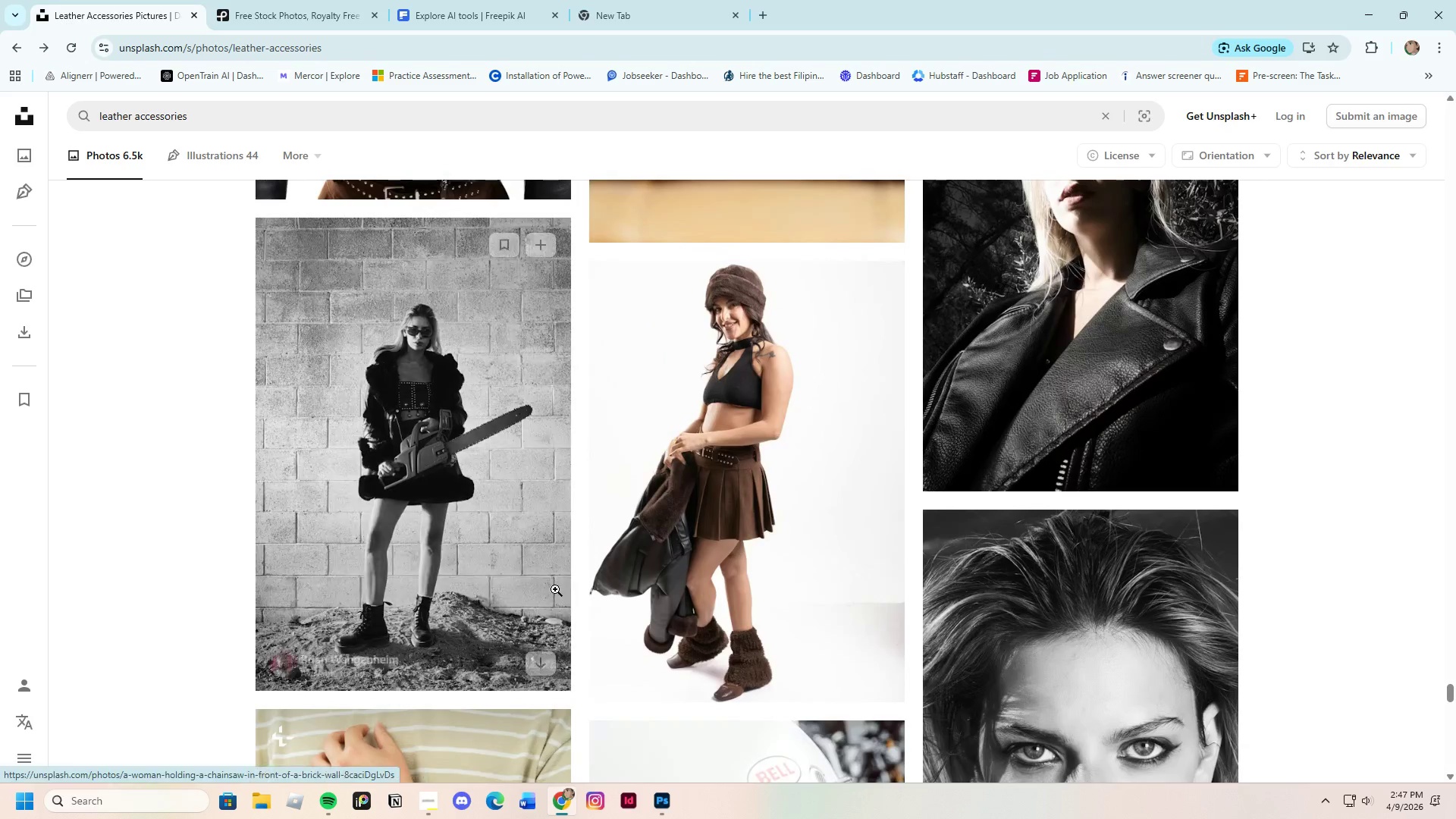 
scroll: coordinate [519, 623], scroll_direction: down, amount: 16.0
 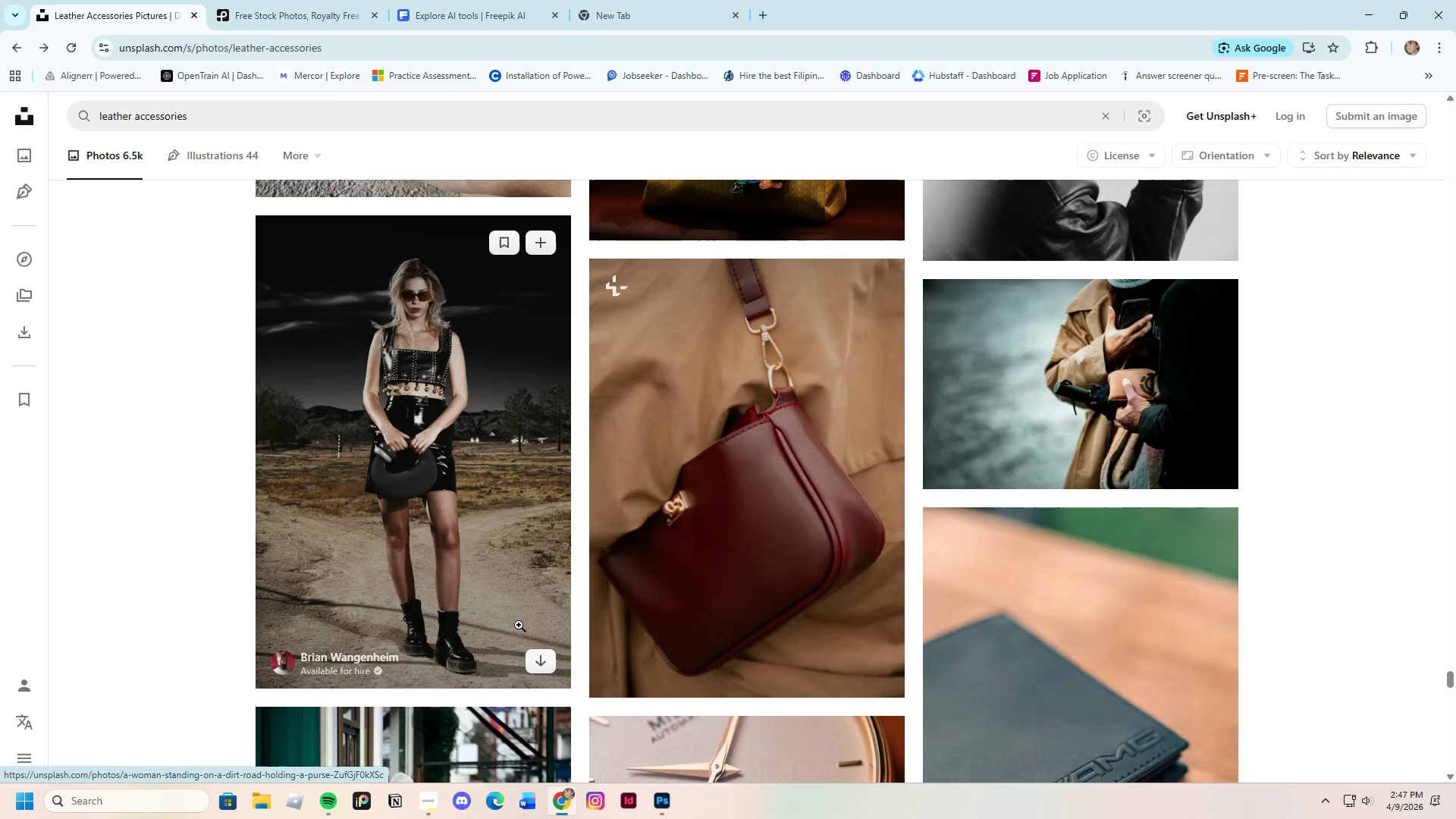 
wait(6.46)
 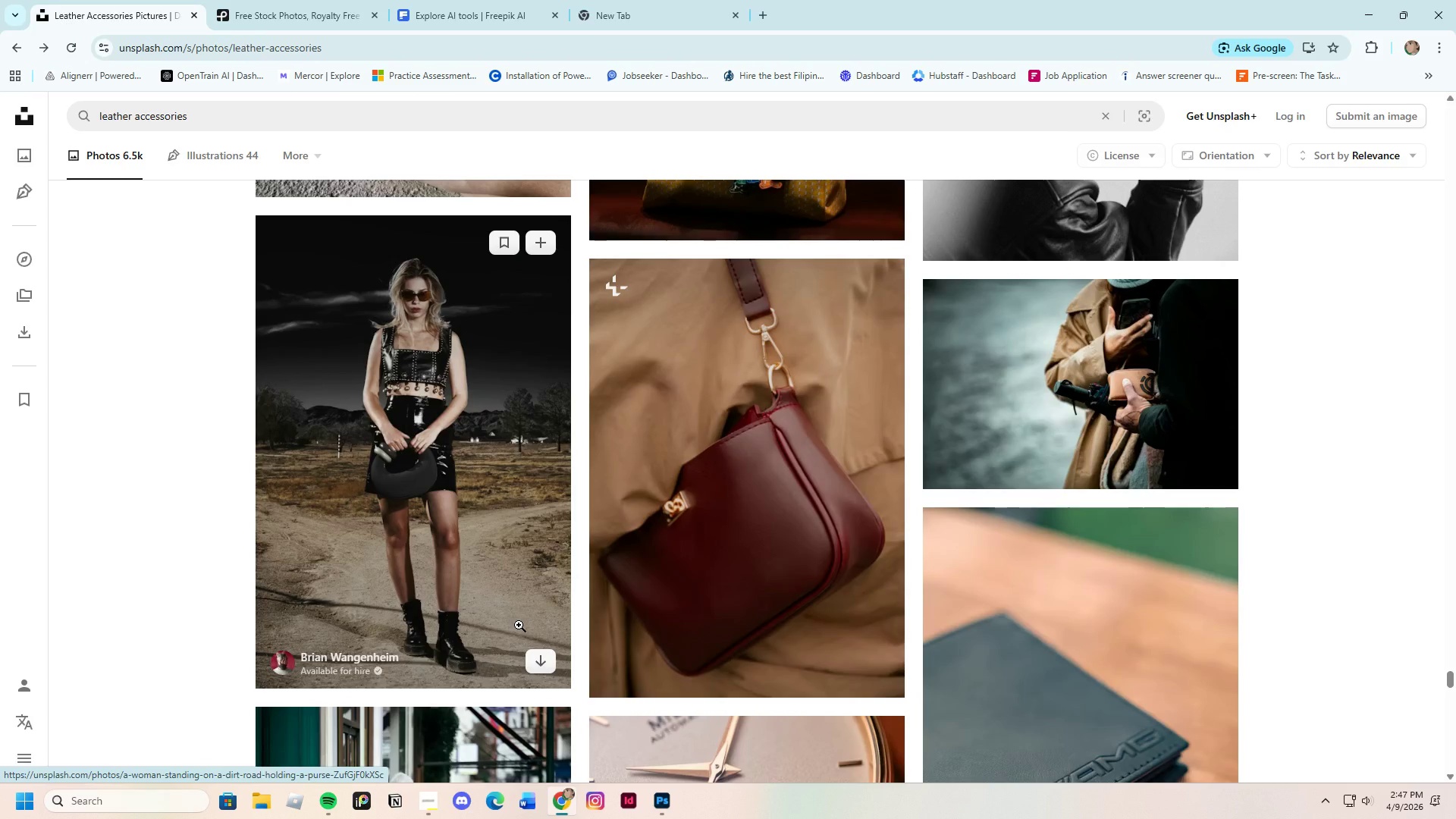 
scroll: coordinate [505, 623], scroll_direction: down, amount: 21.0
 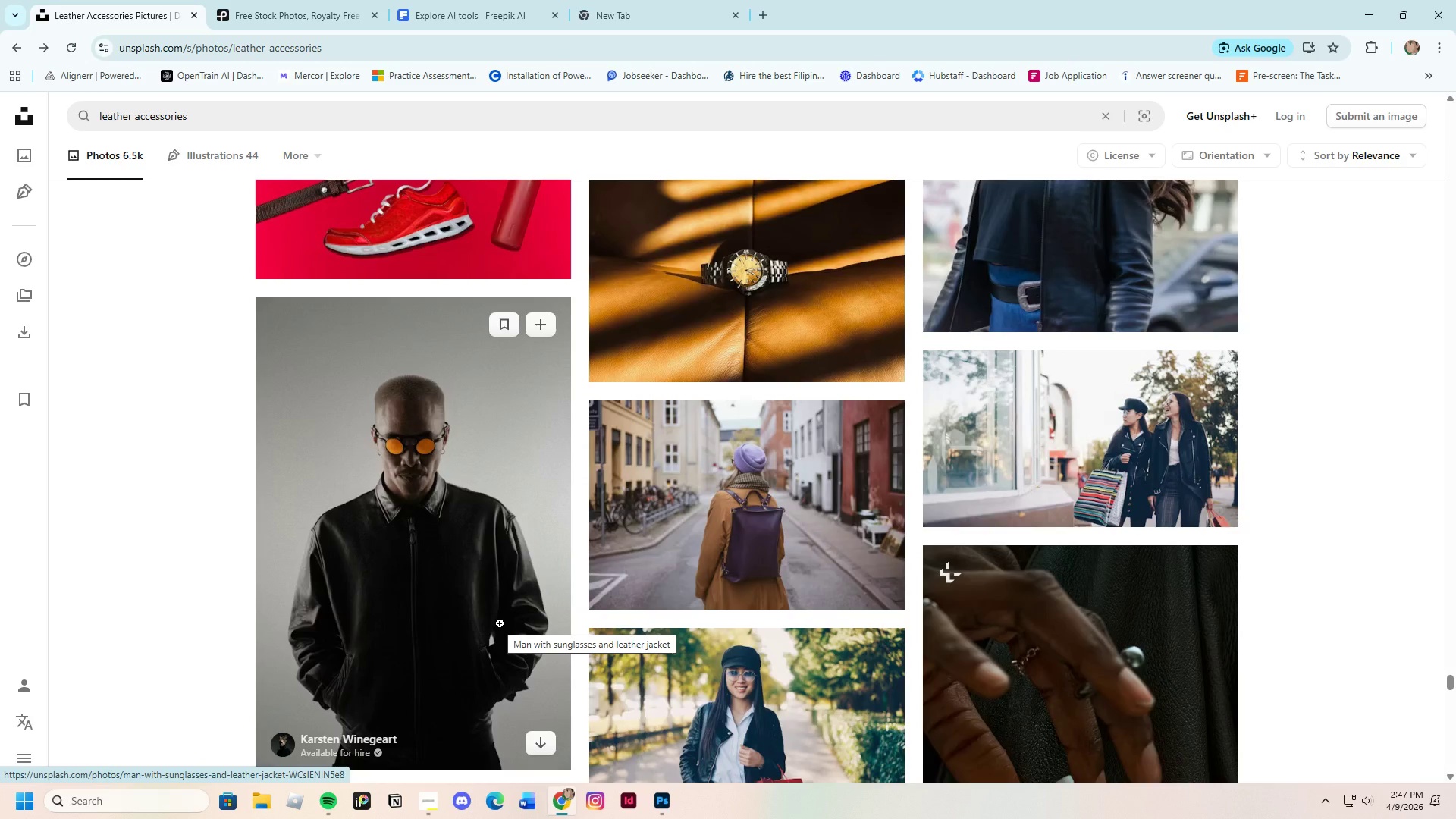 
wait(10.39)
 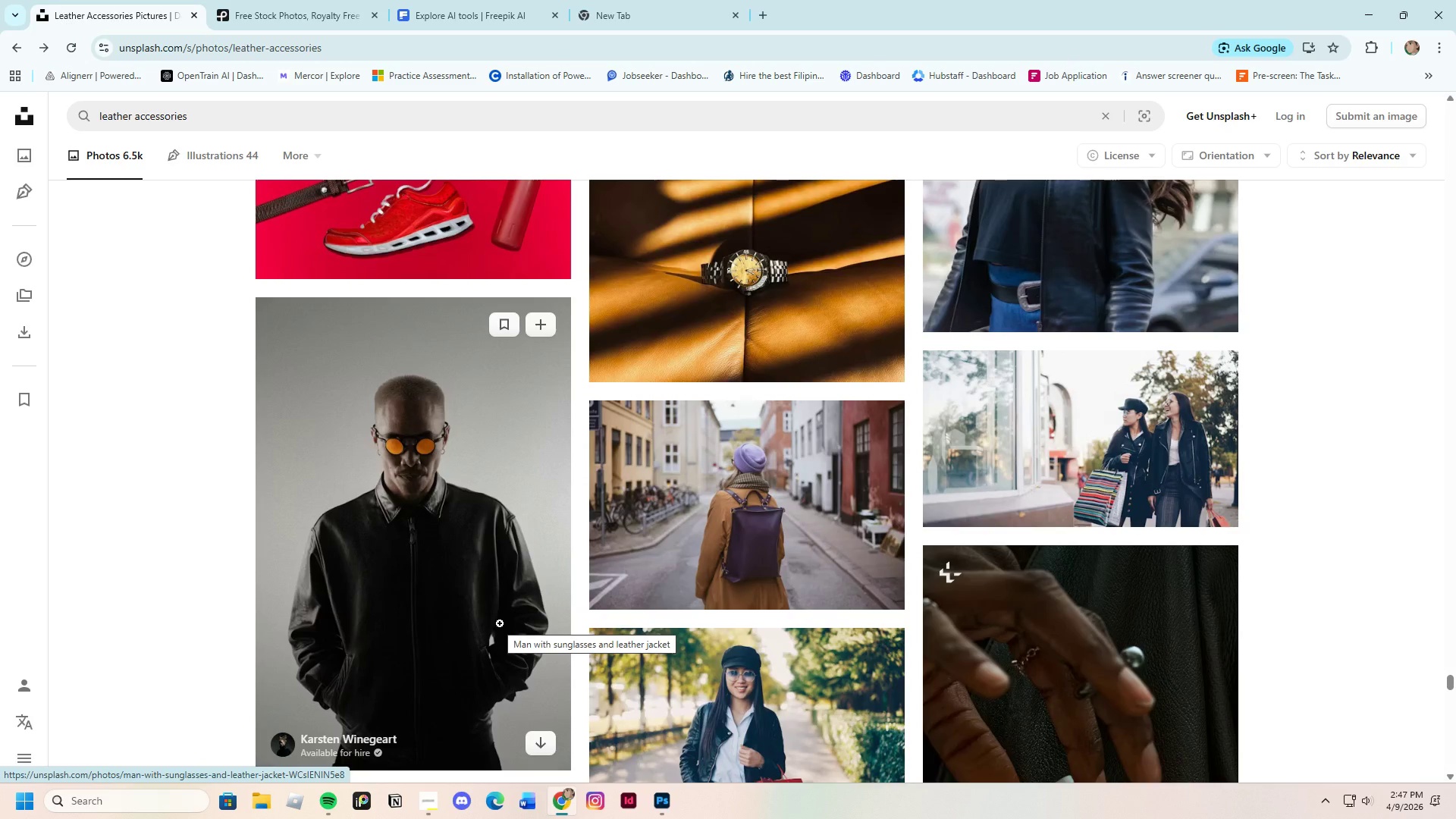 
scroll: coordinate [392, 629], scroll_direction: down, amount: 22.0
 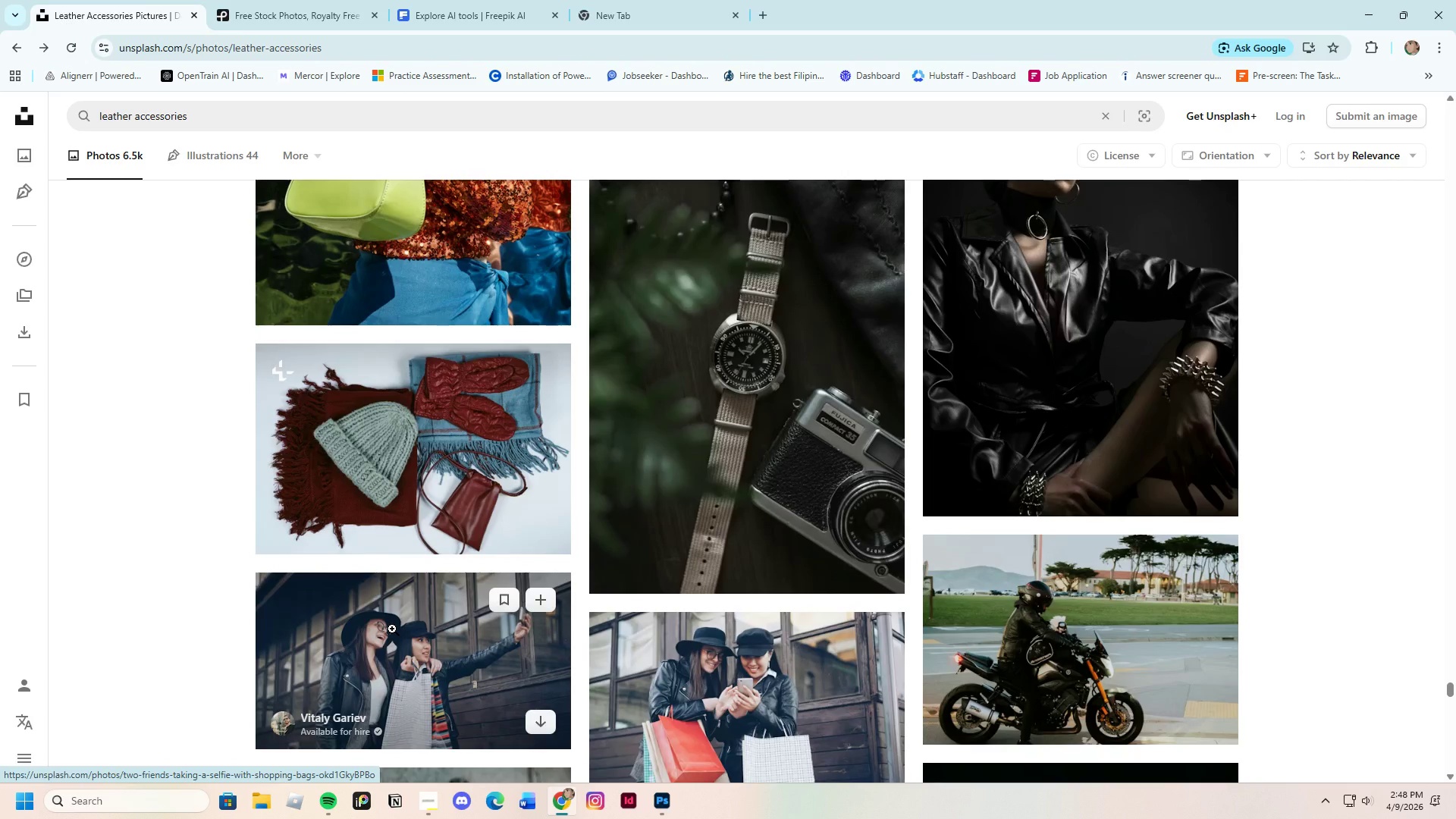 
scroll: coordinate [392, 629], scroll_direction: down, amount: 3.0
 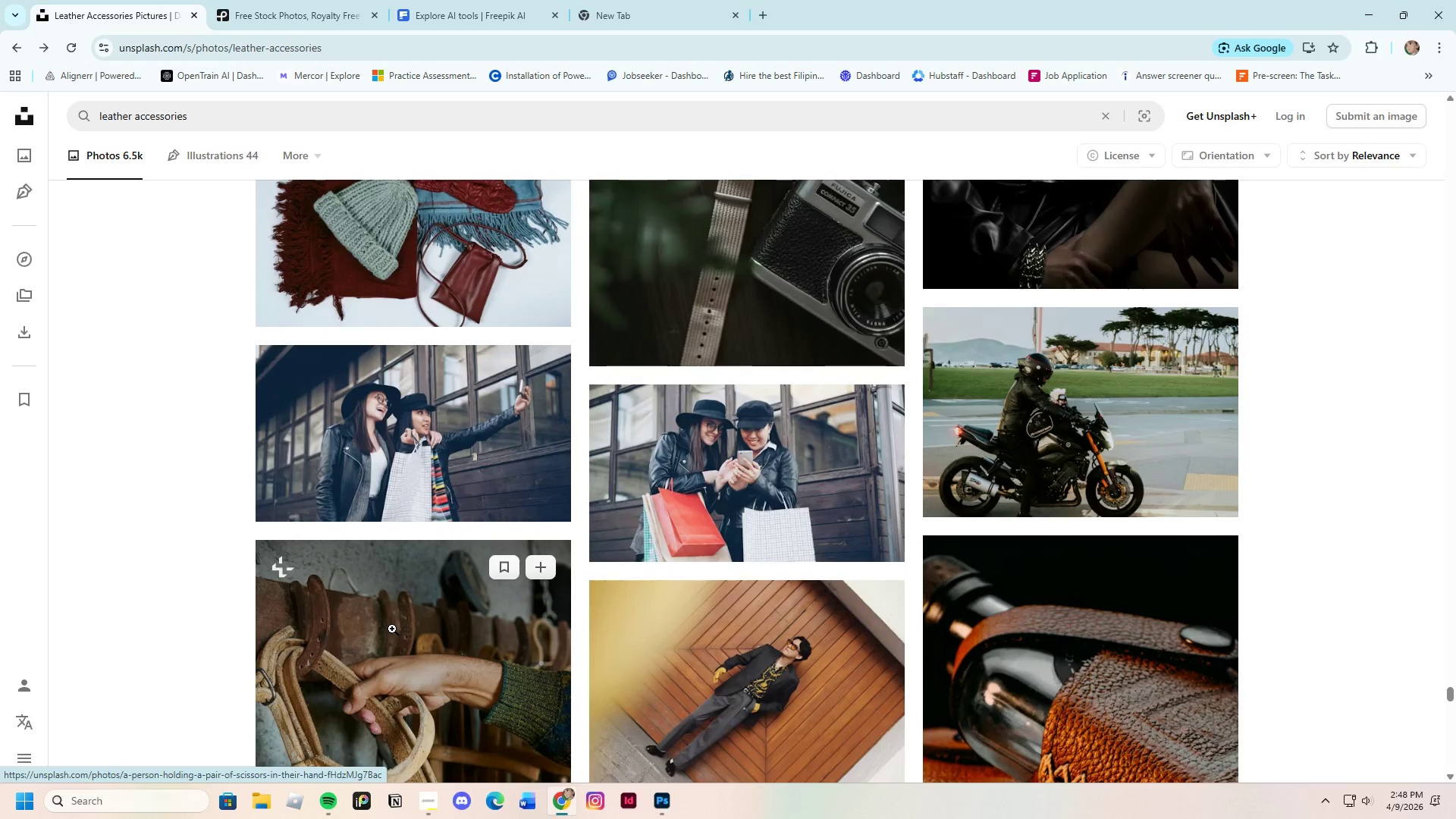 
wait(6.66)
 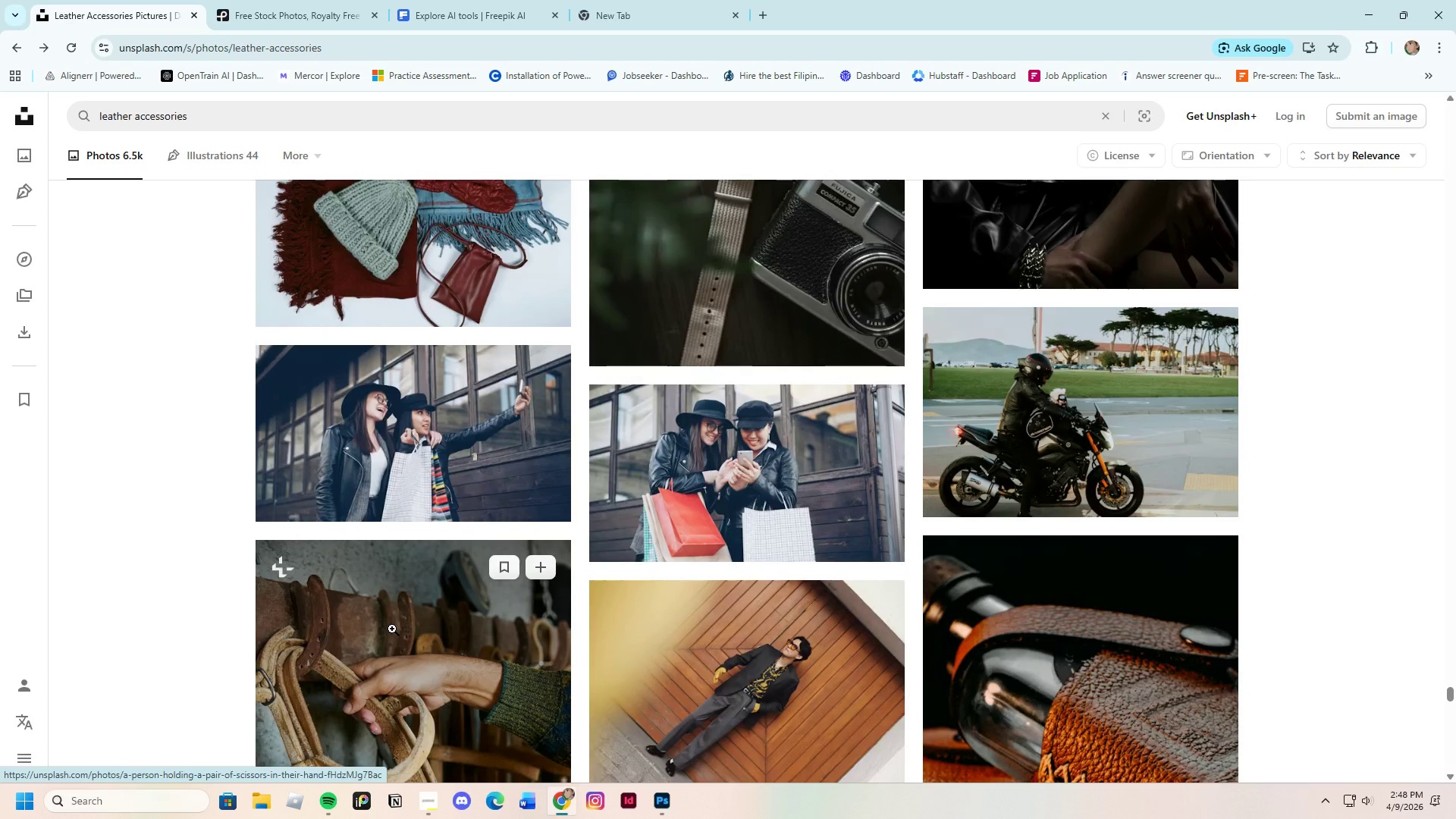 
scroll: coordinate [781, 646], scroll_direction: down, amount: 27.0
 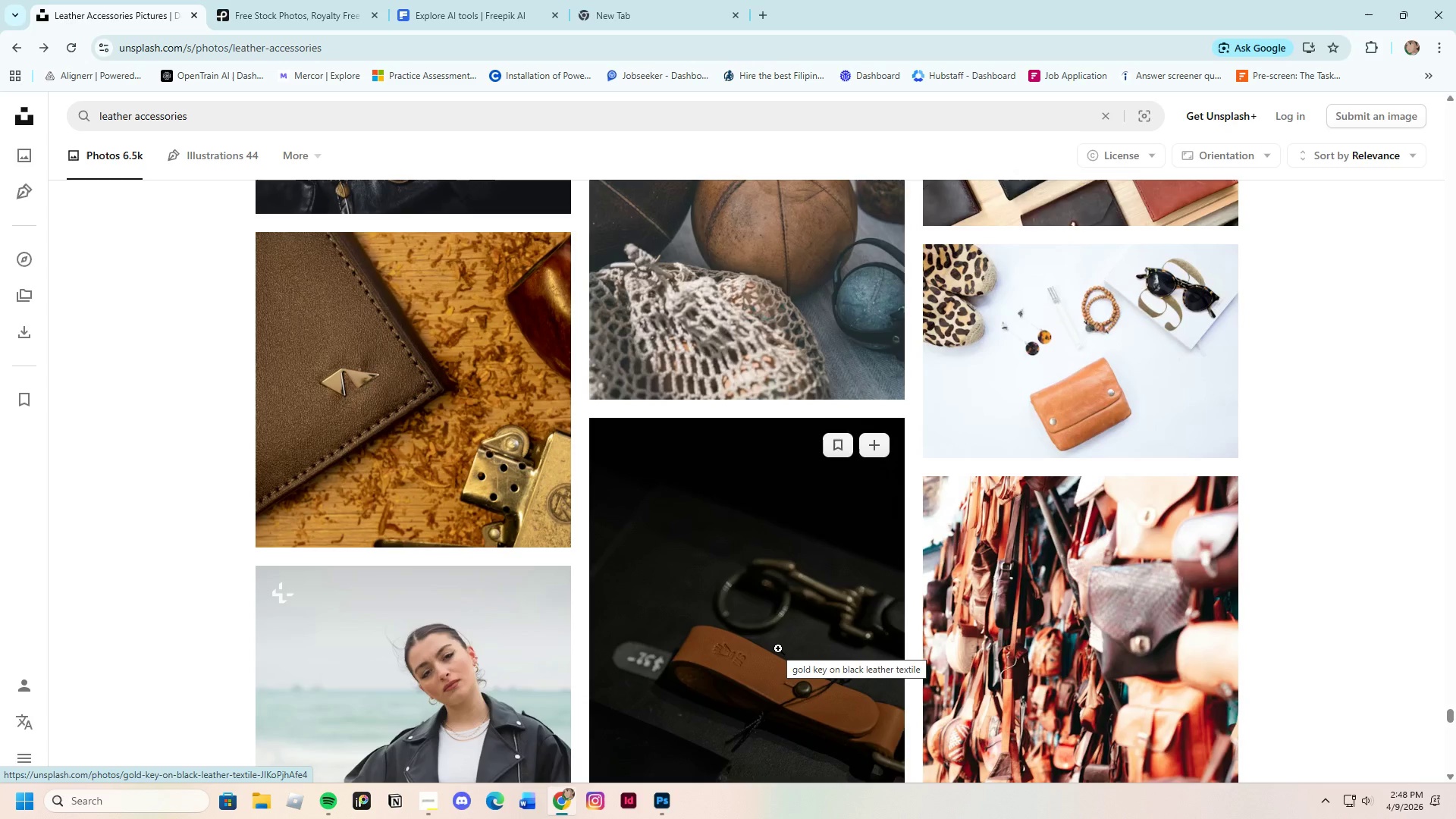 
scroll: coordinate [776, 649], scroll_direction: down, amount: 5.0
 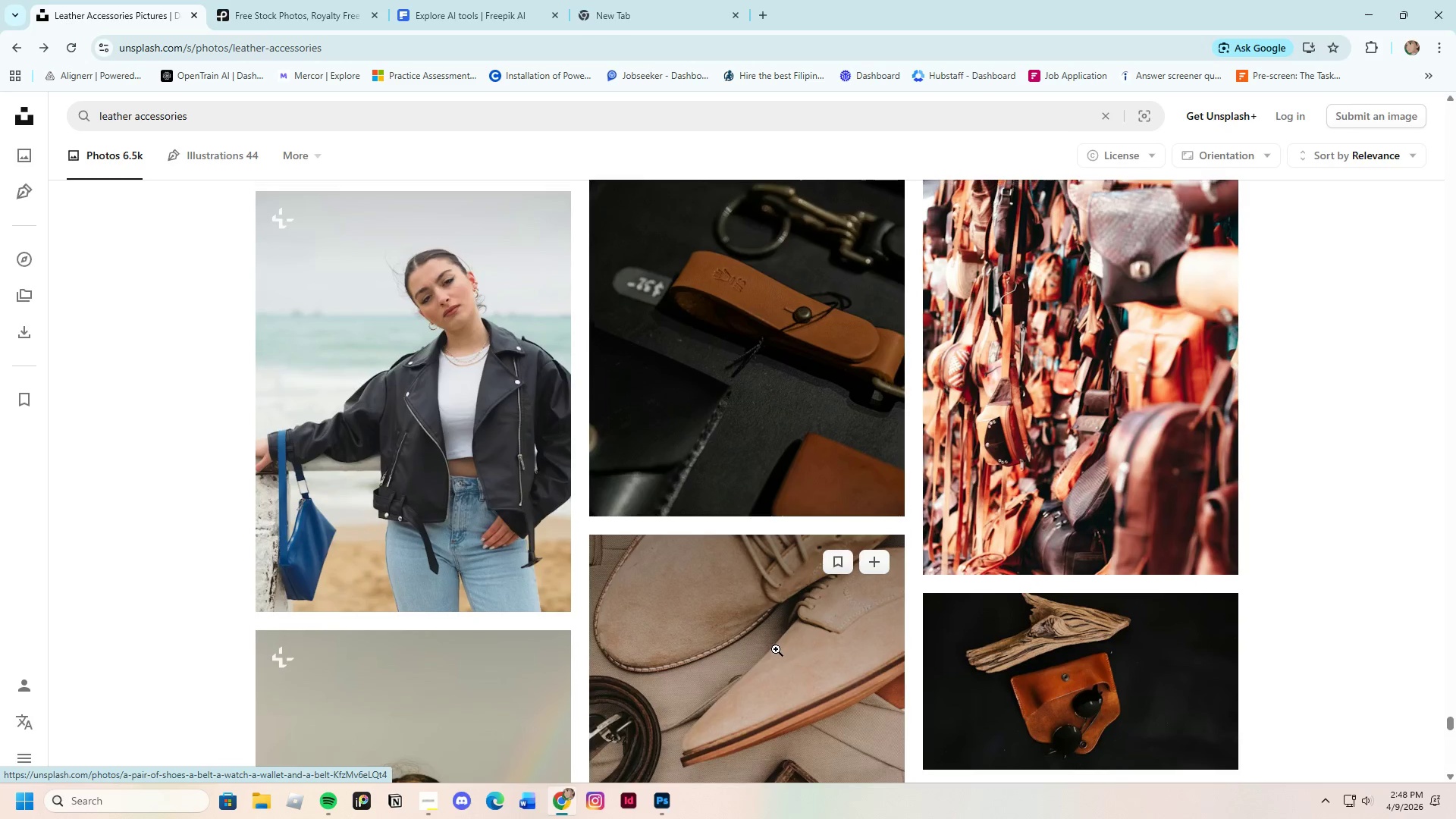 
scroll: coordinate [776, 649], scroll_direction: up, amount: 3.0
 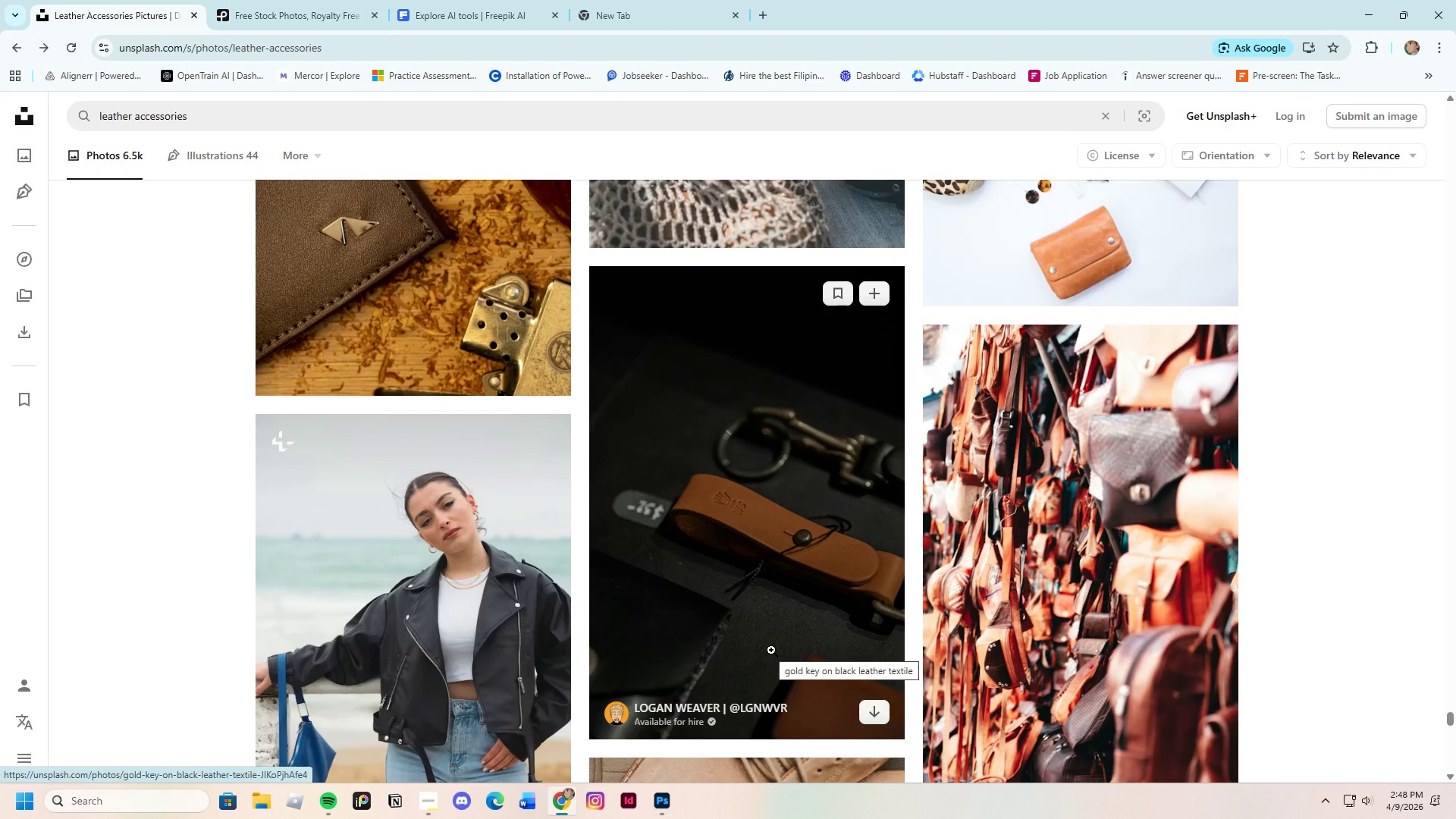 
wait(9.09)
 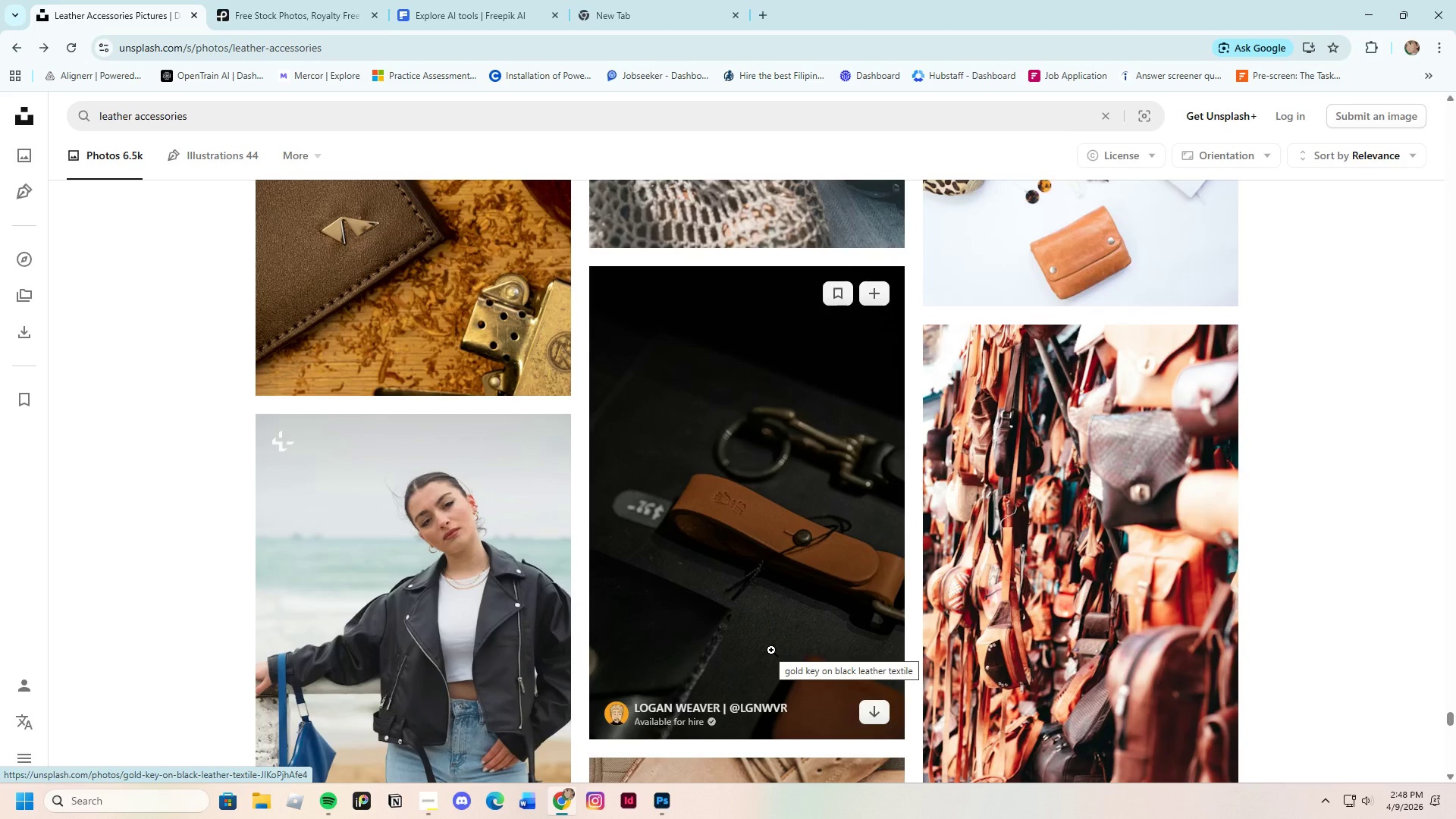 
scroll: coordinate [584, 634], scroll_direction: down, amount: 18.0
 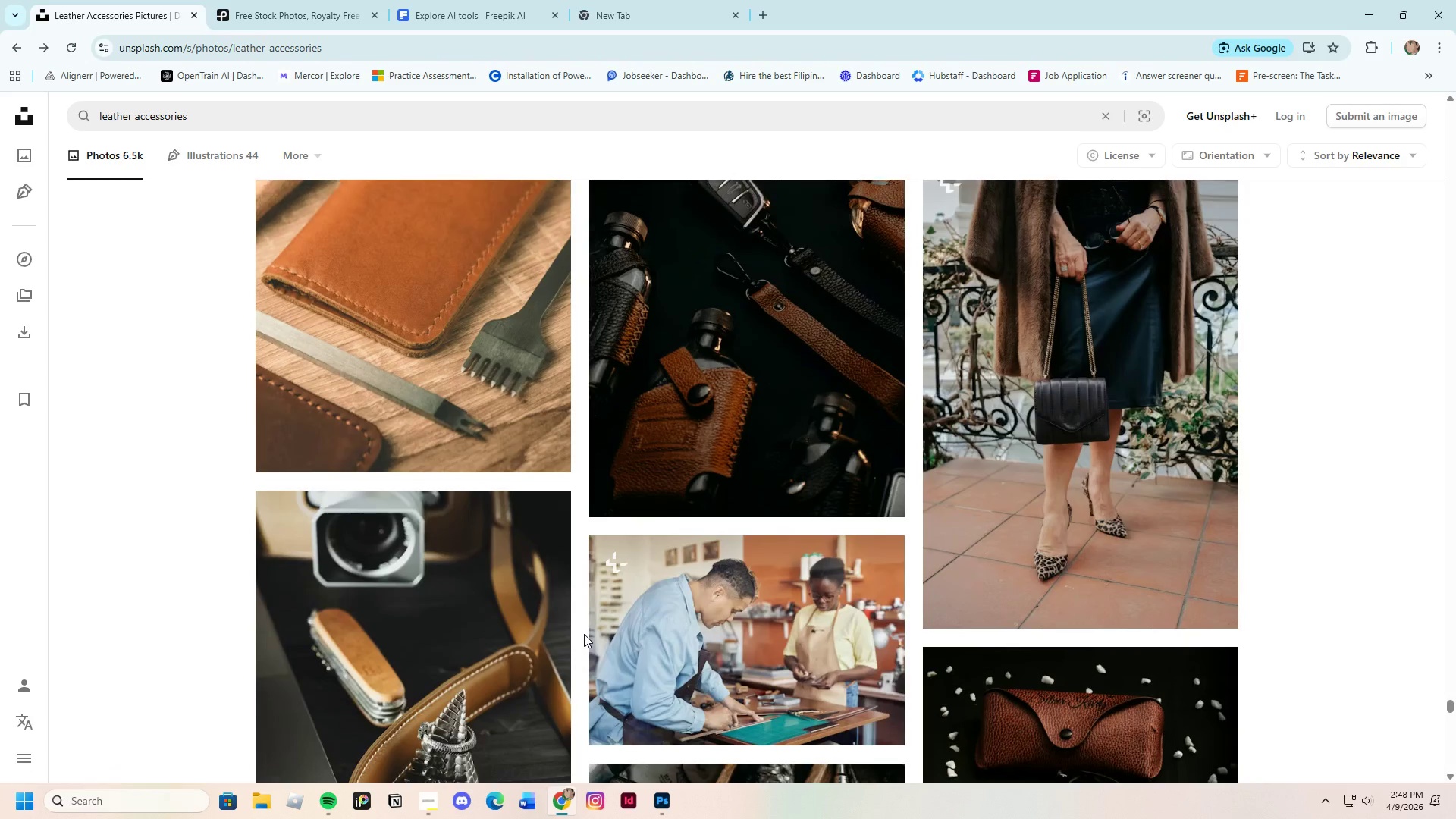 
scroll: coordinate [584, 634], scroll_direction: up, amount: 1.0
 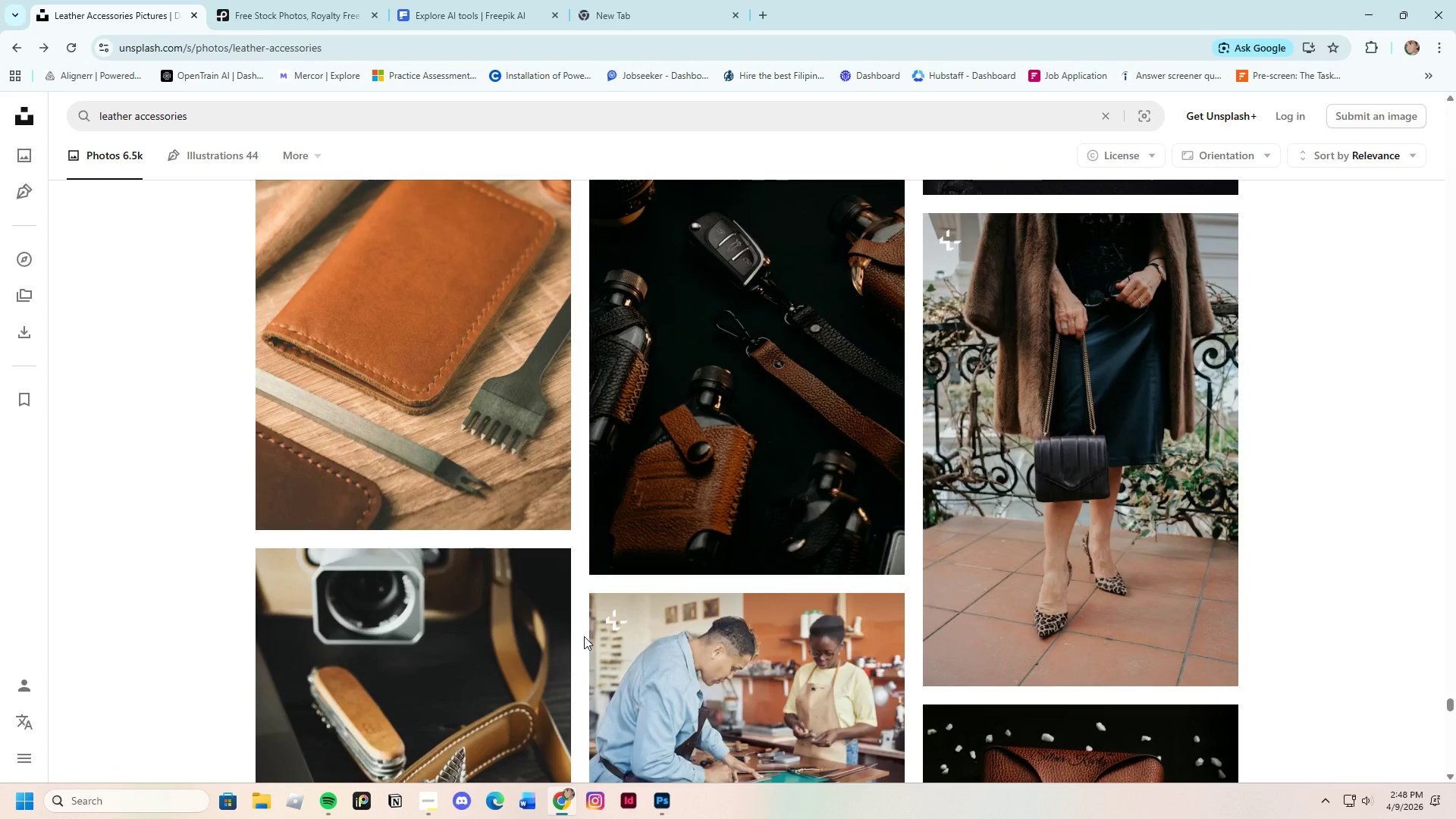 
scroll: coordinate [582, 666], scroll_direction: down, amount: 2.0
 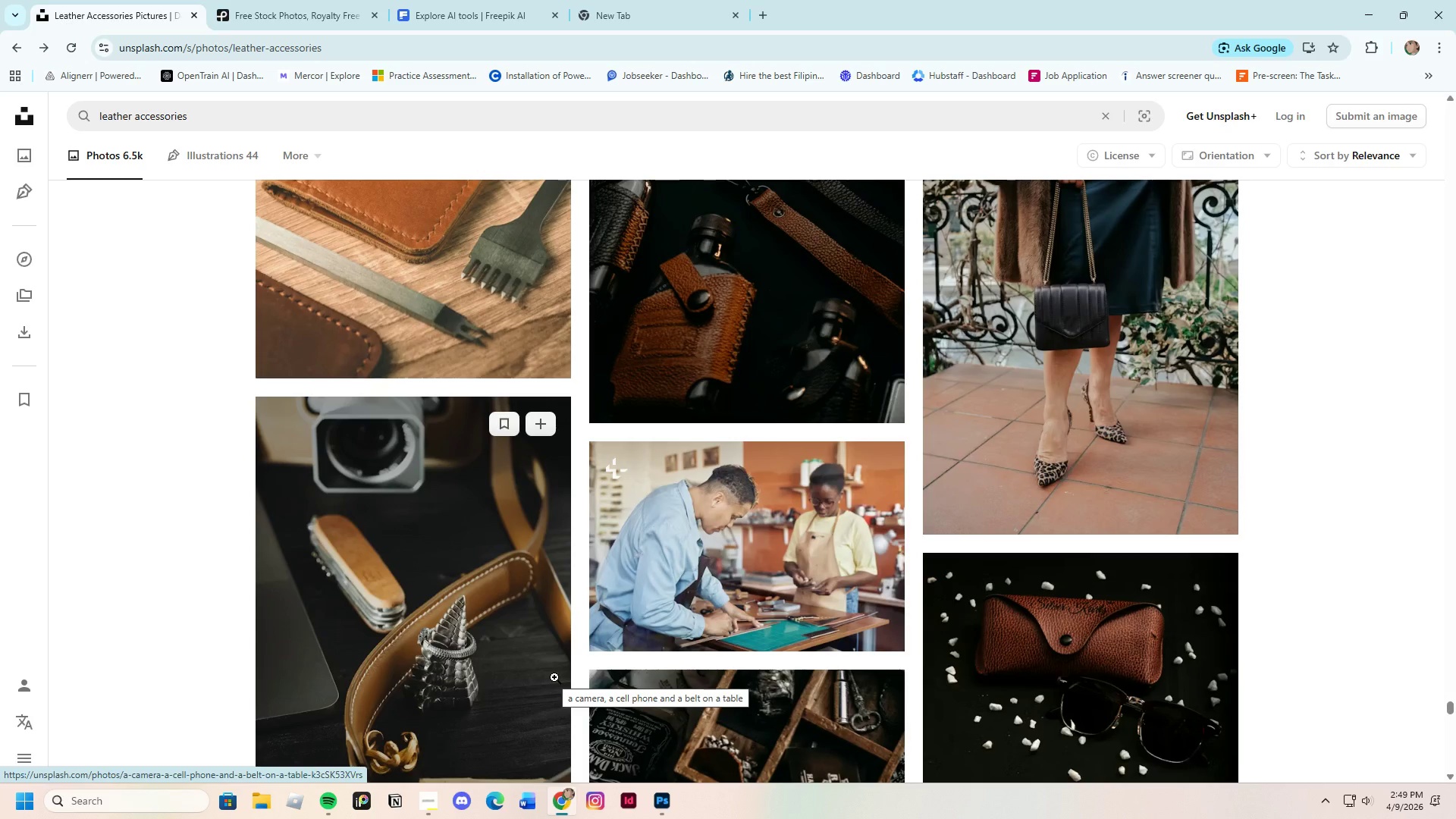 
wait(27.23)
 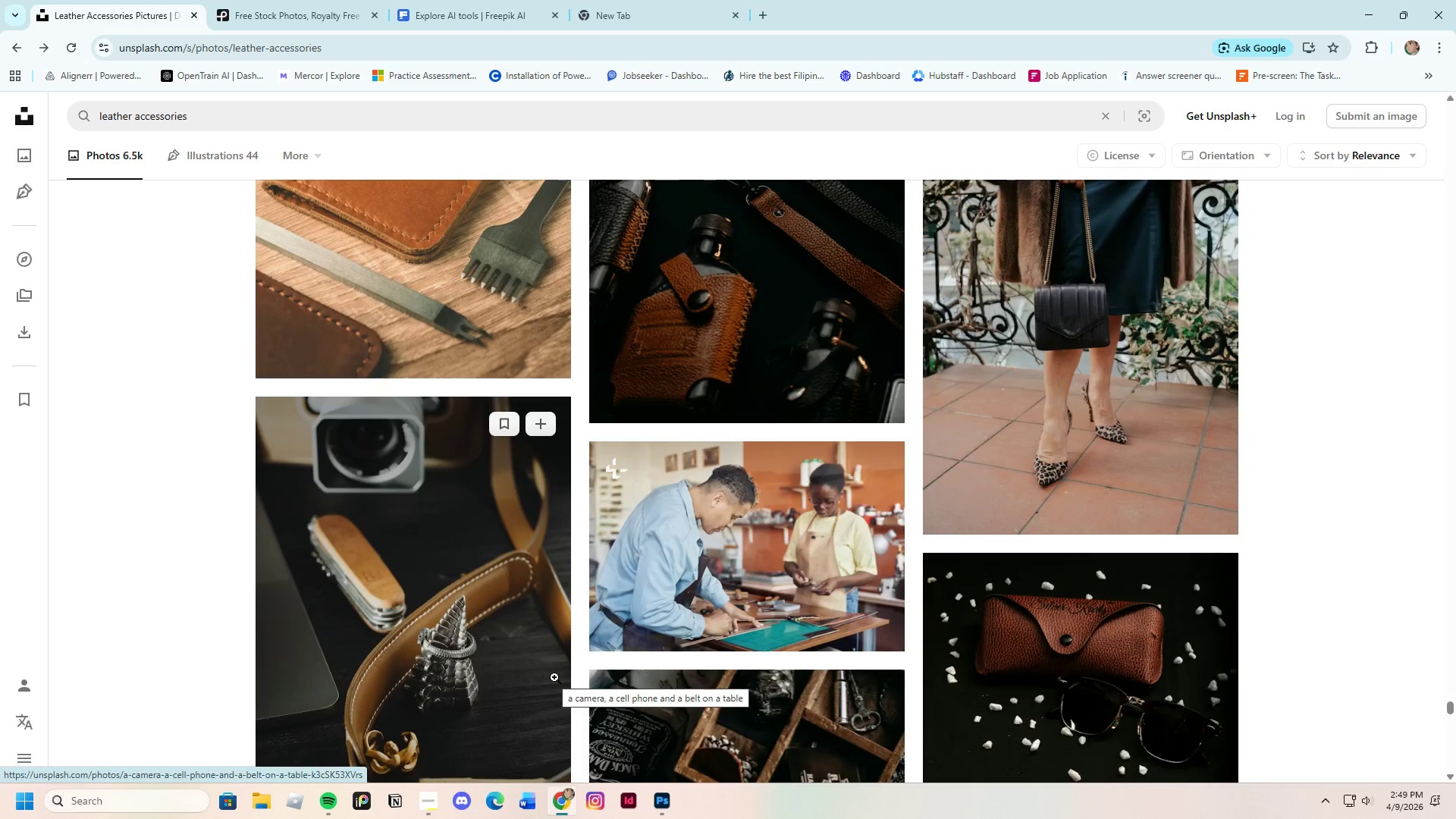 
scroll: coordinate [874, 770], scroll_direction: down, amount: 7.0
 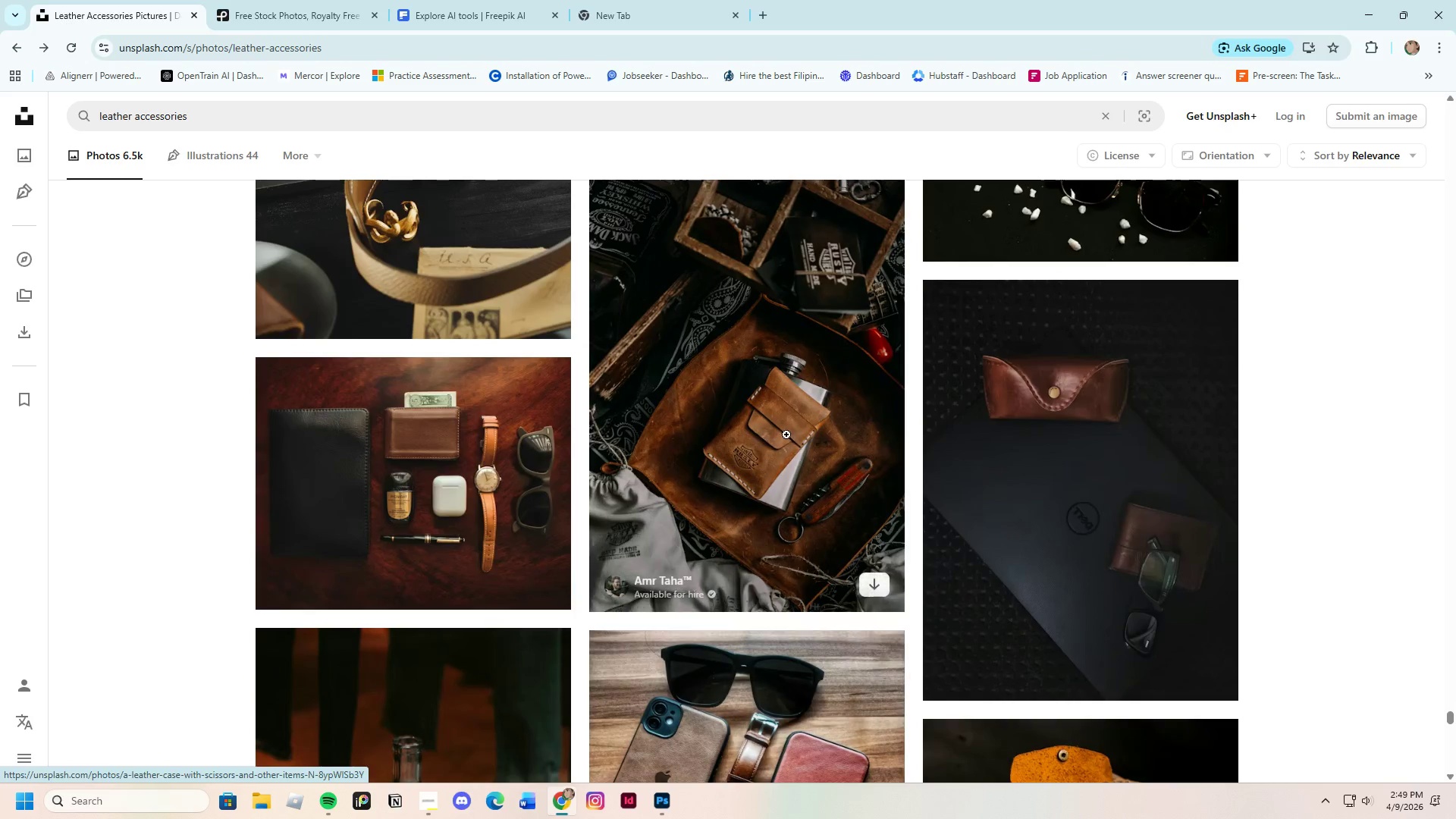 
left_click([786, 435])
 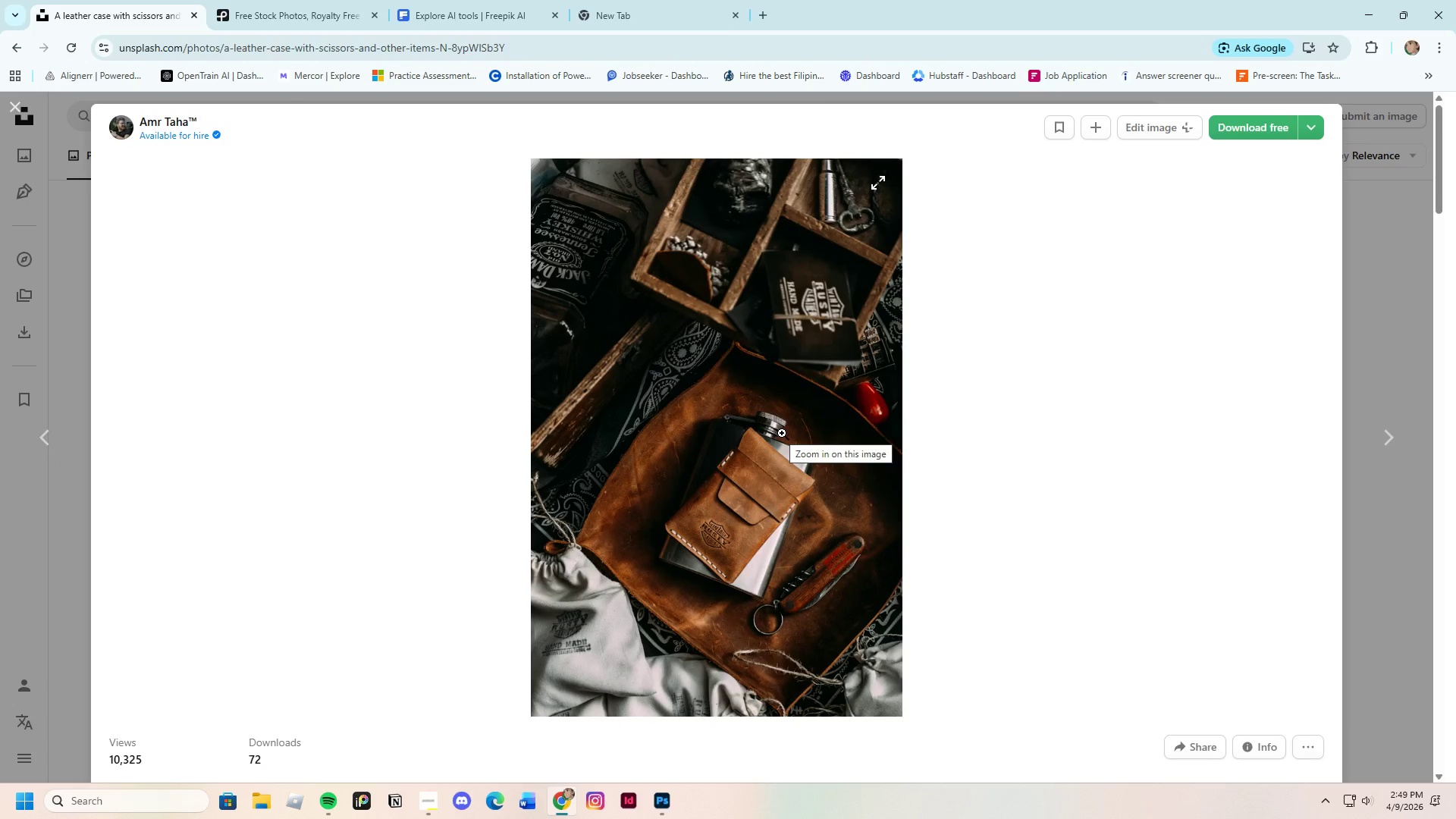 
scroll: coordinate [779, 446], scroll_direction: down, amount: 2.0
 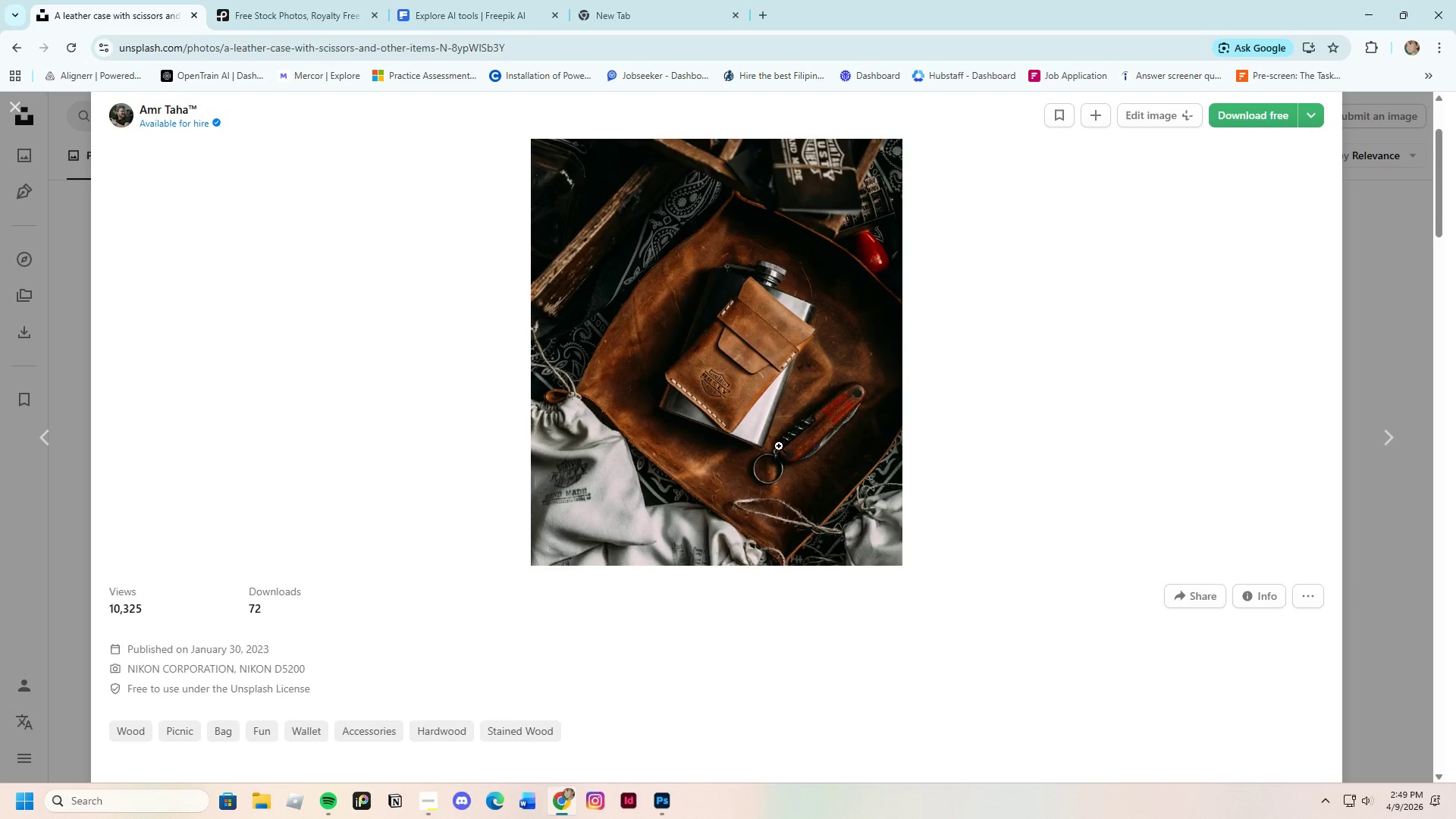 
scroll: coordinate [779, 446], scroll_direction: up, amount: 2.0
 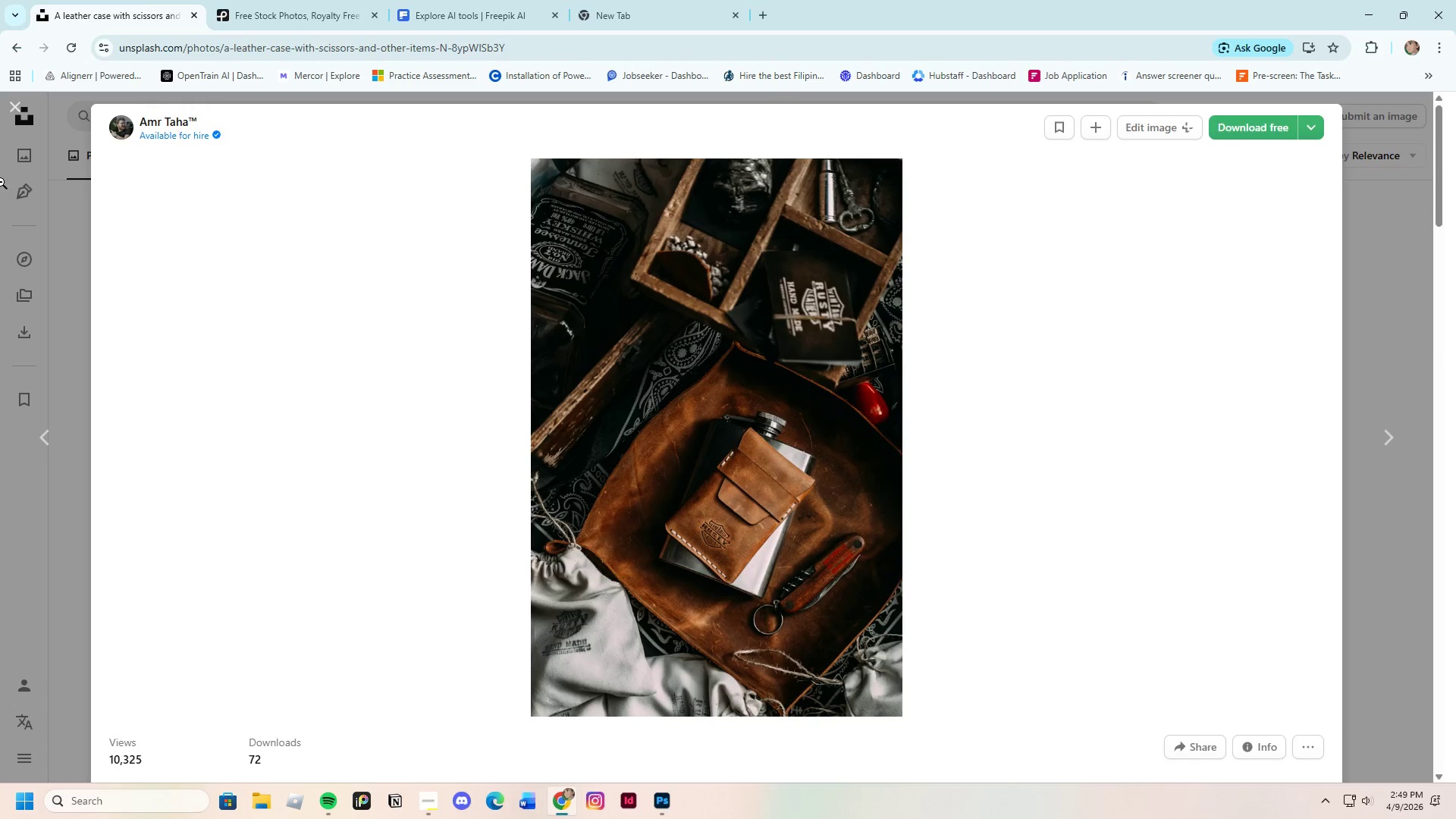 
left_click([24, 108])
 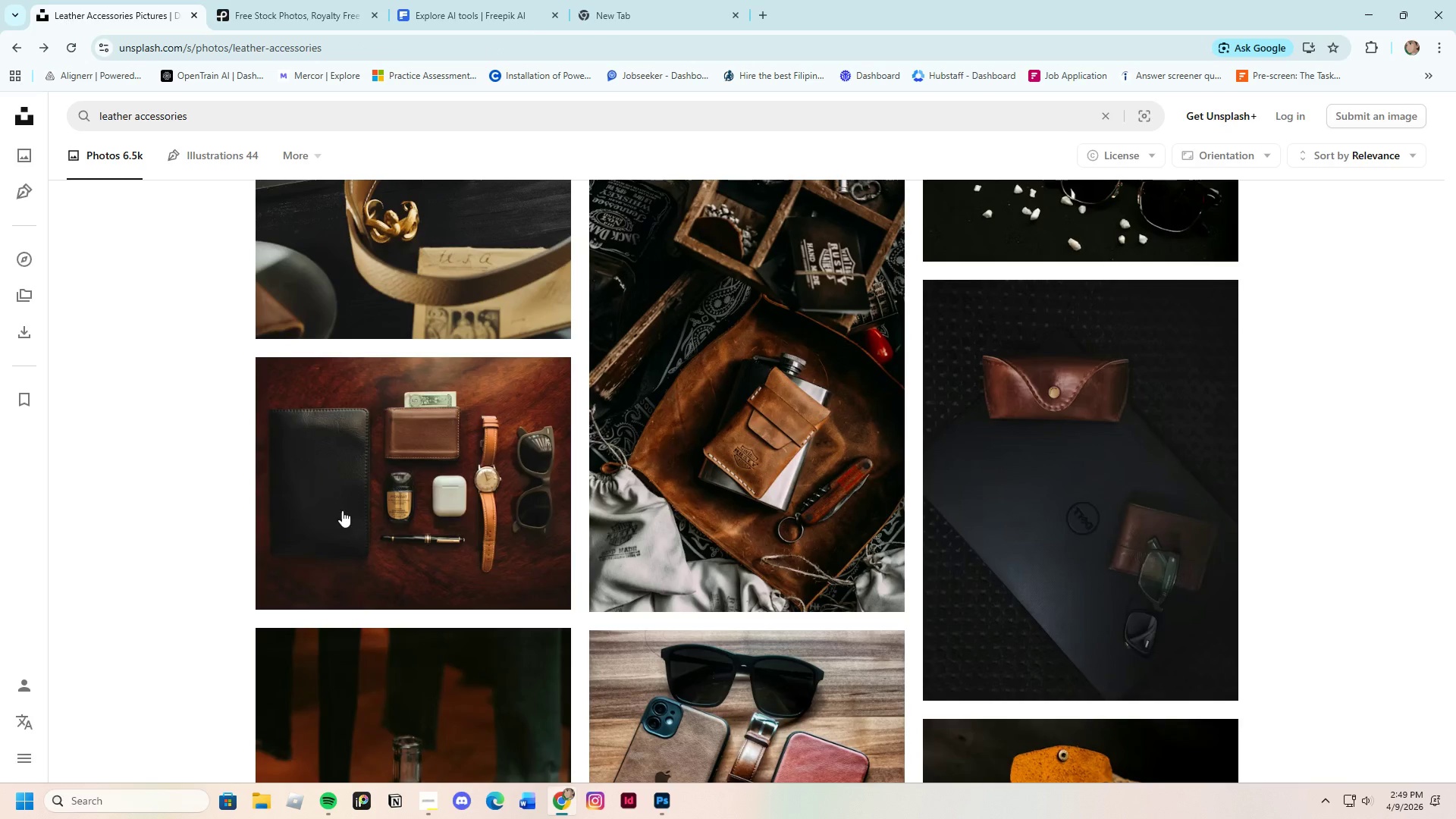 
scroll: coordinate [601, 627], scroll_direction: down, amount: 14.0
 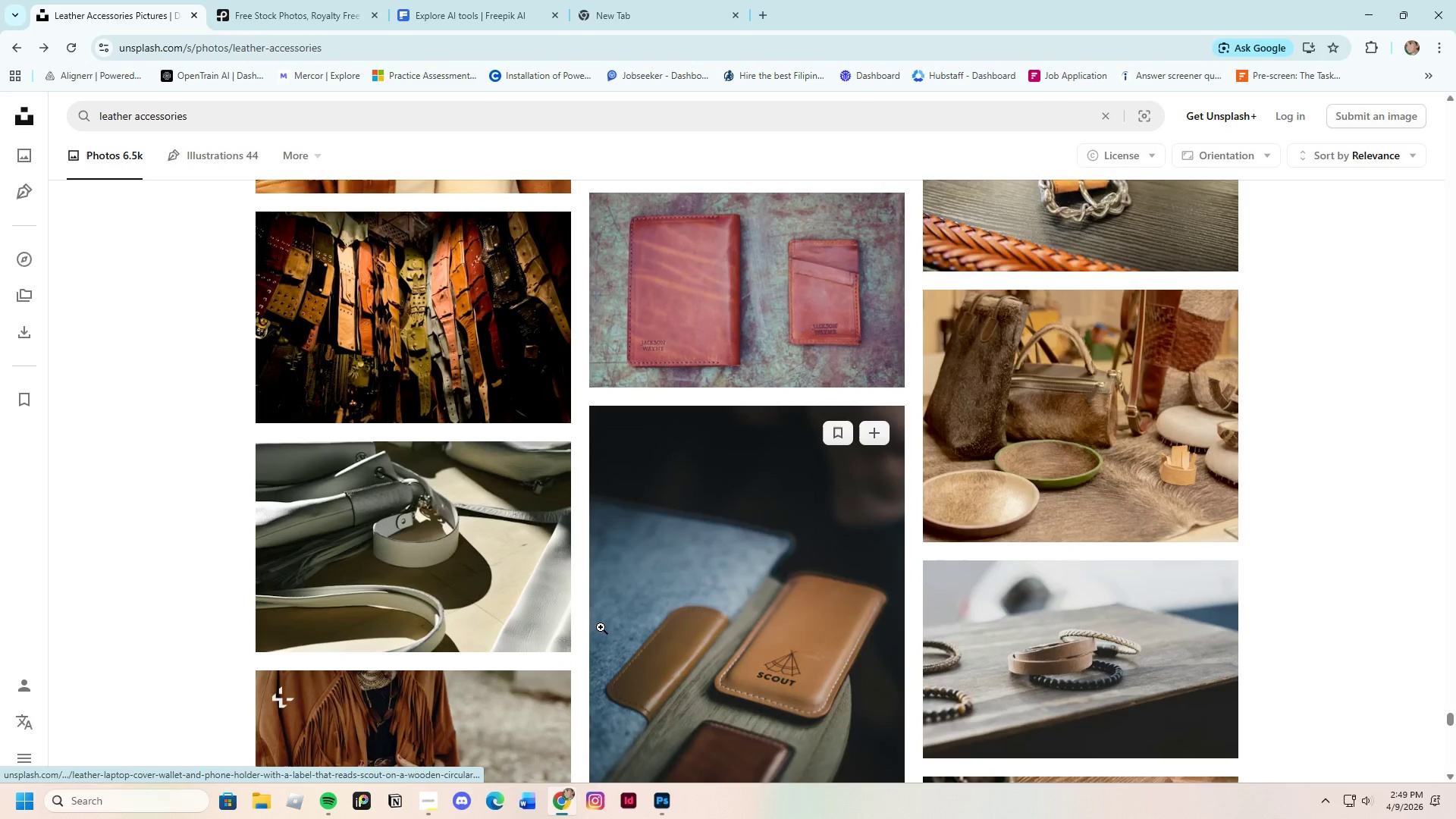 
scroll: coordinate [601, 627], scroll_direction: up, amount: 1.0
 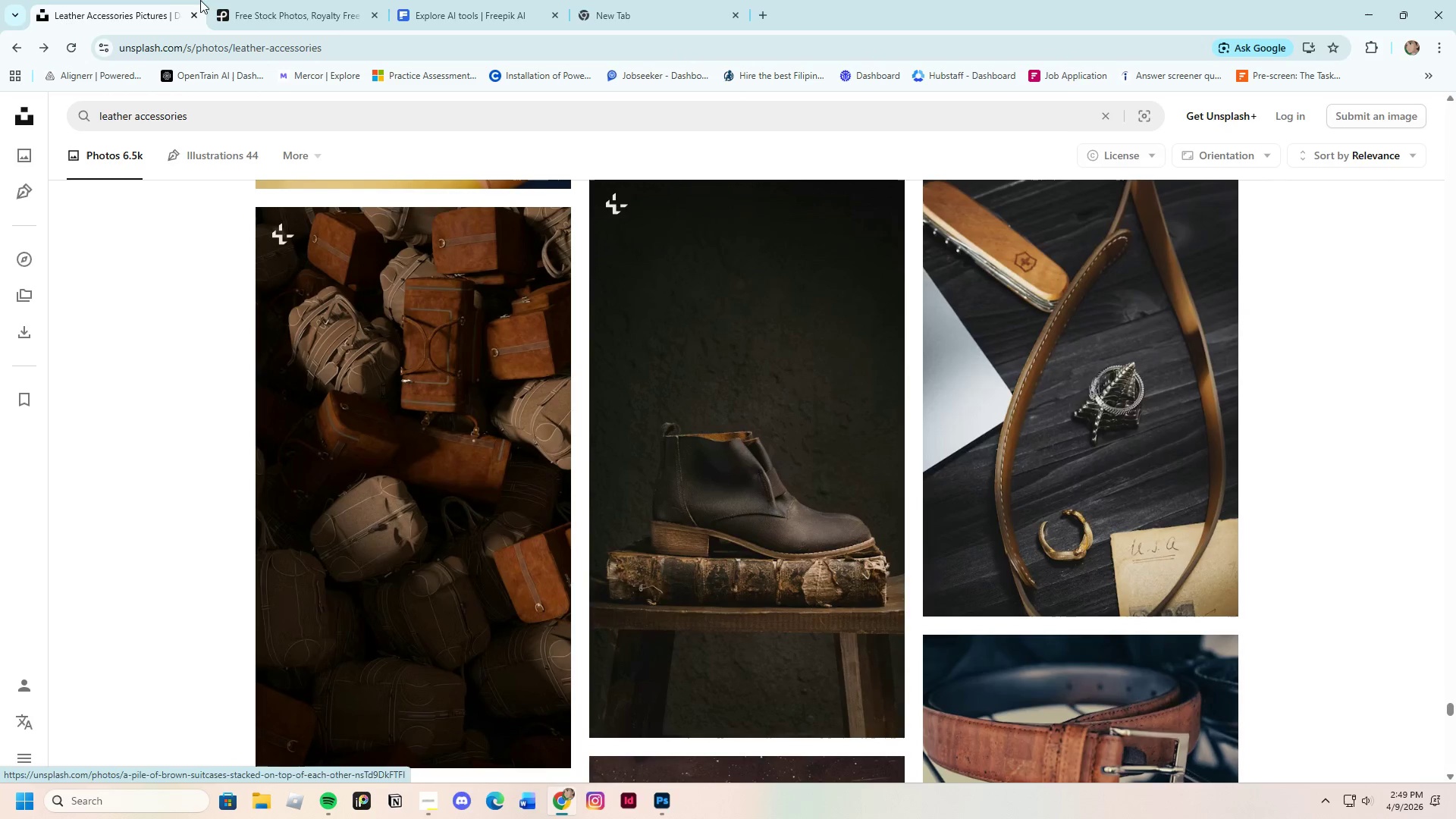 
left_click([272, 0])
 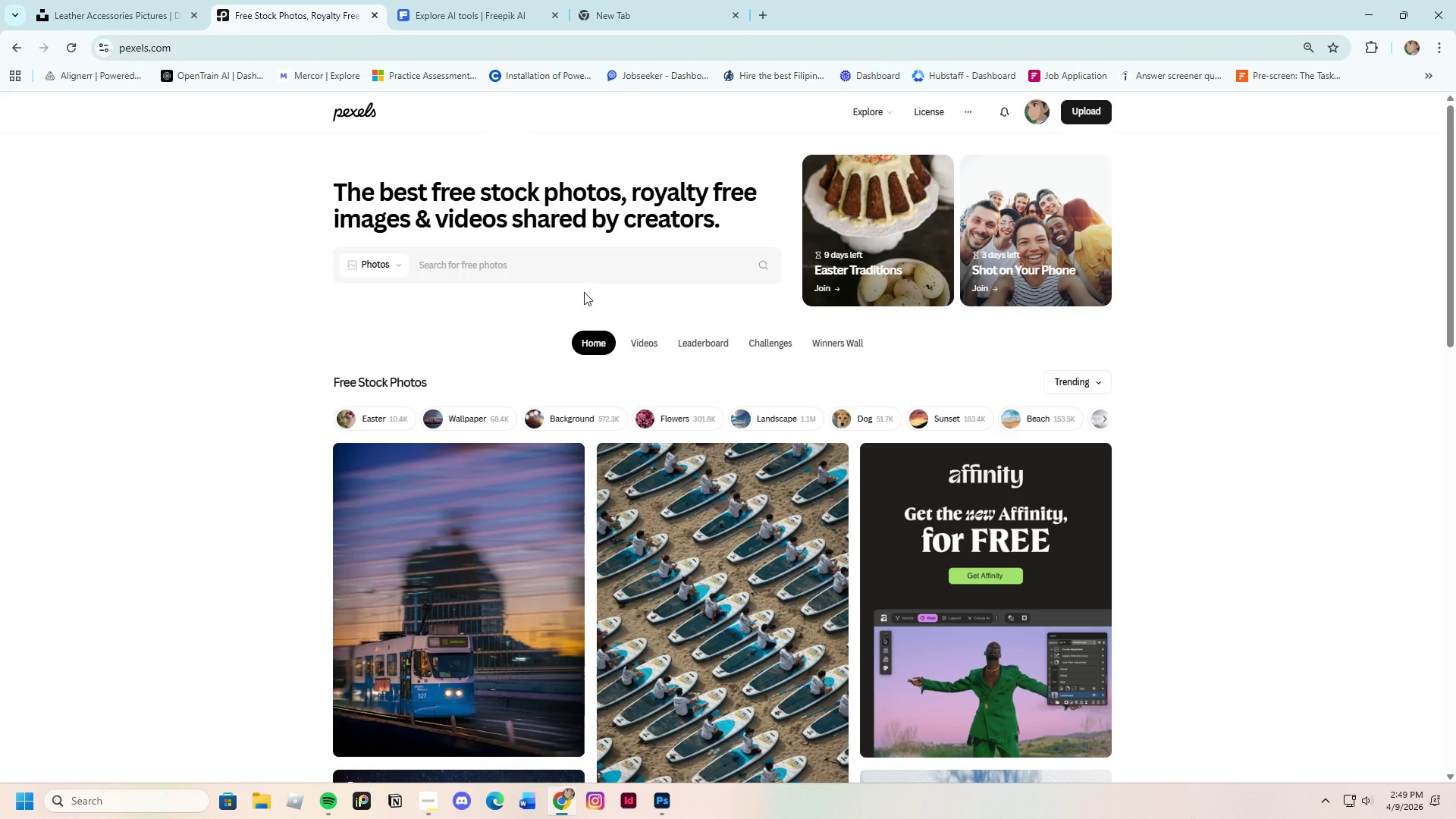 
left_click([570, 259])
 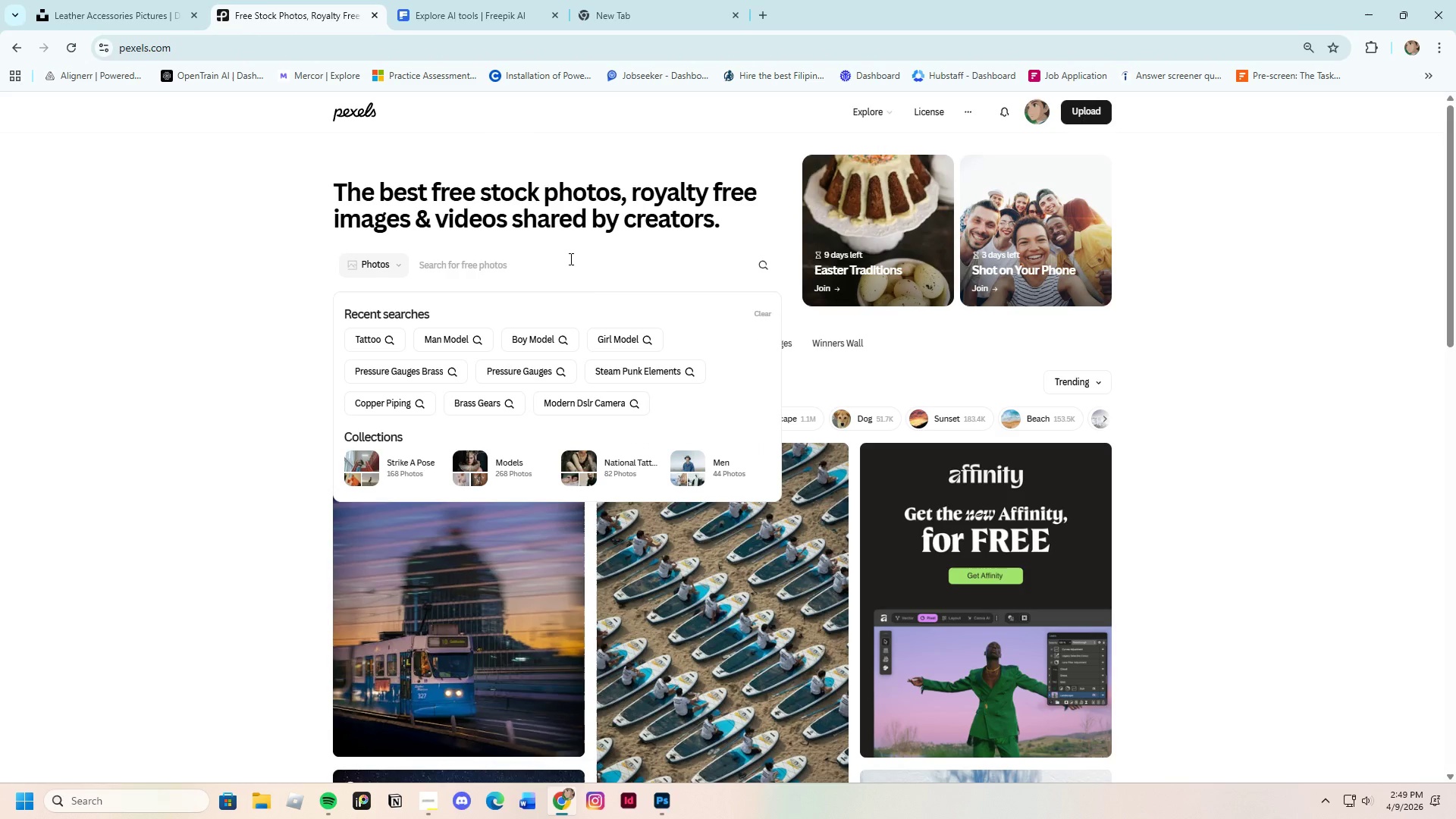 
type(leather accesc)
key(Backspace)
type(sories)
 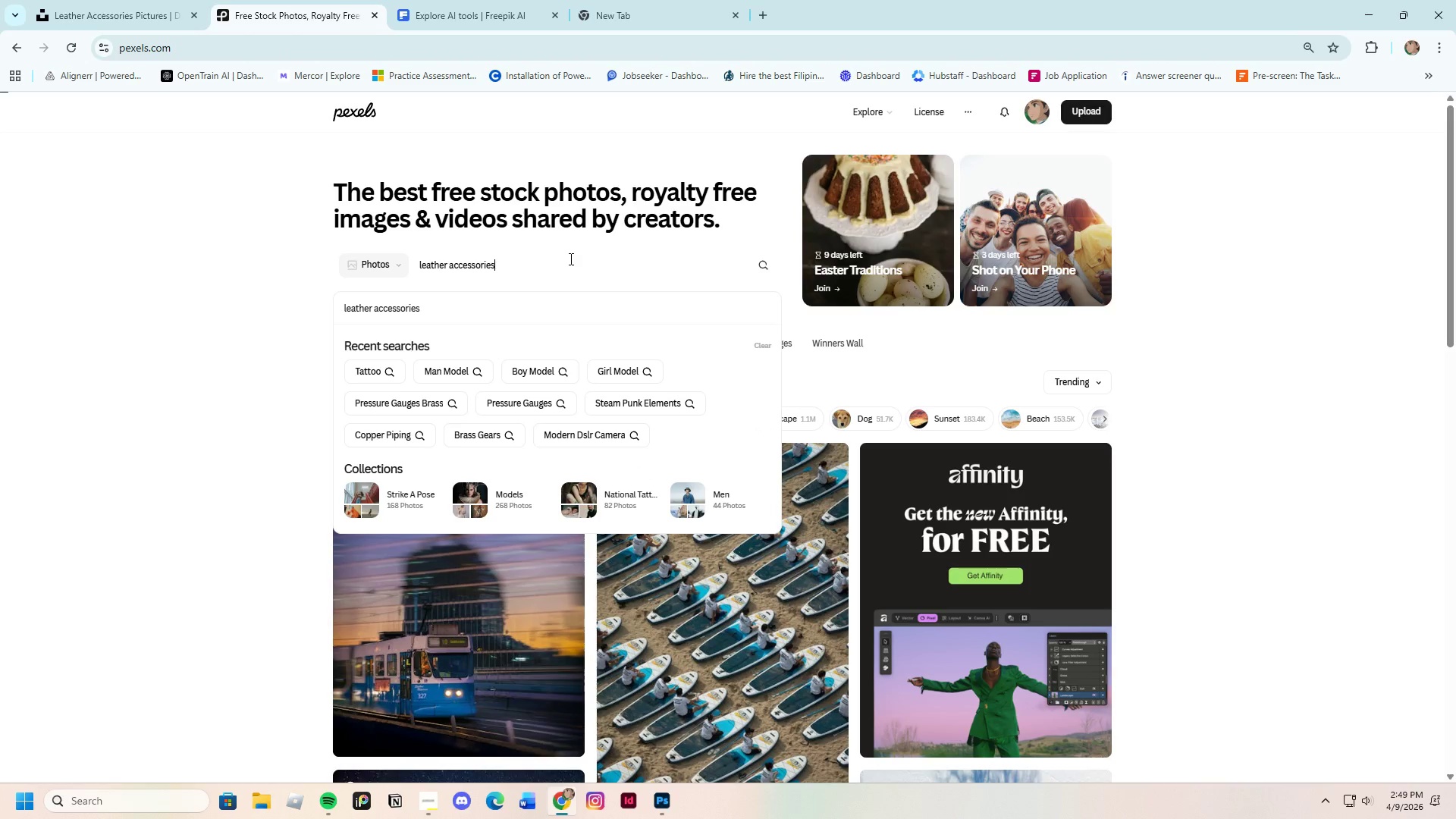 
key(Enter)
 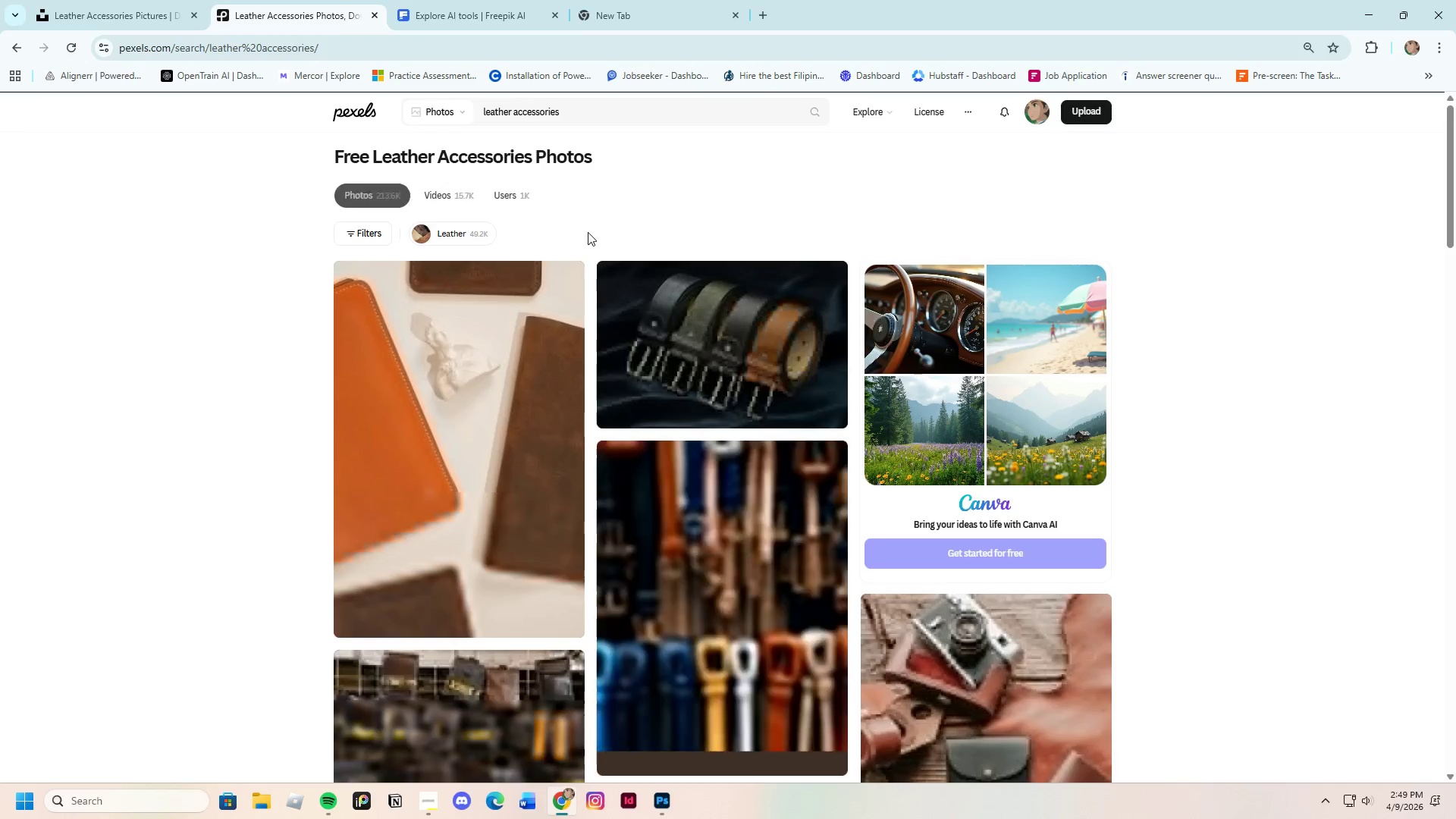 
scroll: coordinate [676, 615], scroll_direction: down, amount: 20.0
 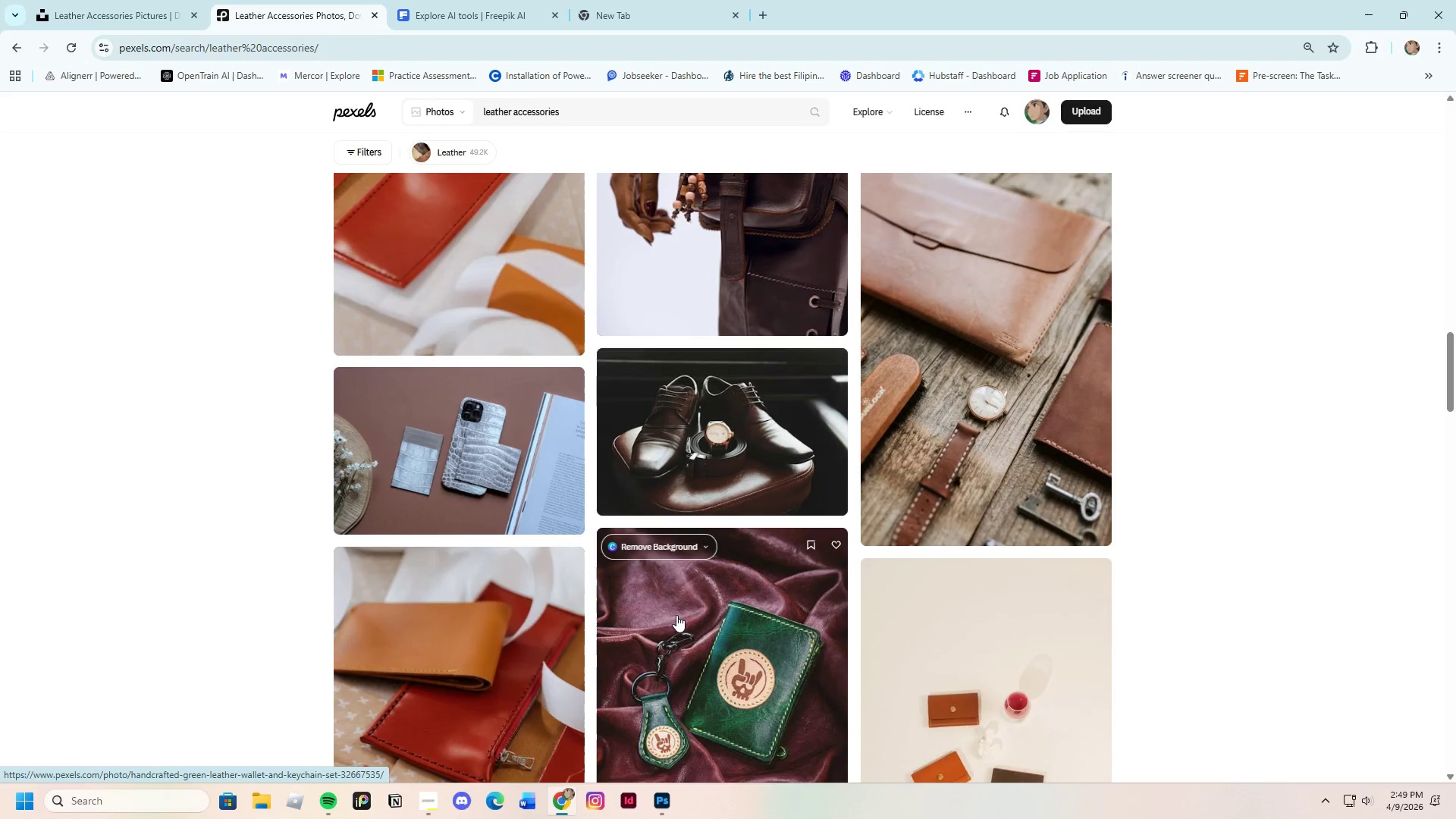 
scroll: coordinate [770, 629], scroll_direction: down, amount: 24.0
 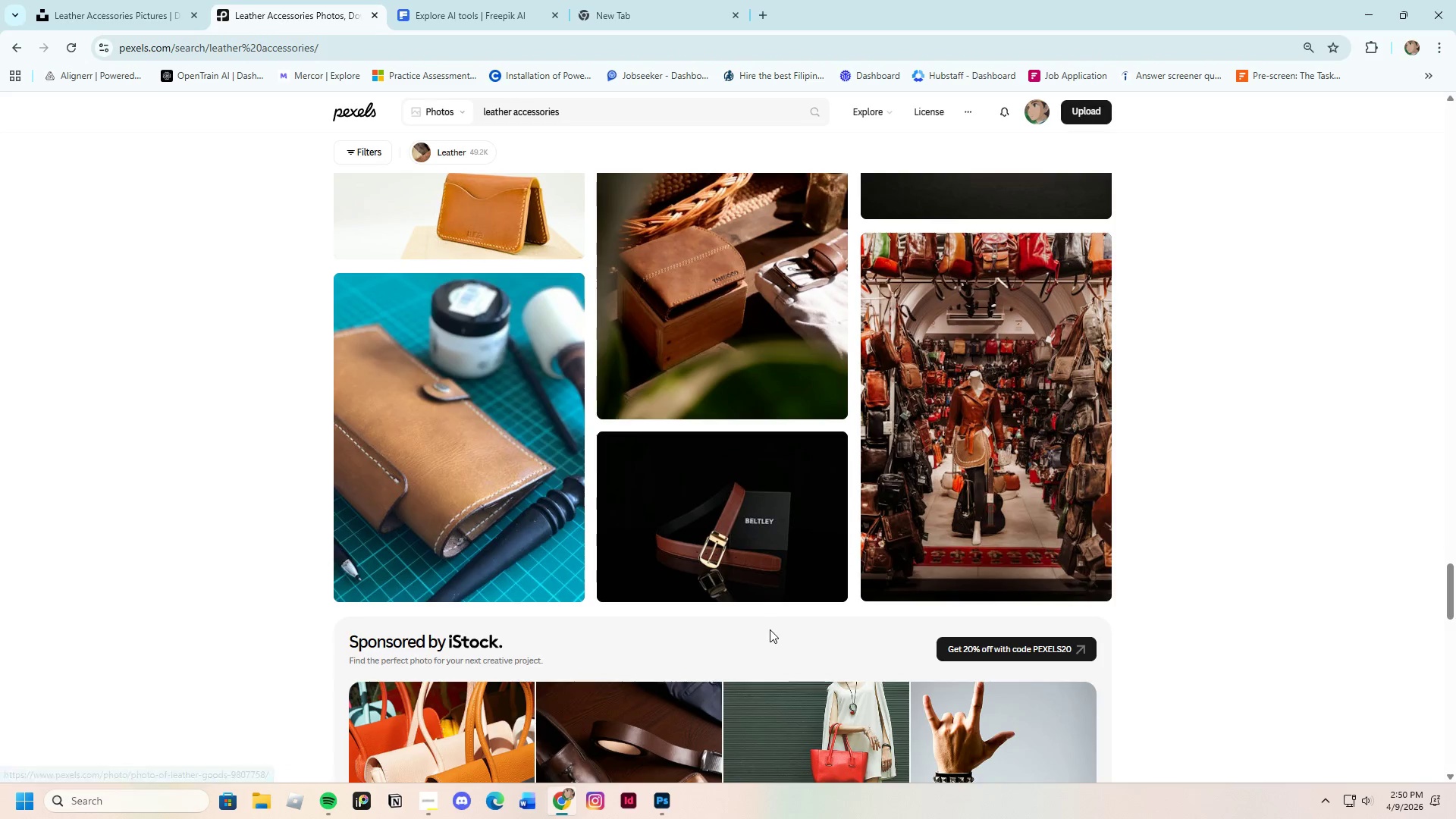 
scroll: coordinate [773, 625], scroll_direction: down, amount: 11.0
 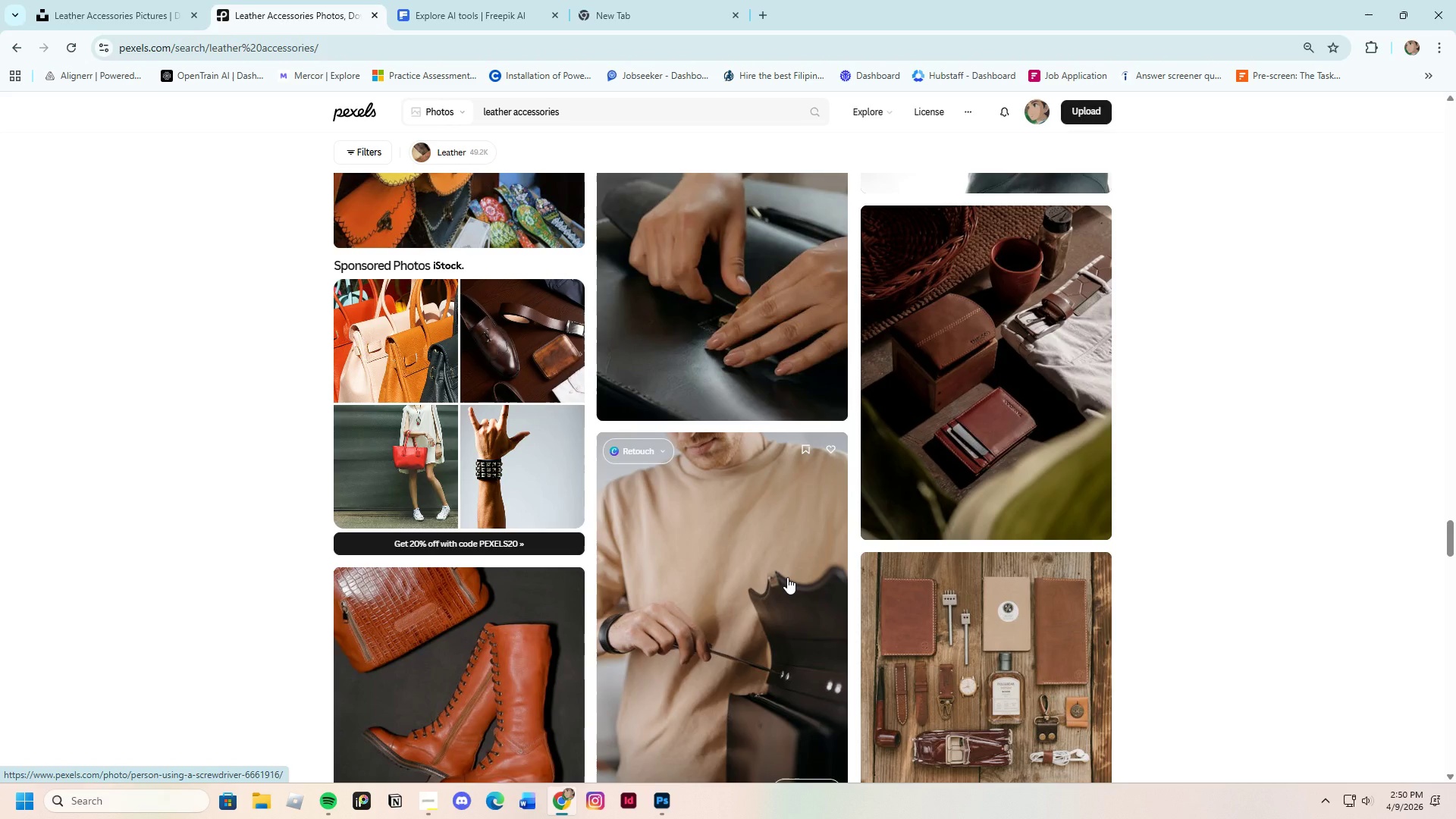 
wait(5.36)
 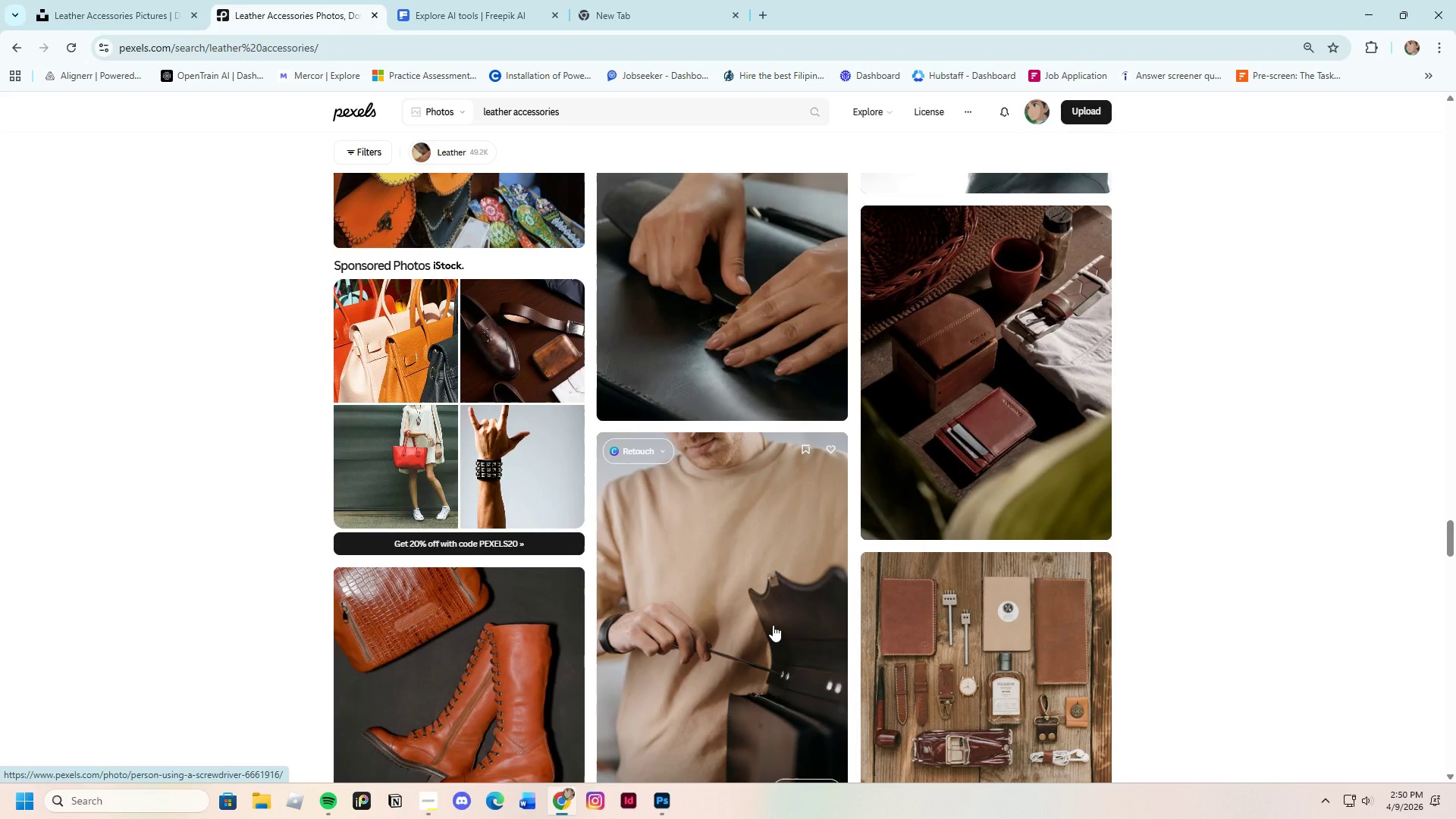 
scroll: coordinate [799, 543], scroll_direction: down, amount: 18.0
 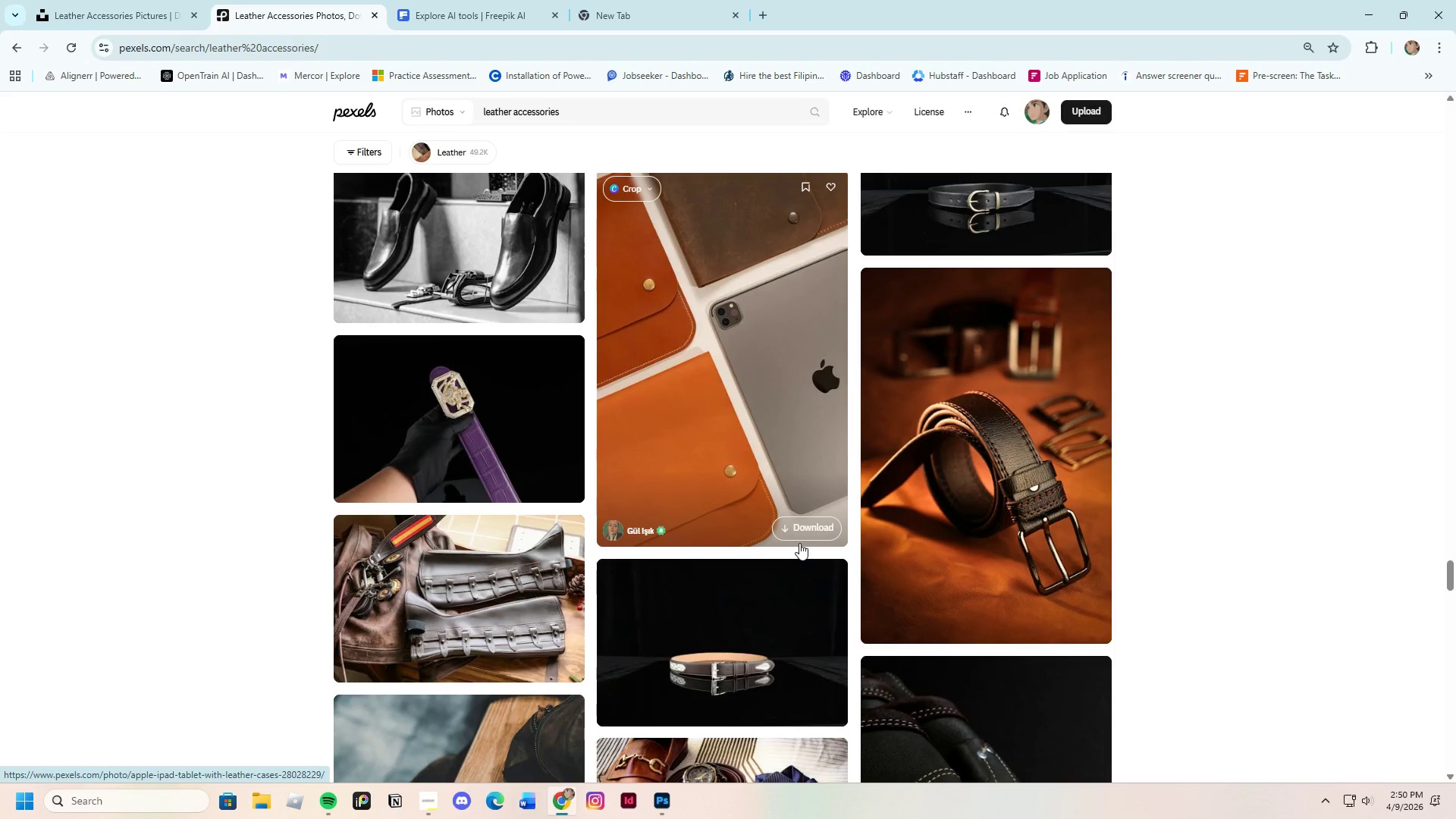 
scroll: coordinate [799, 543], scroll_direction: down, amount: 16.0
 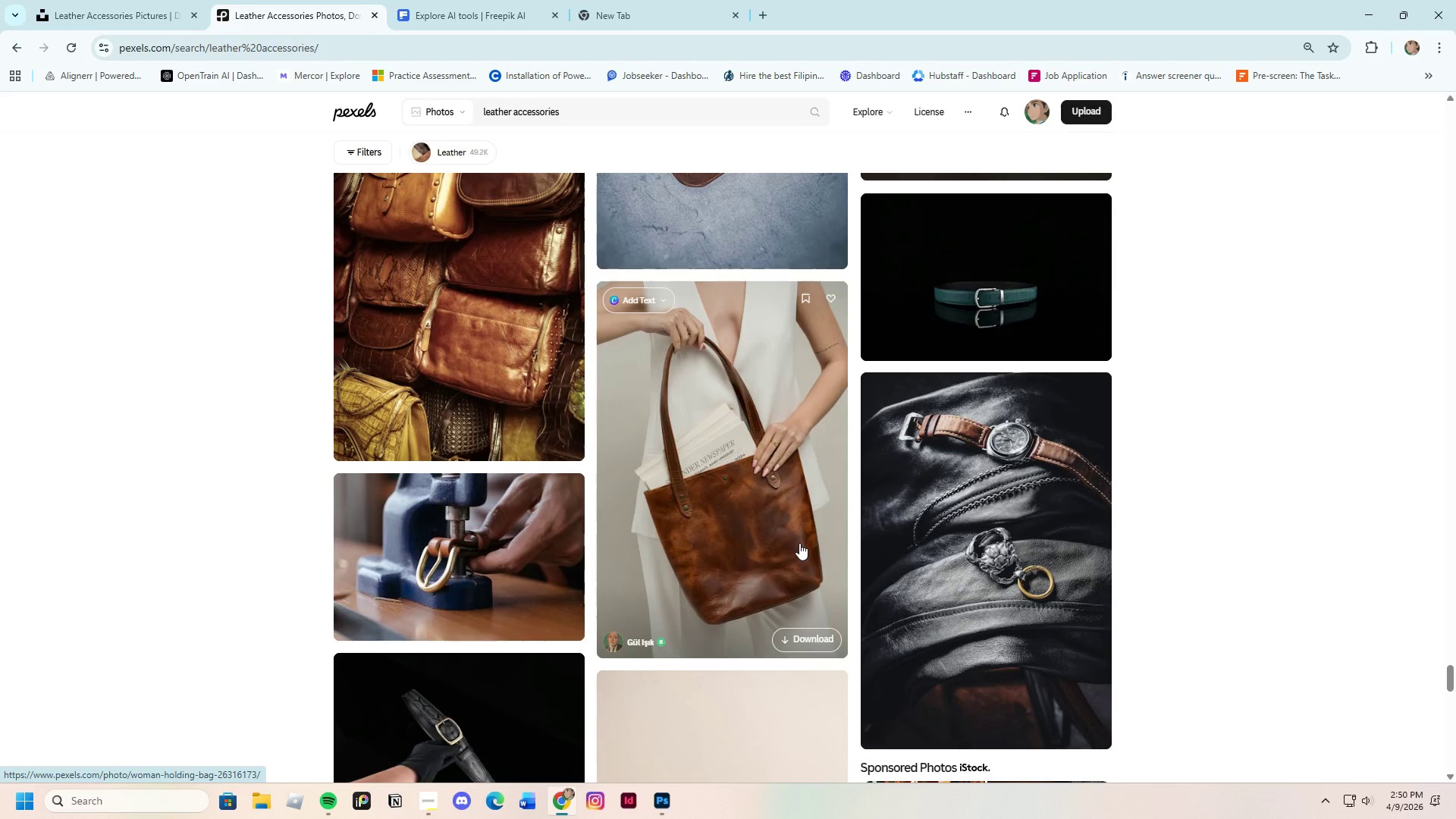 
scroll: coordinate [787, 541], scroll_direction: down, amount: 20.0
 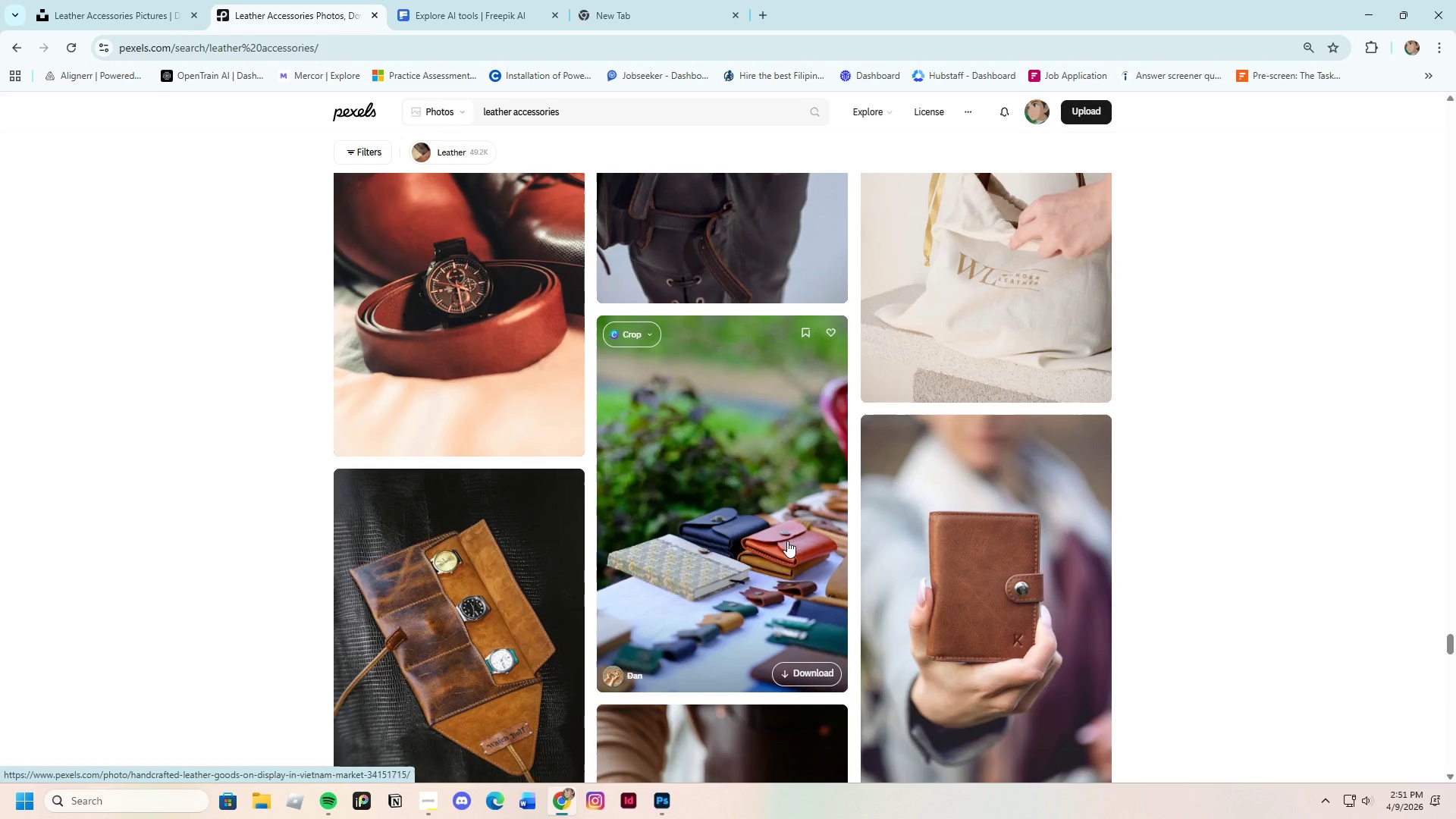 
scroll: coordinate [984, 580], scroll_direction: down, amount: 16.0
 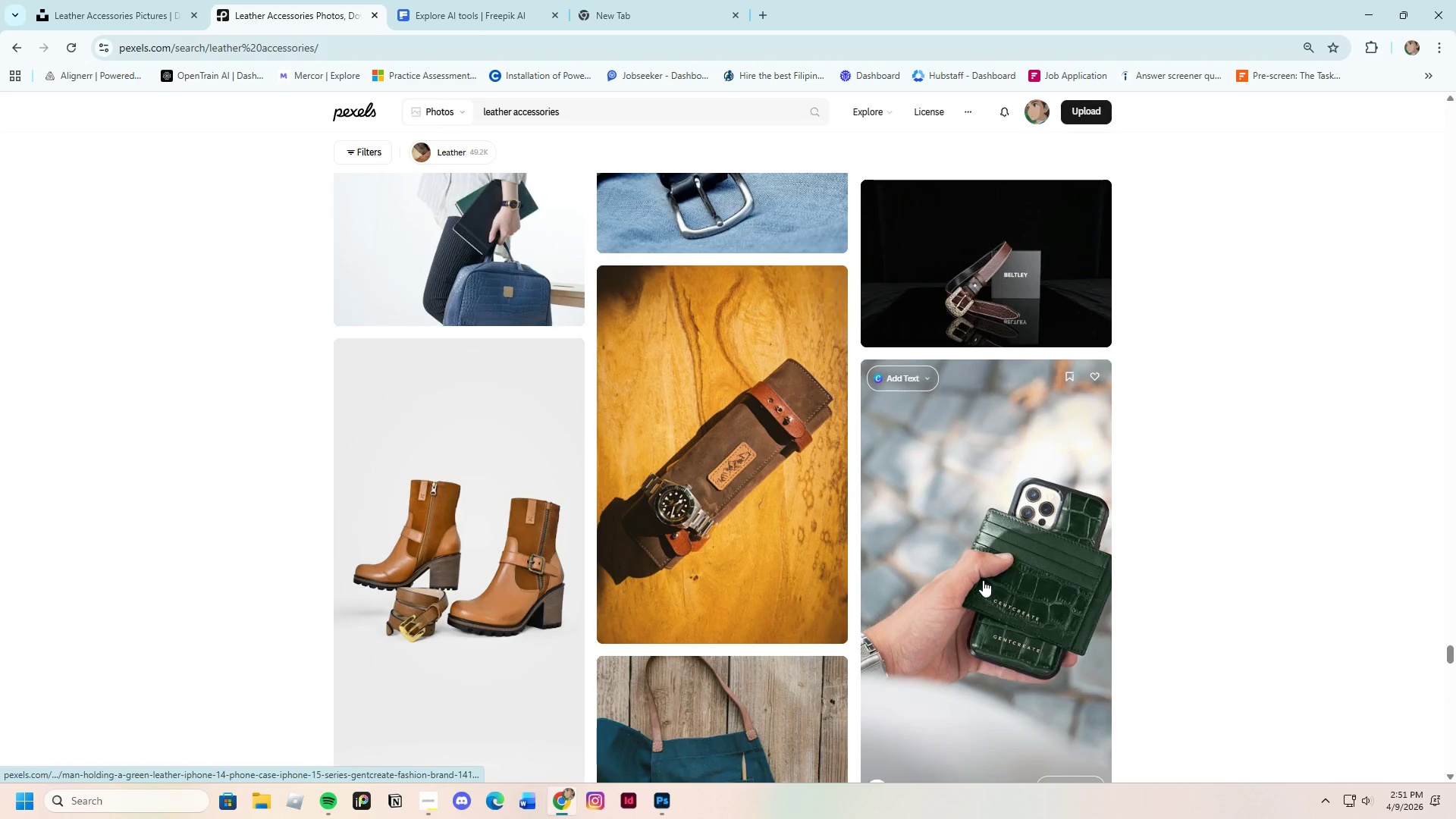 
scroll: coordinate [982, 580], scroll_direction: down, amount: 9.0
 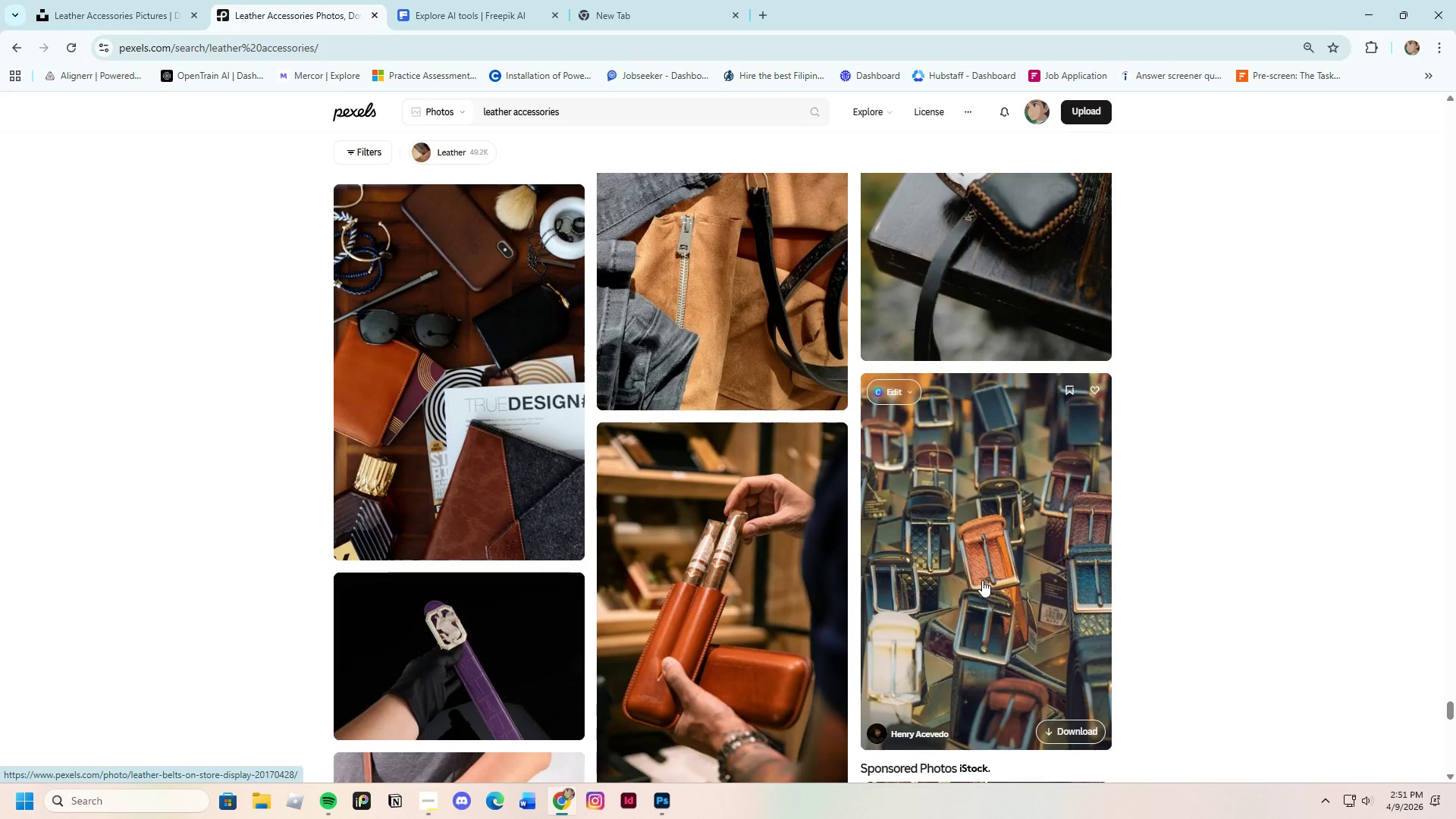 
scroll: coordinate [982, 580], scroll_direction: up, amount: 3.0
 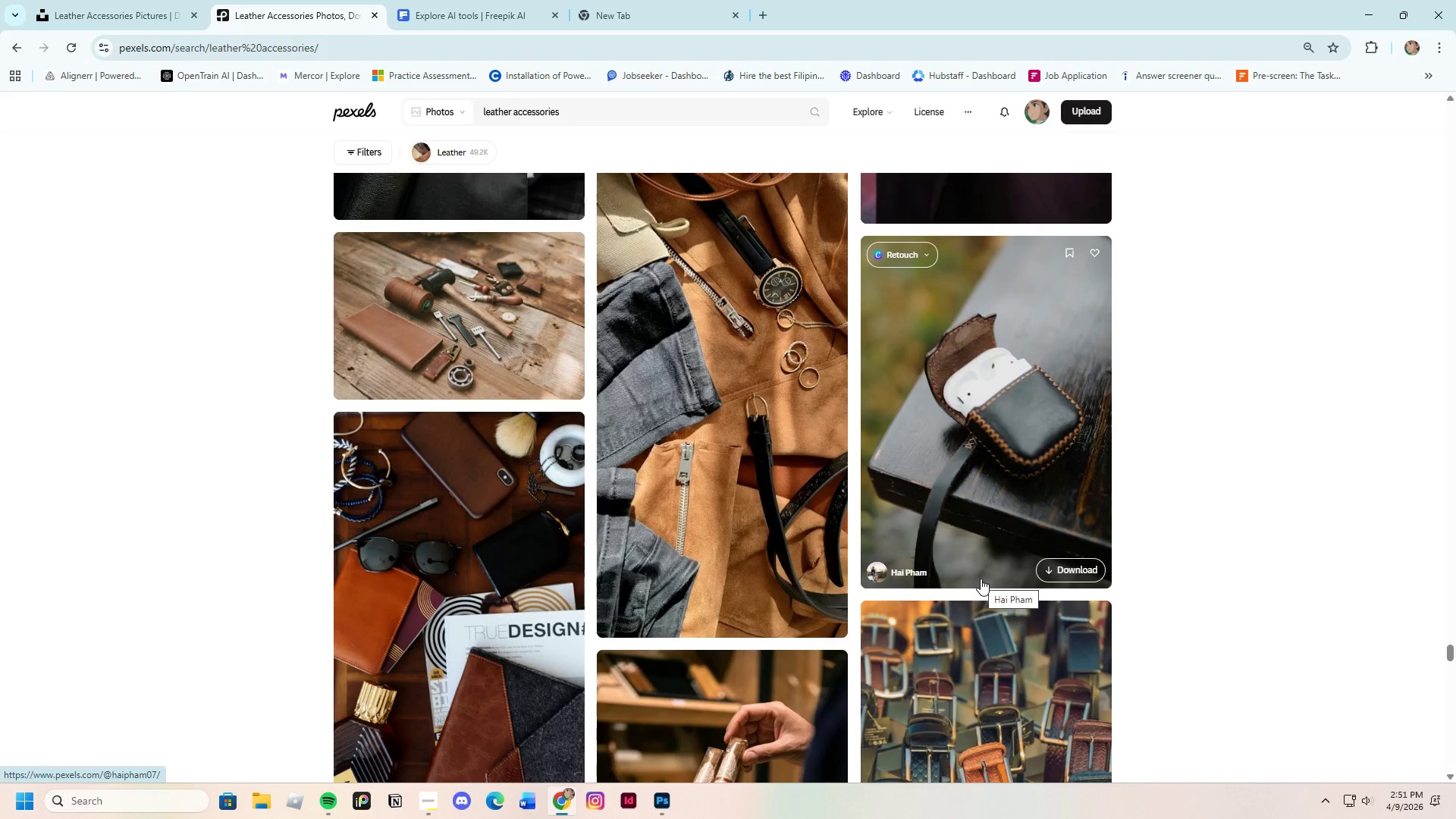 
scroll: coordinate [974, 580], scroll_direction: down, amount: 20.0
 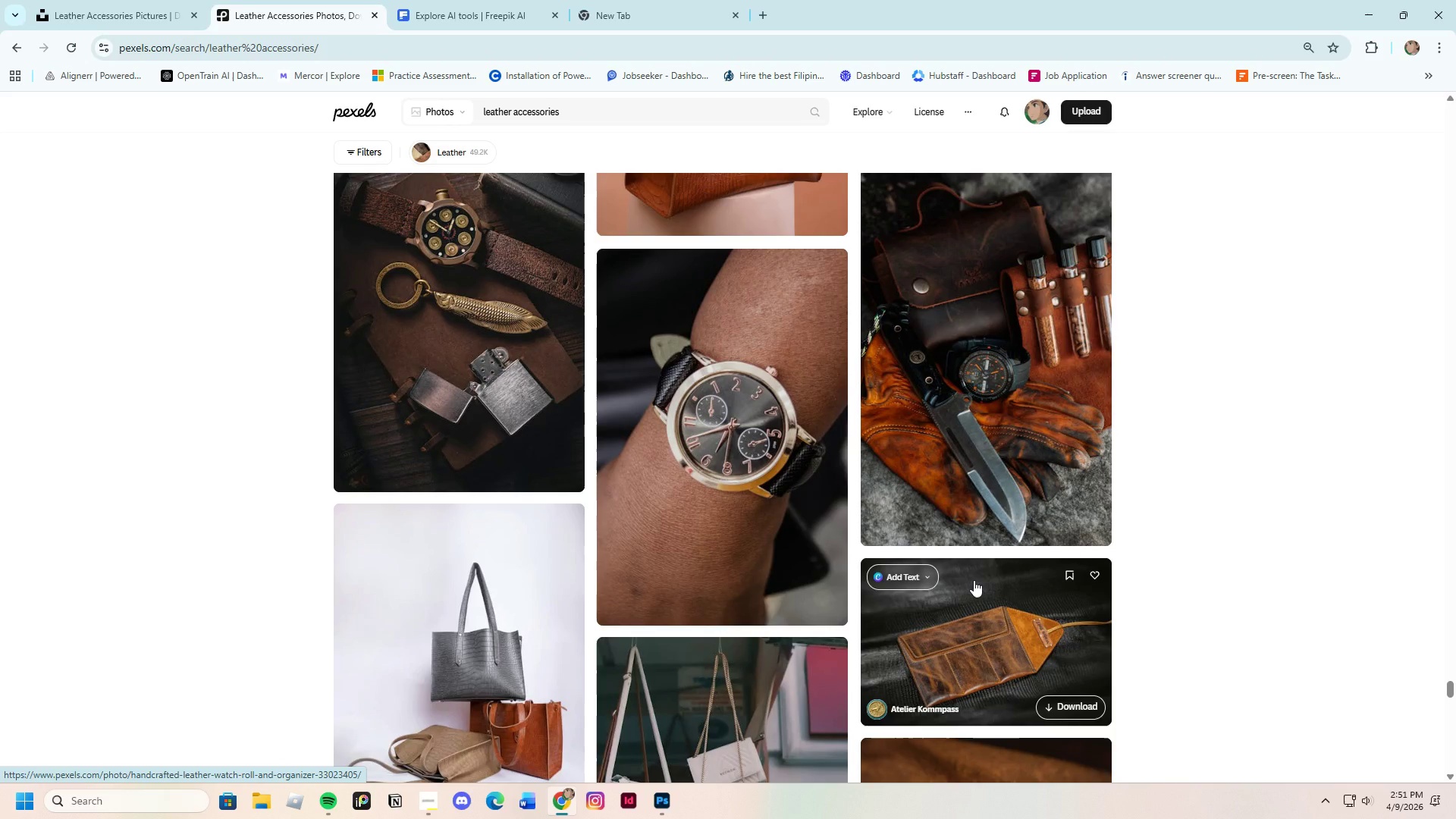 
wait(14.17)
 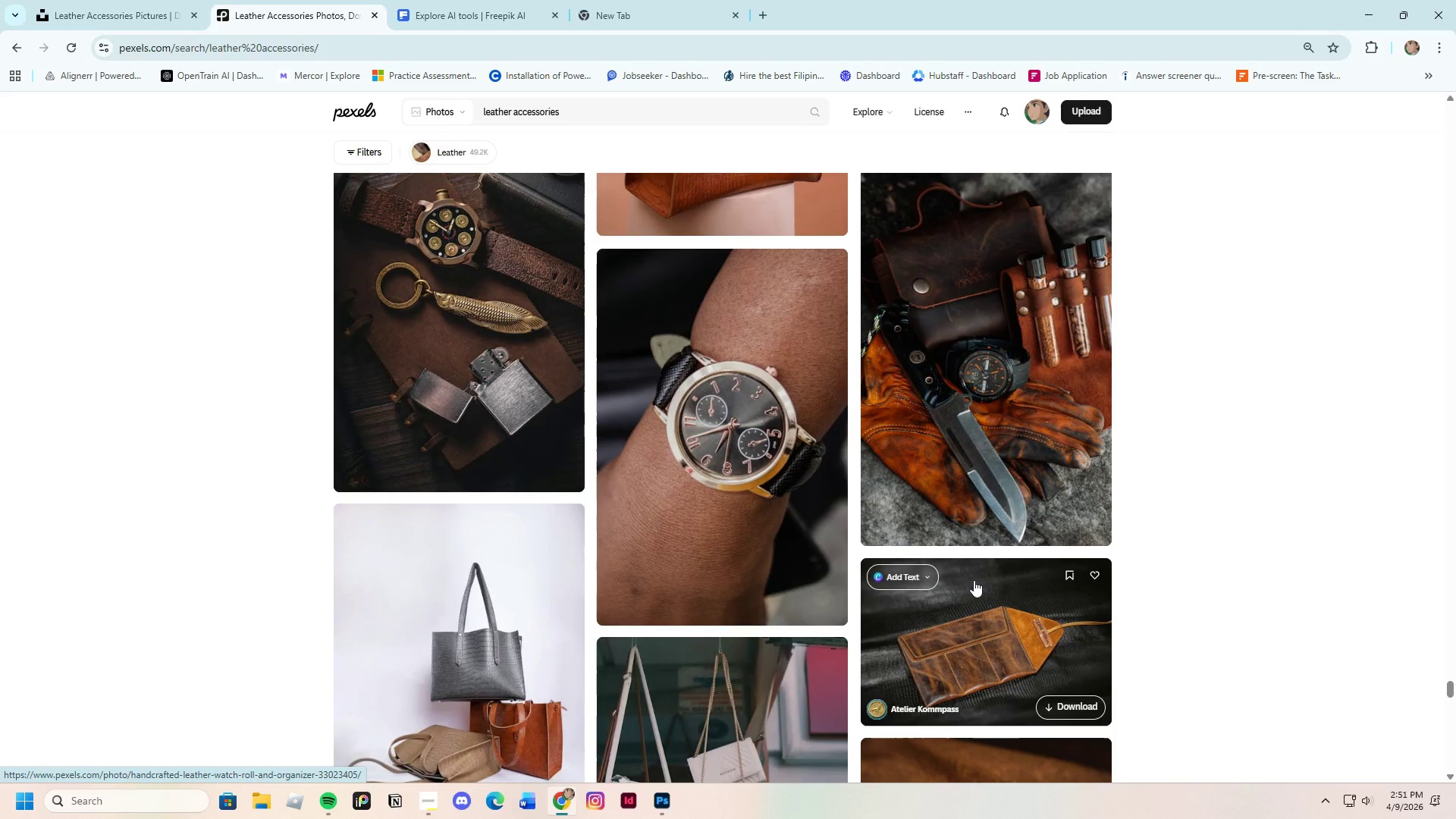 
scroll: coordinate [664, 595], scroll_direction: down, amount: 20.0
 